 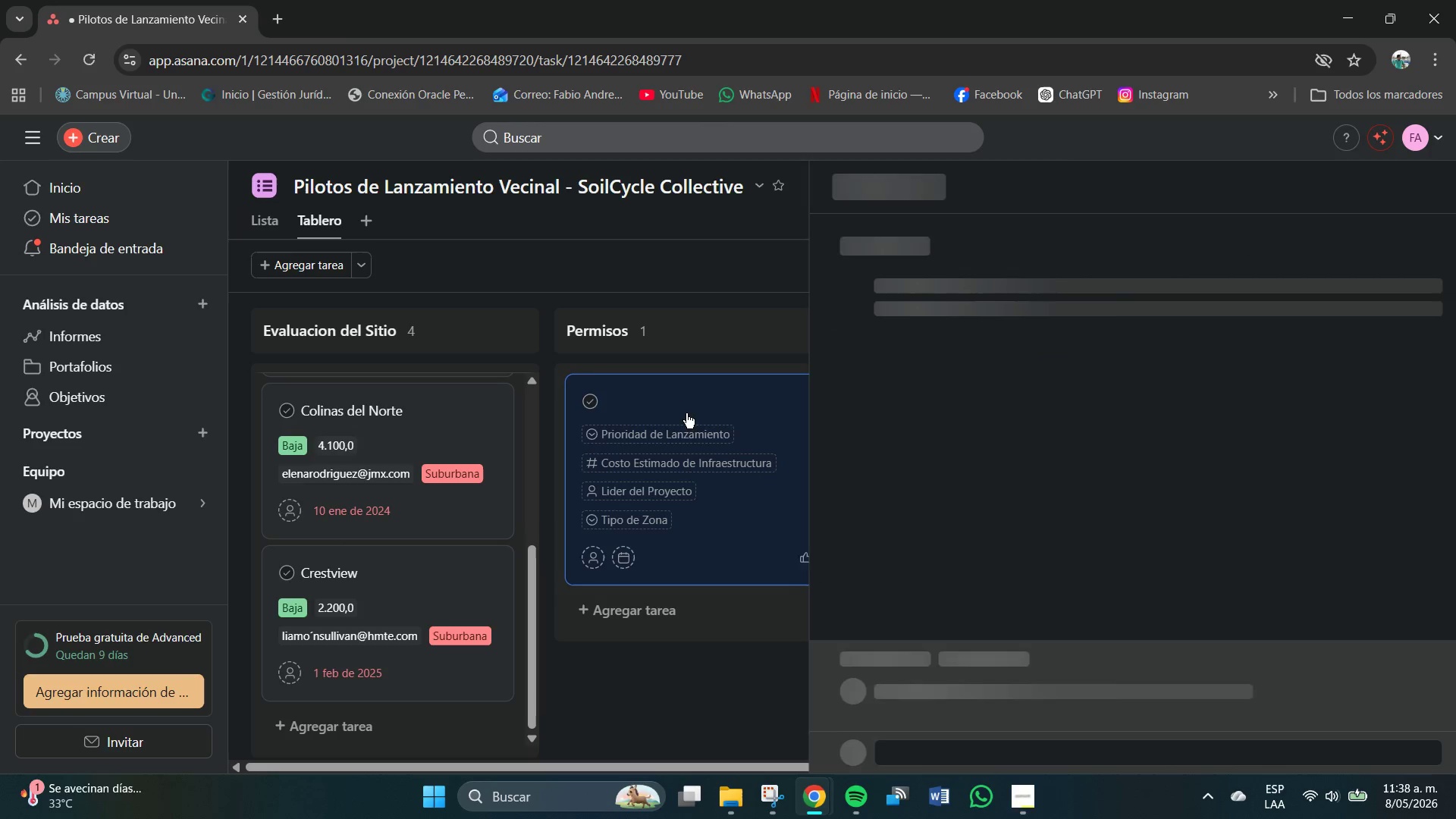 
left_click([682, 398])
 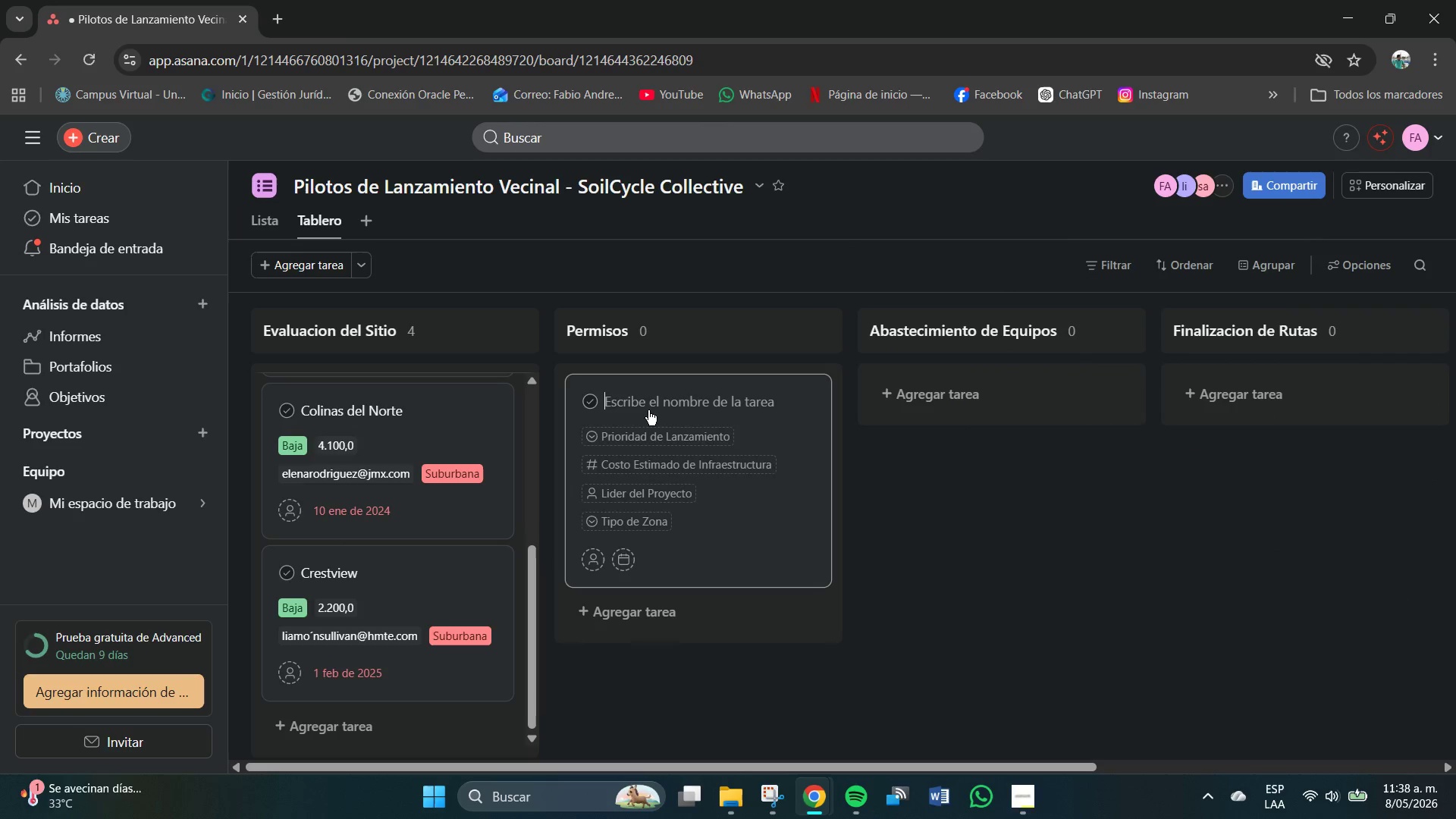 
left_click([645, 404])
 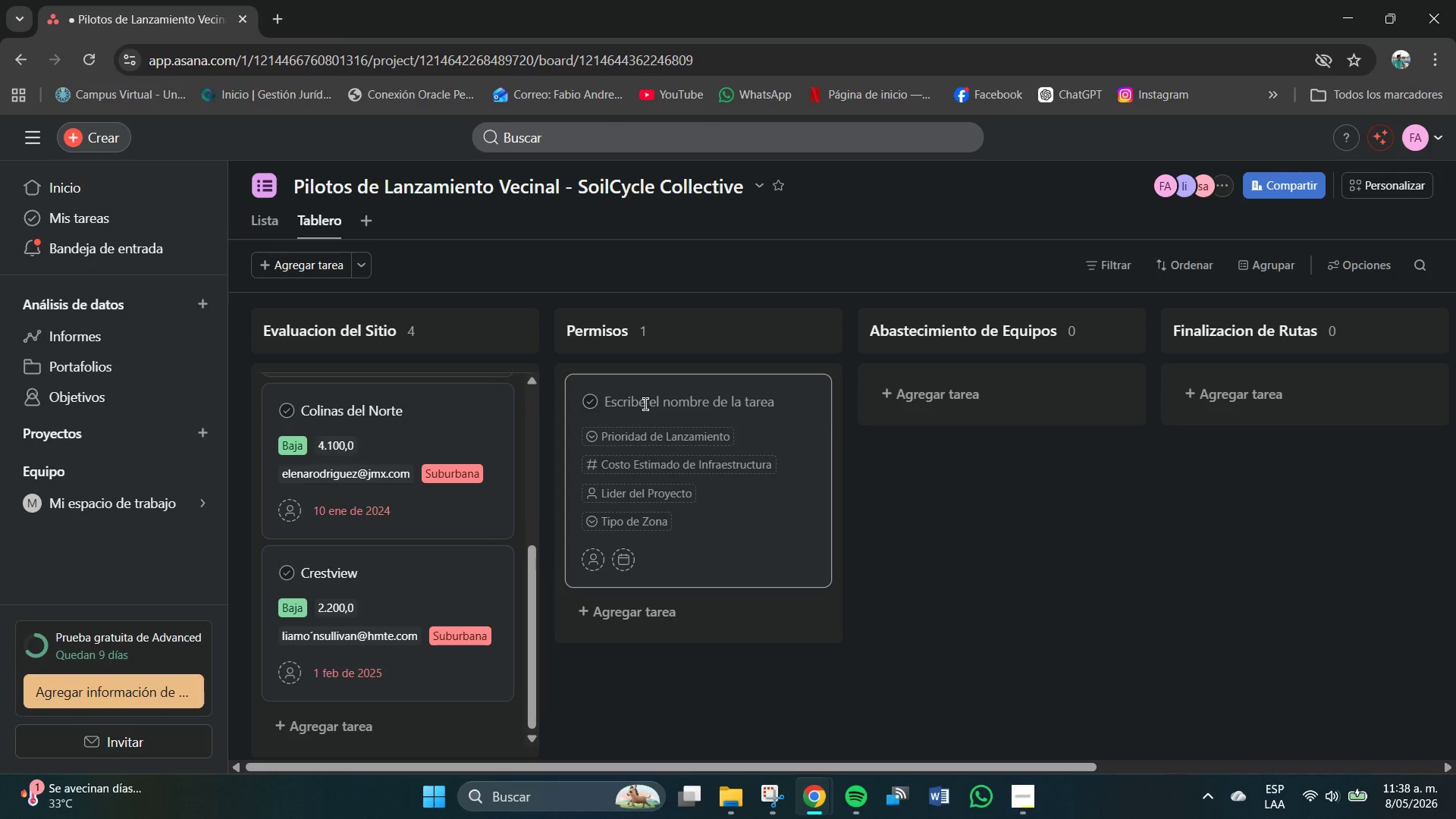 
type(oA)
key(Backspace)
key(Backspace)
type(Oakwood Heid)
key(Backspace)
type(ghts)
 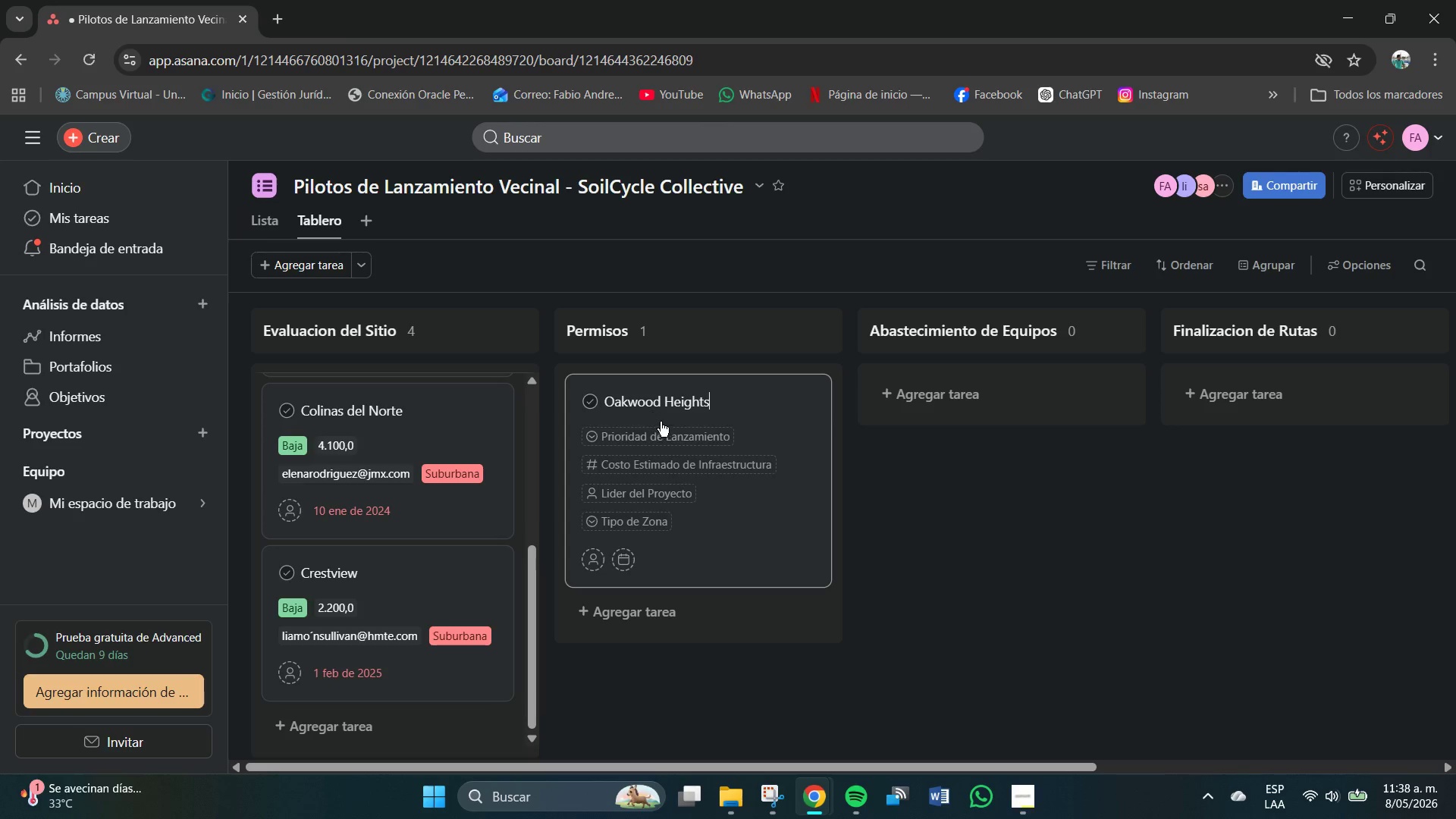 
mouse_move([679, 445])
 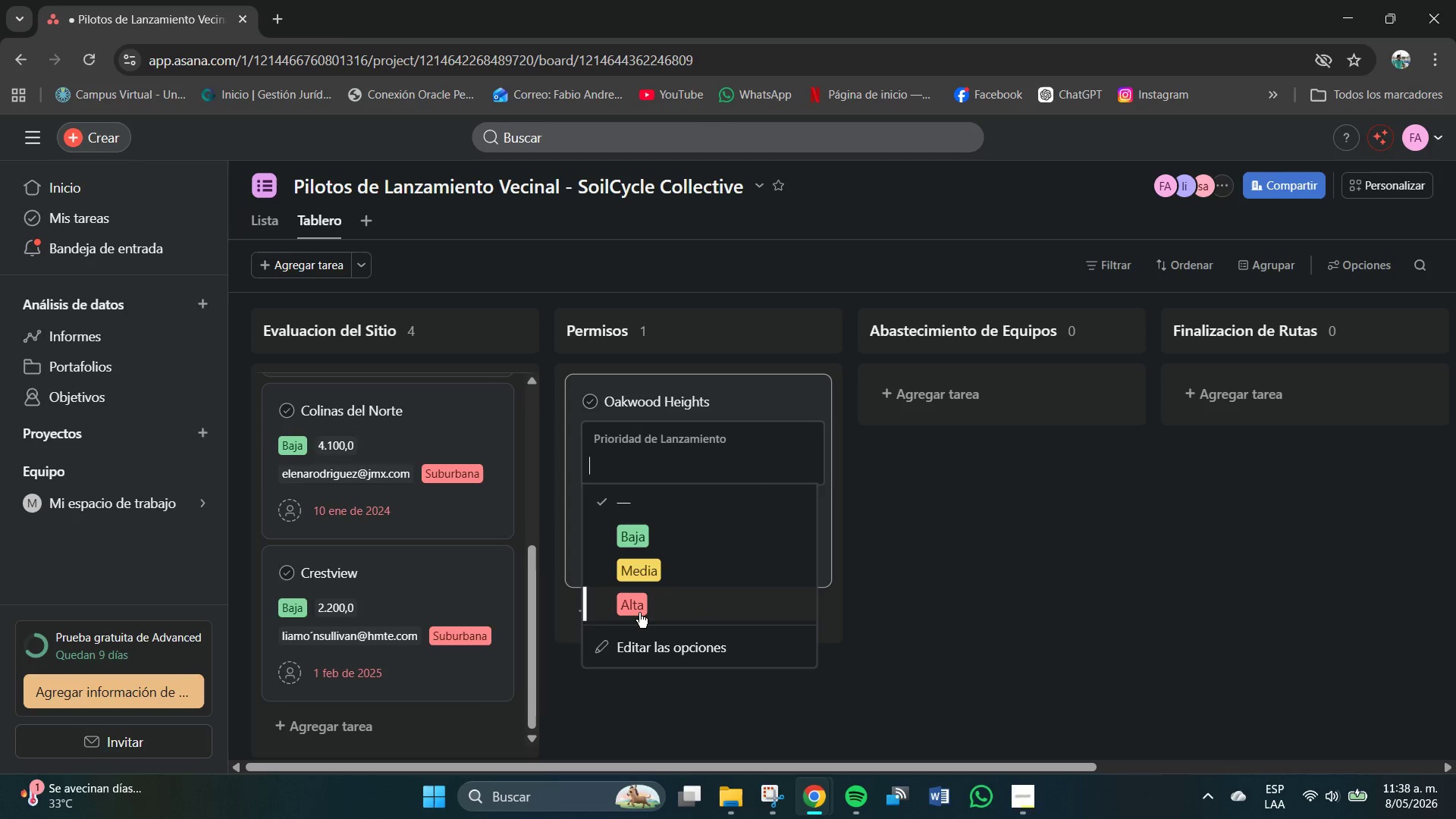 
left_click([637, 612])
 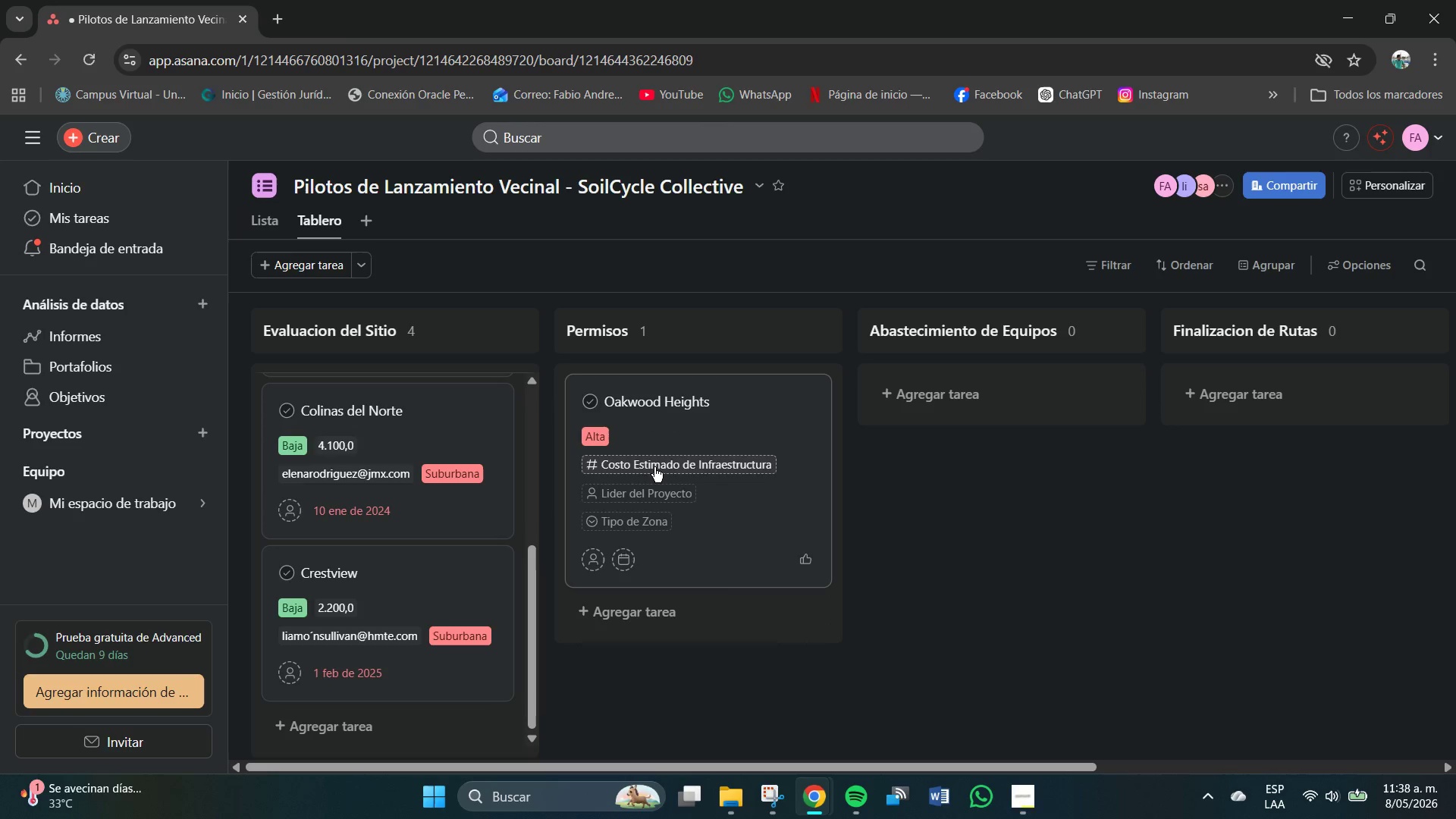 
left_click([654, 467])
 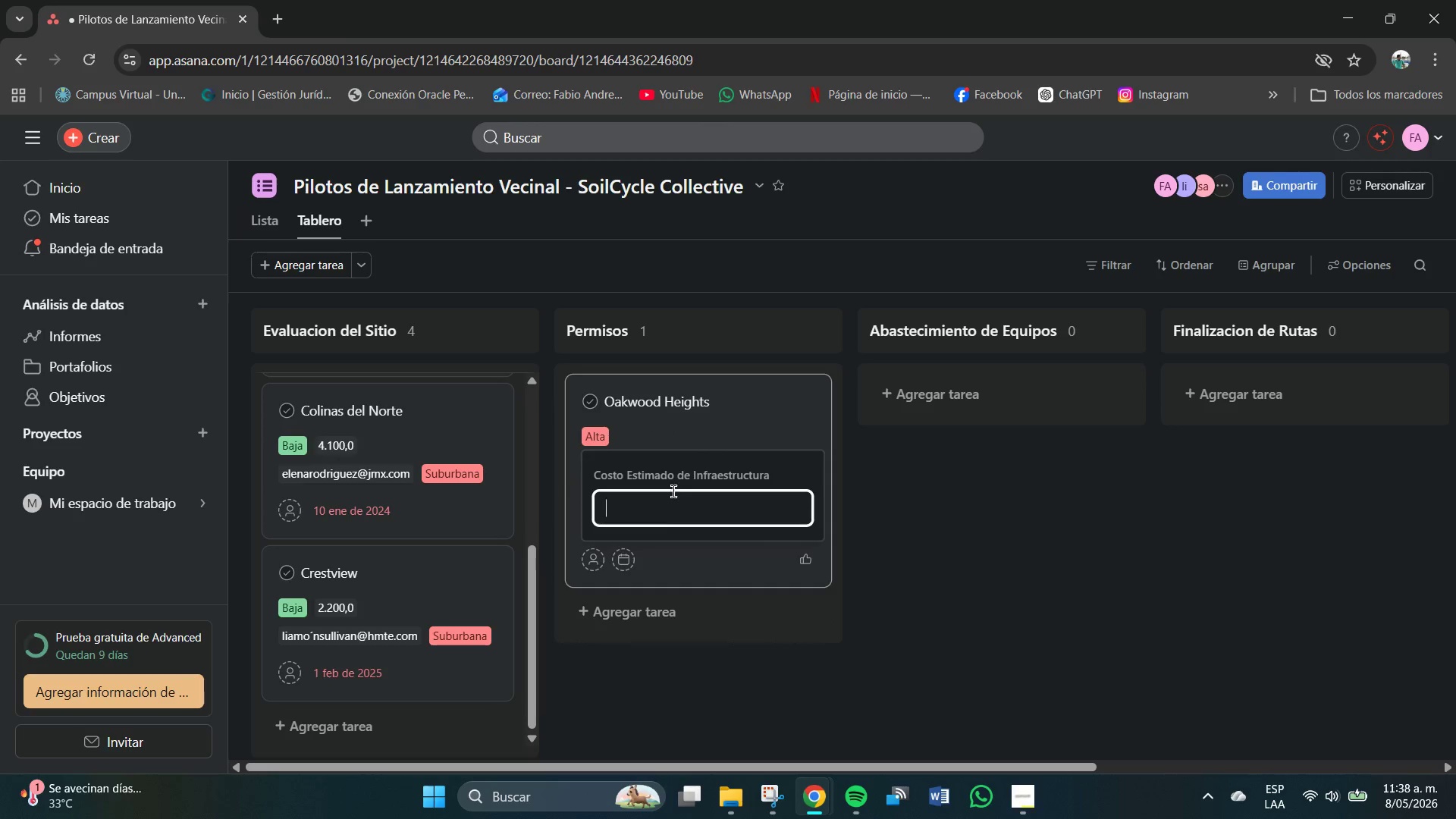 
key(Numpad4)
 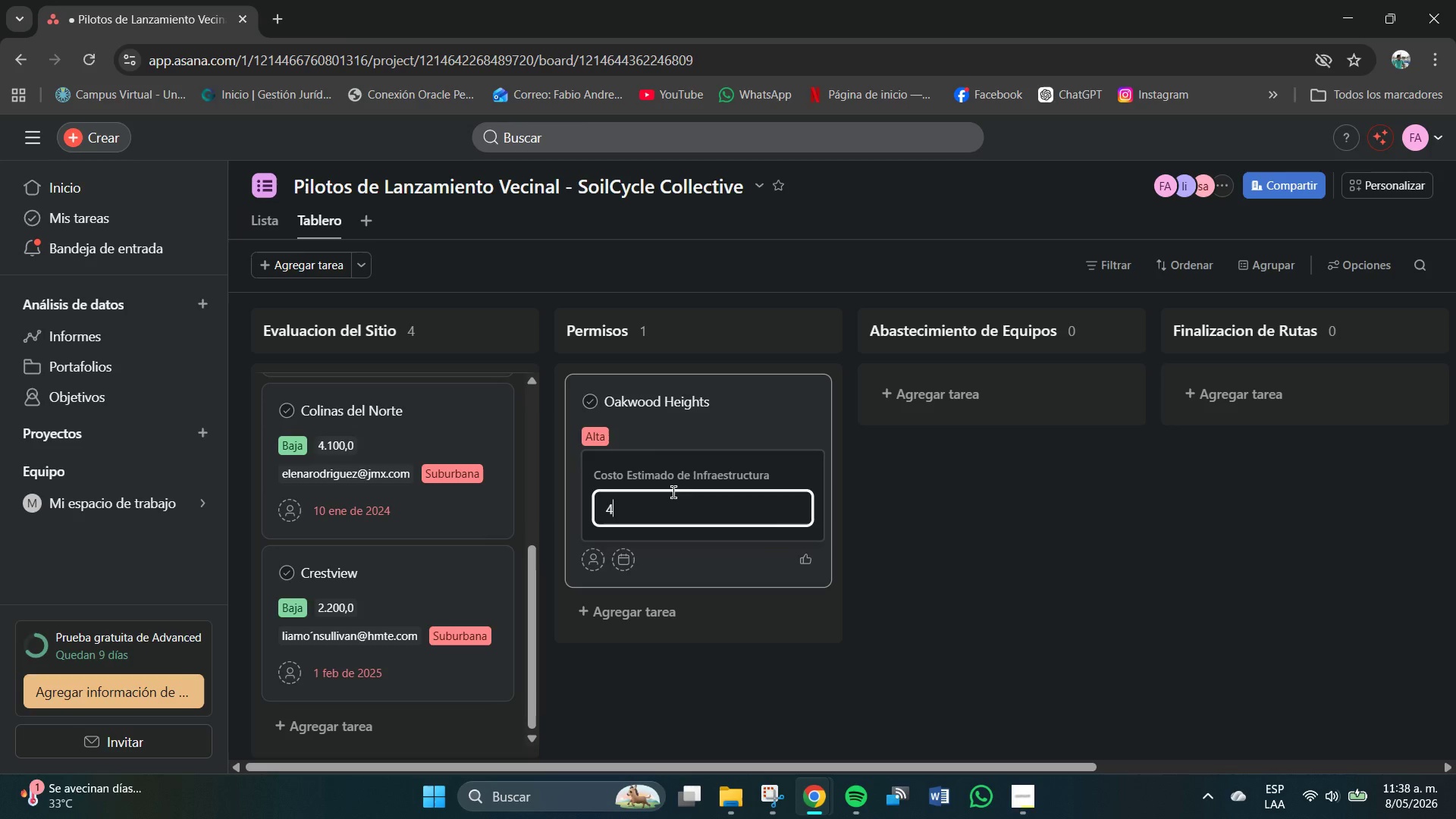 
key(Numpad5)
 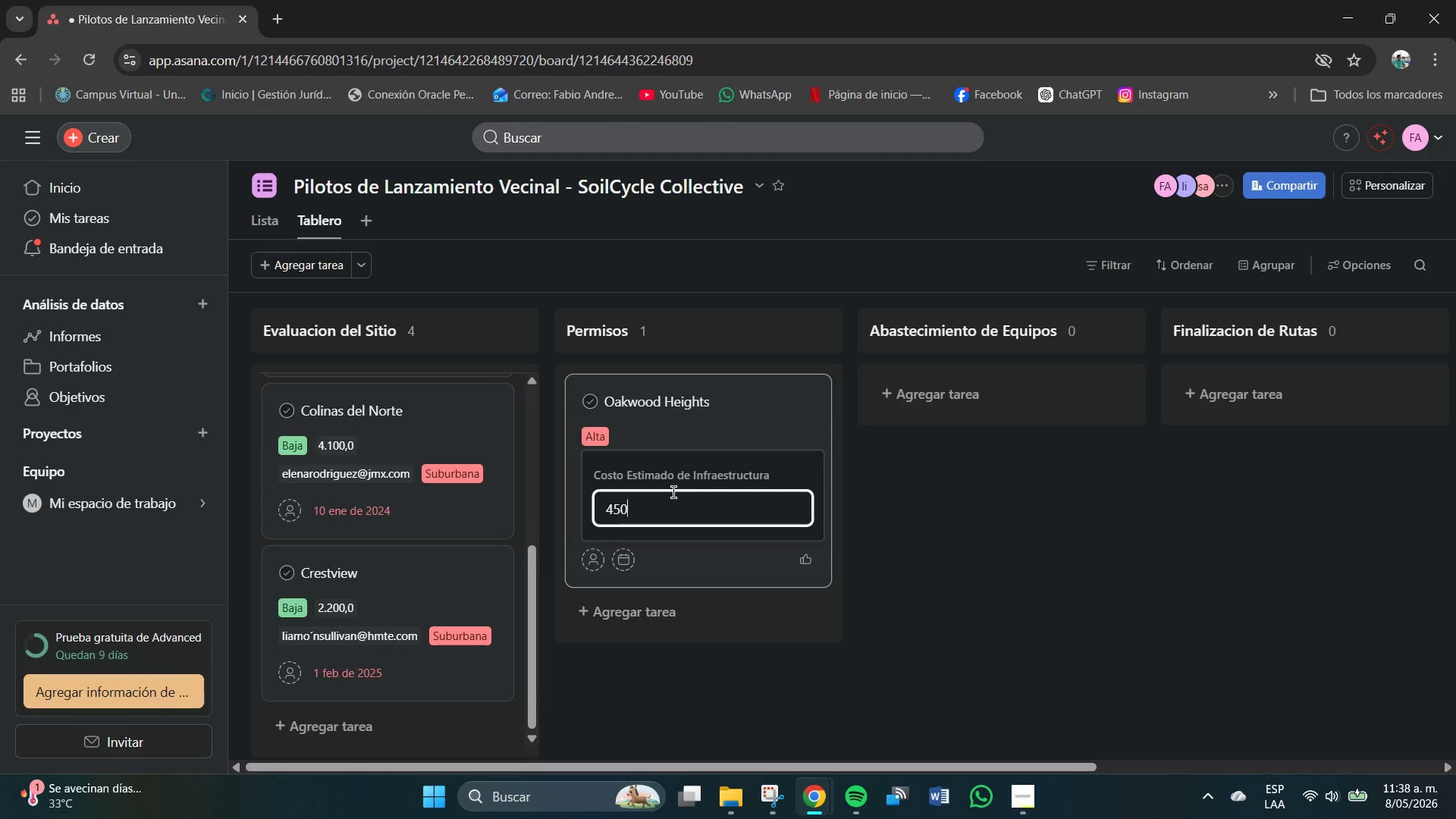 
key(Numpad0)
 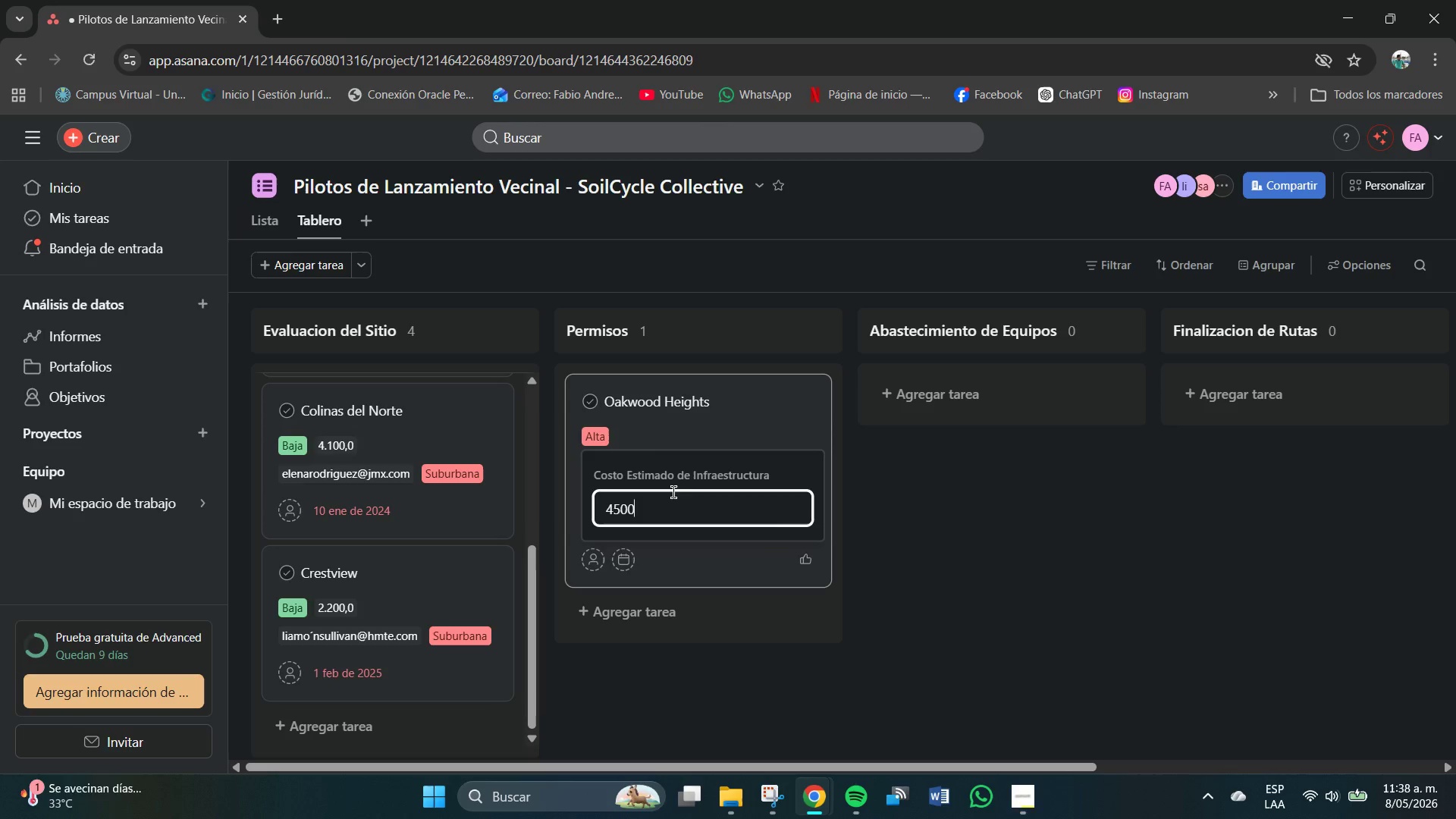 
key(Numpad0)
 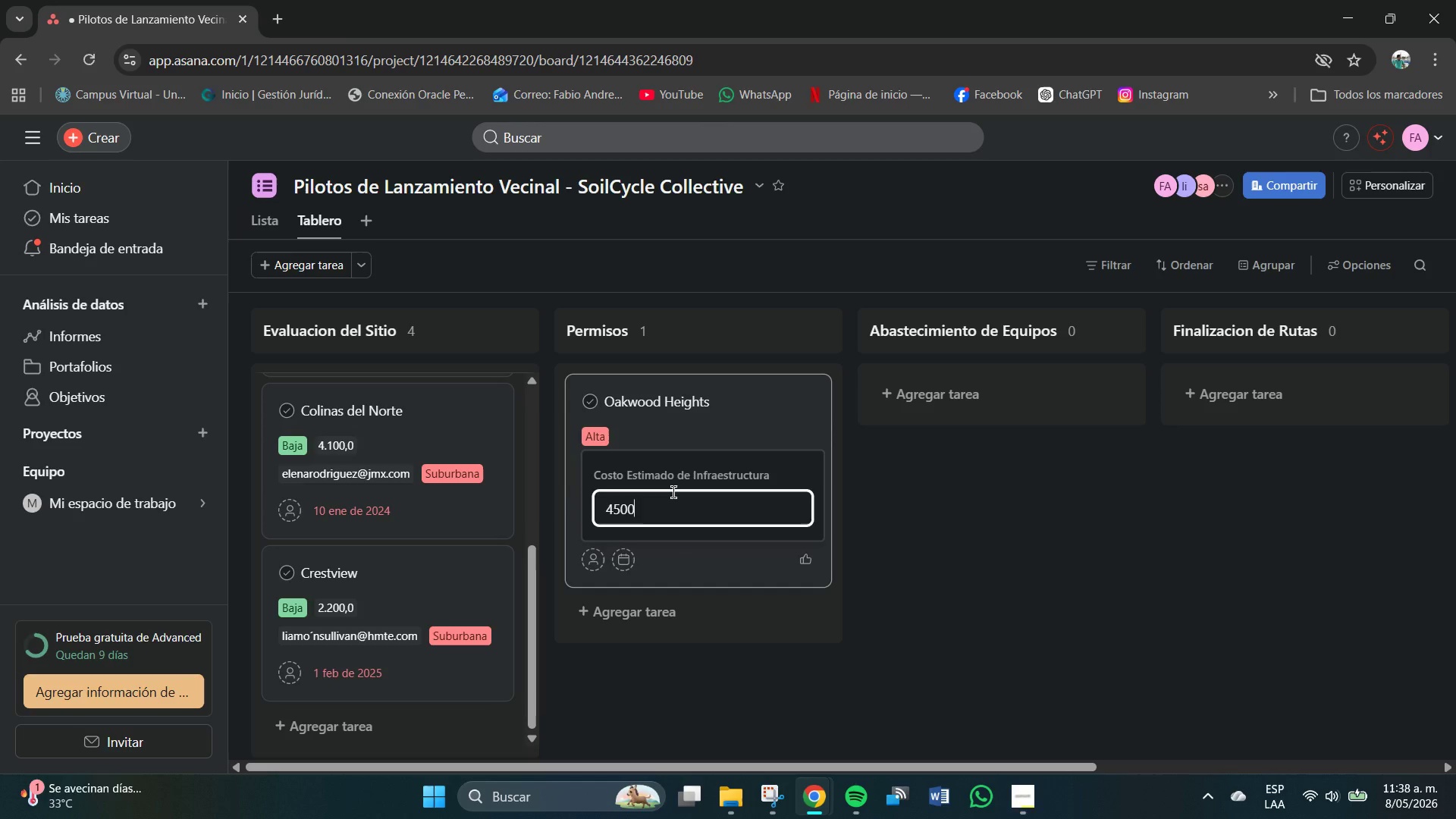 
key(NumpadEnter)
 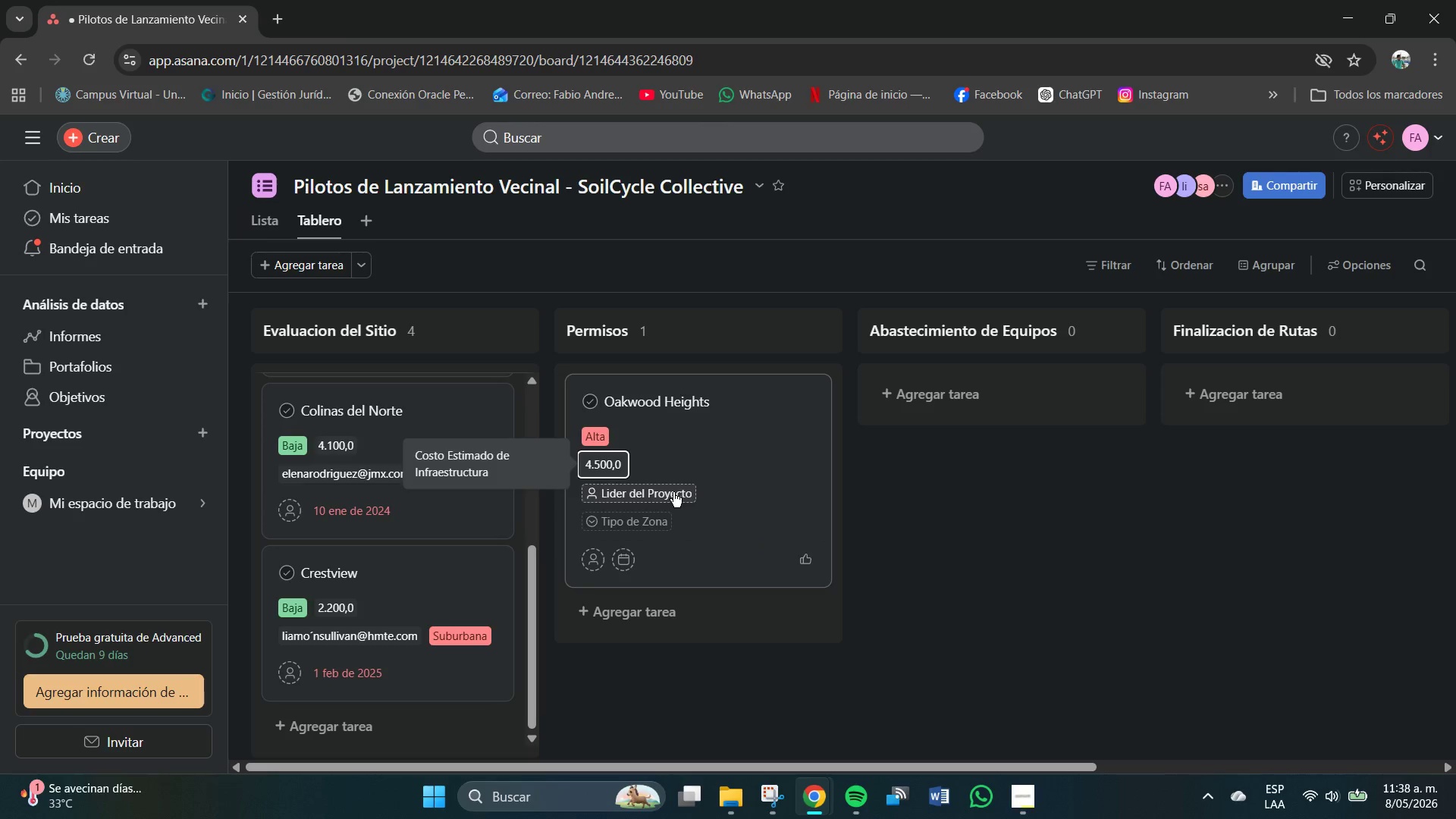 
left_click([673, 492])
 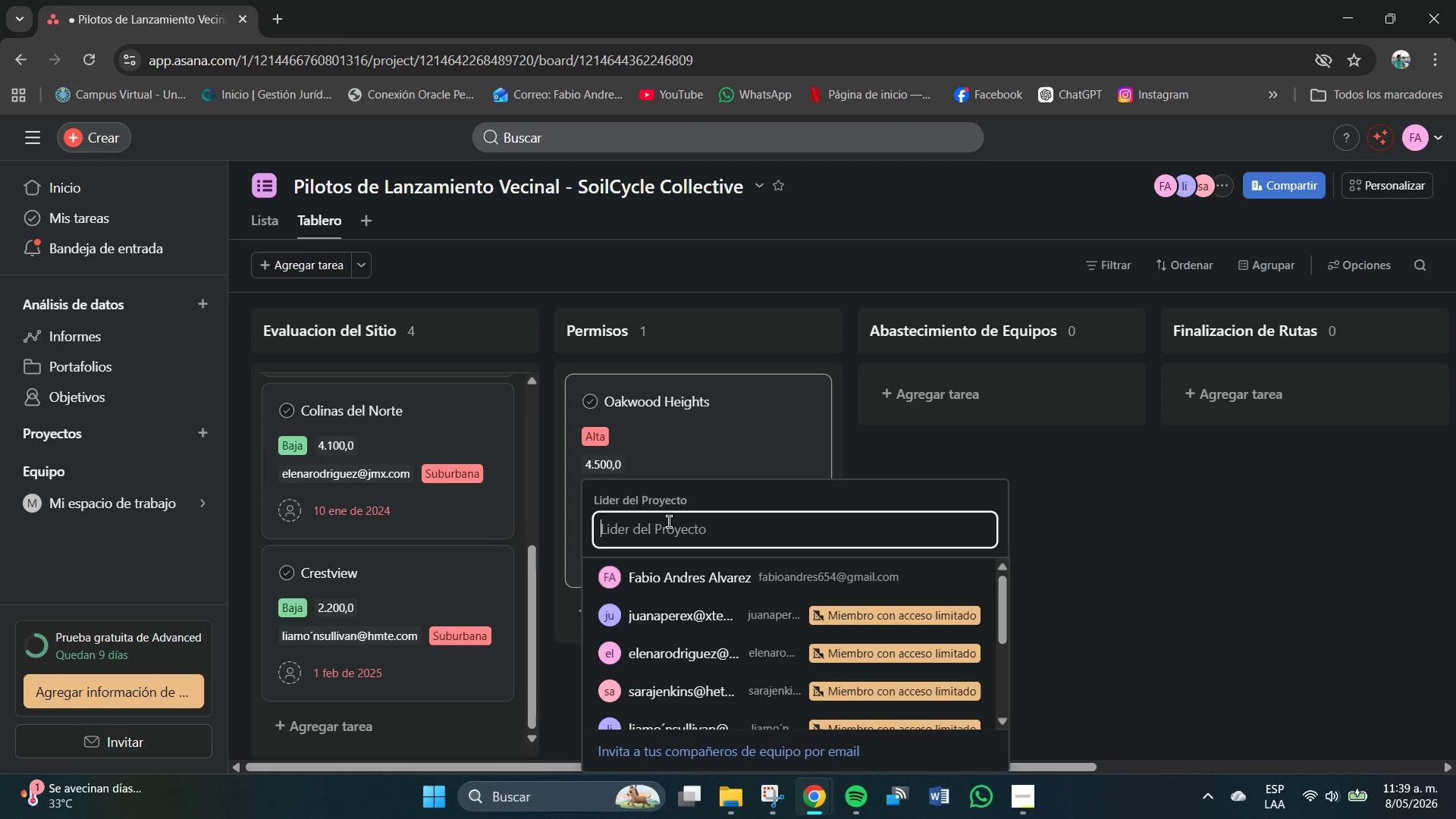 
type(Marcuschen34)
 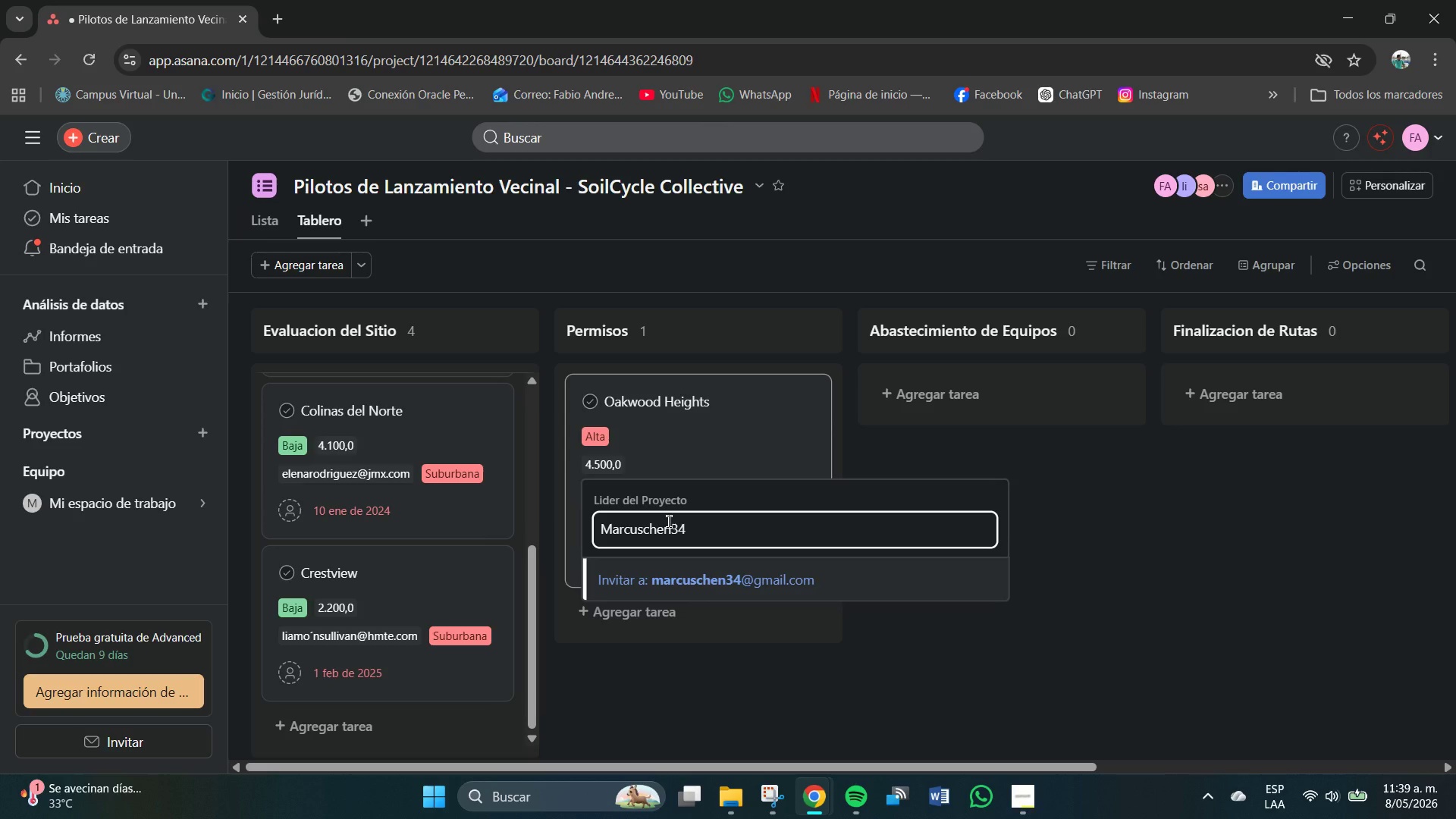 
key(Alt+Control+Q)
 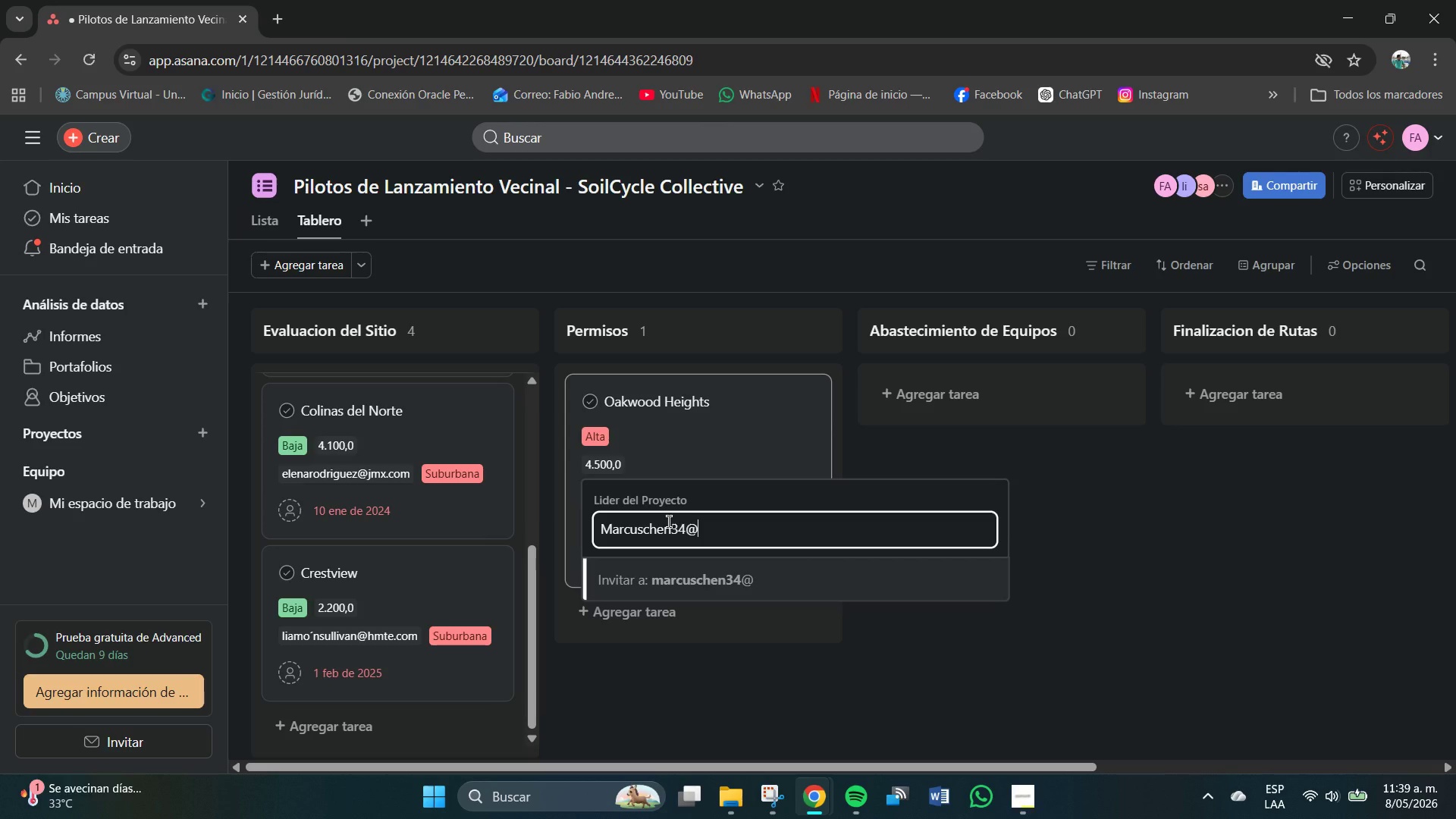 
type(musd.vo)
key(Backspace)
key(Backspace)
type(com)
 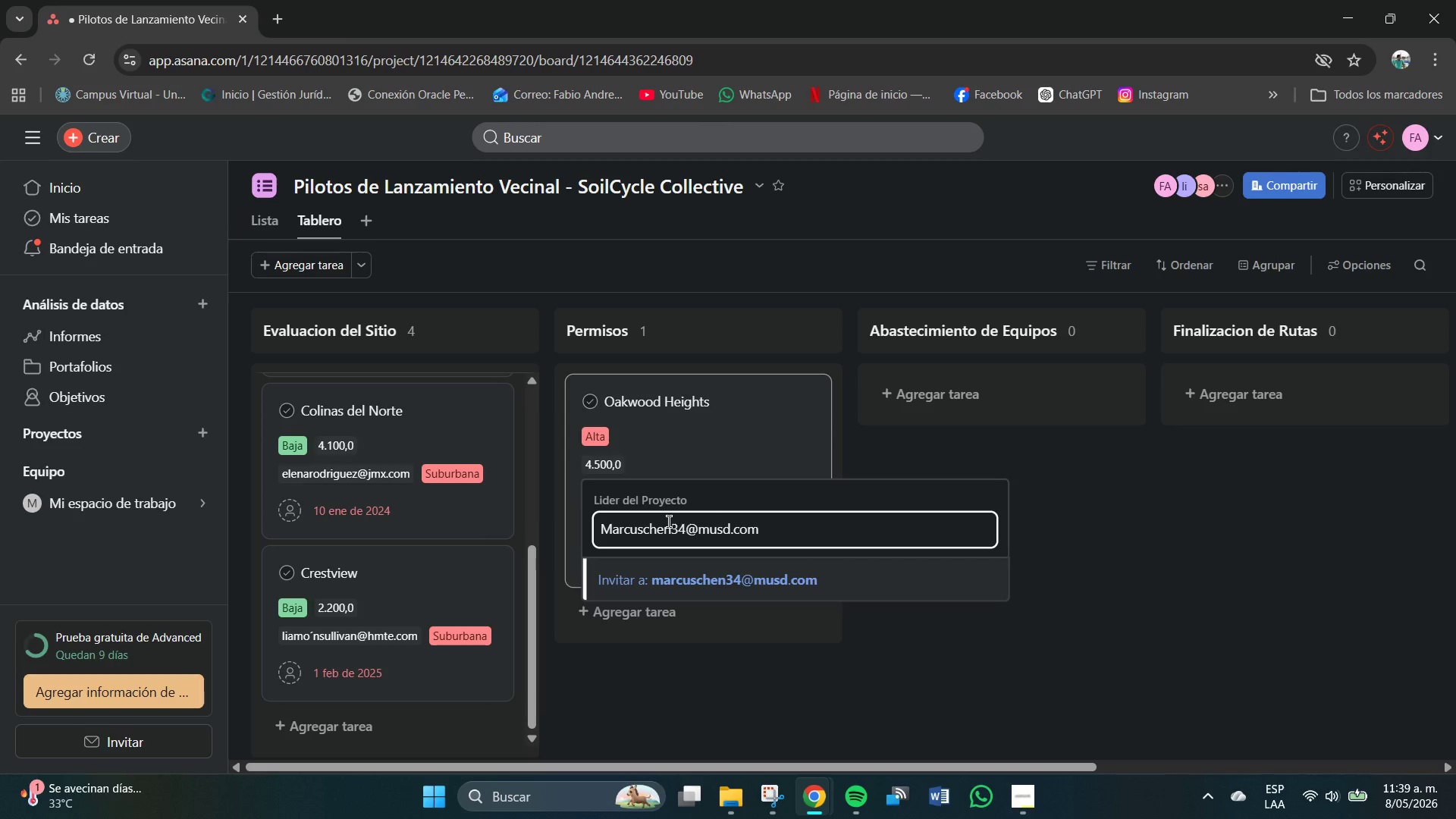 
key(Enter)
 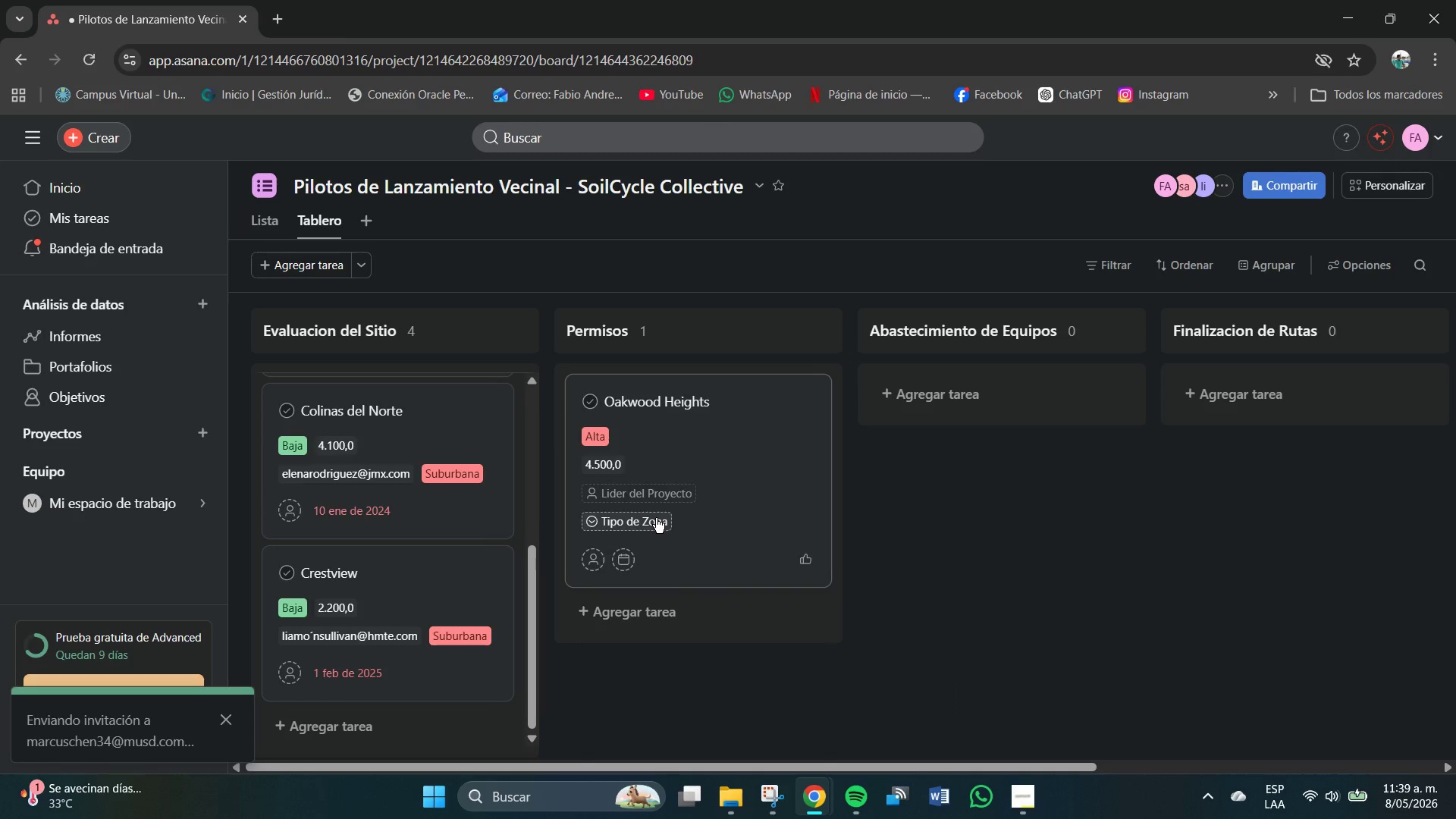 
wait(5.73)
 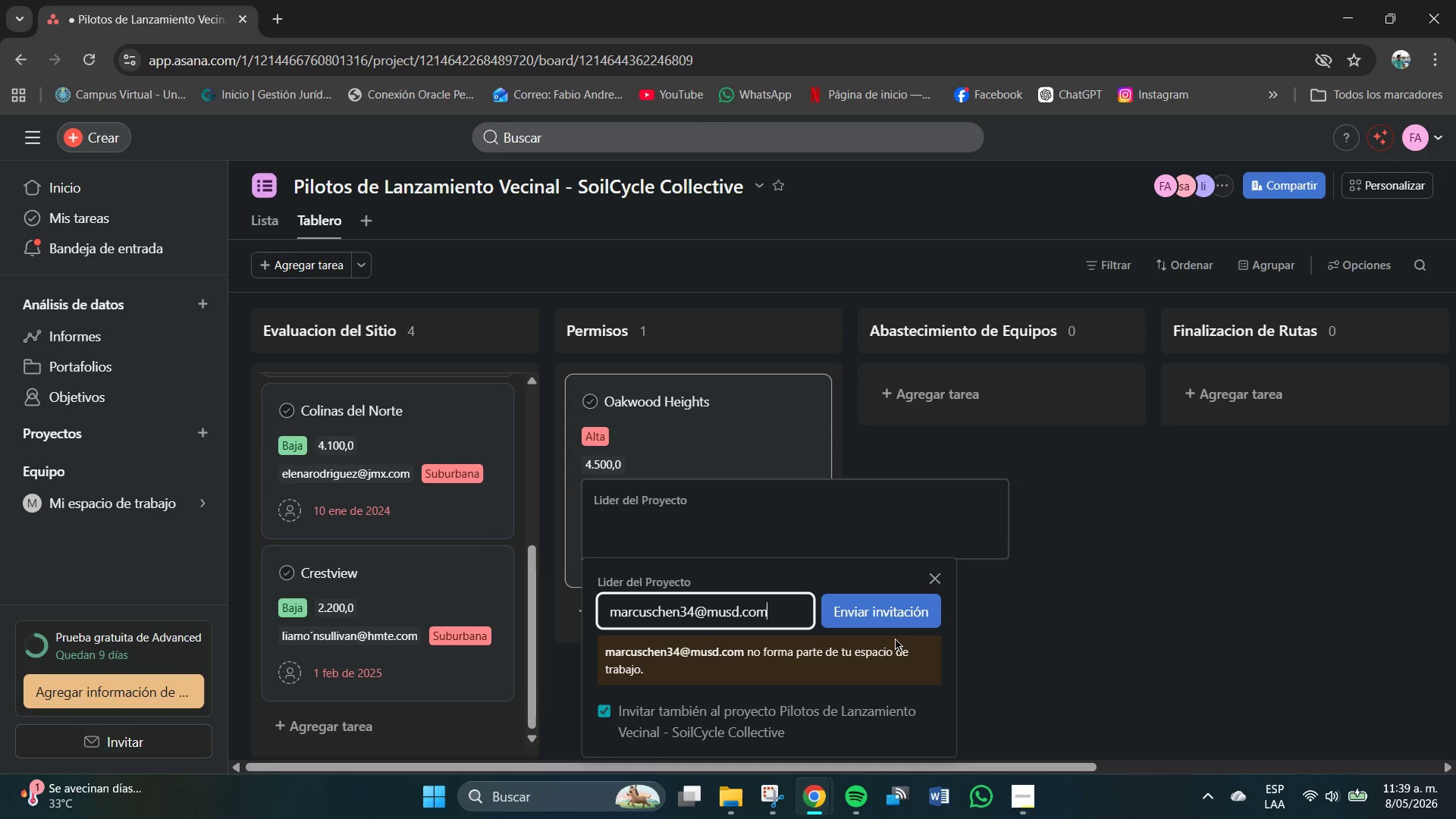 
left_click([657, 519])
 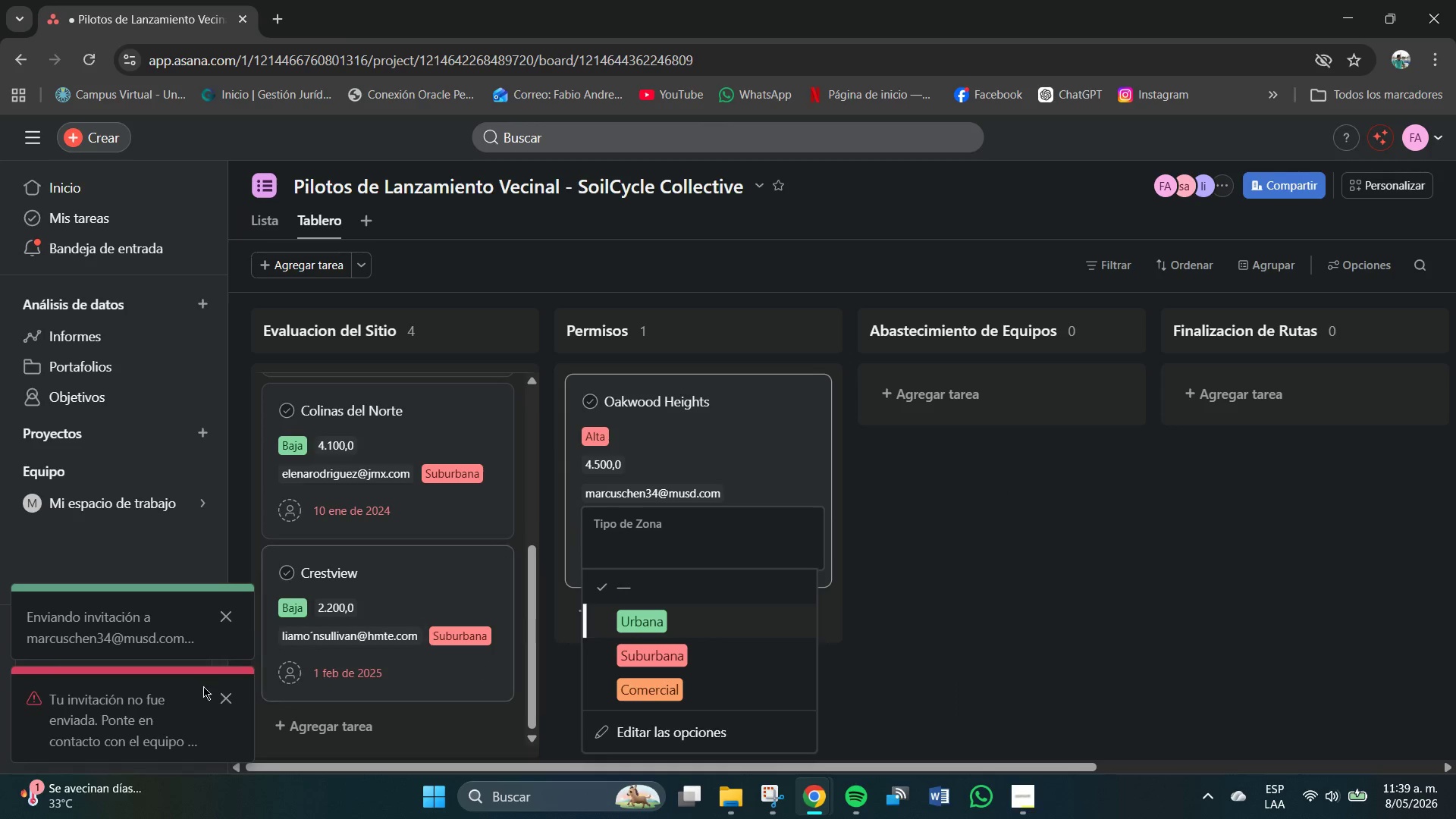 
wait(7.27)
 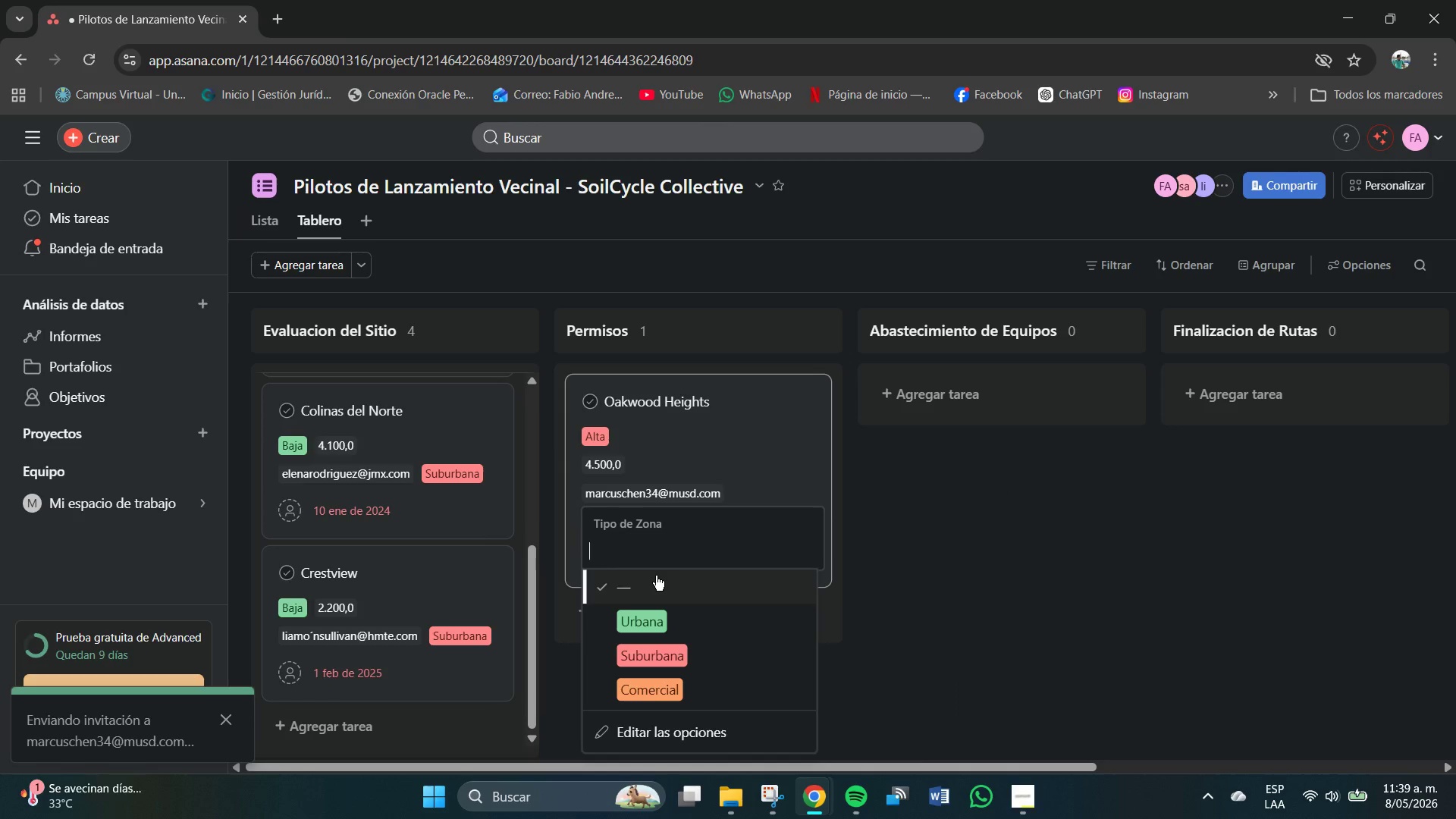 
left_click([233, 695])
 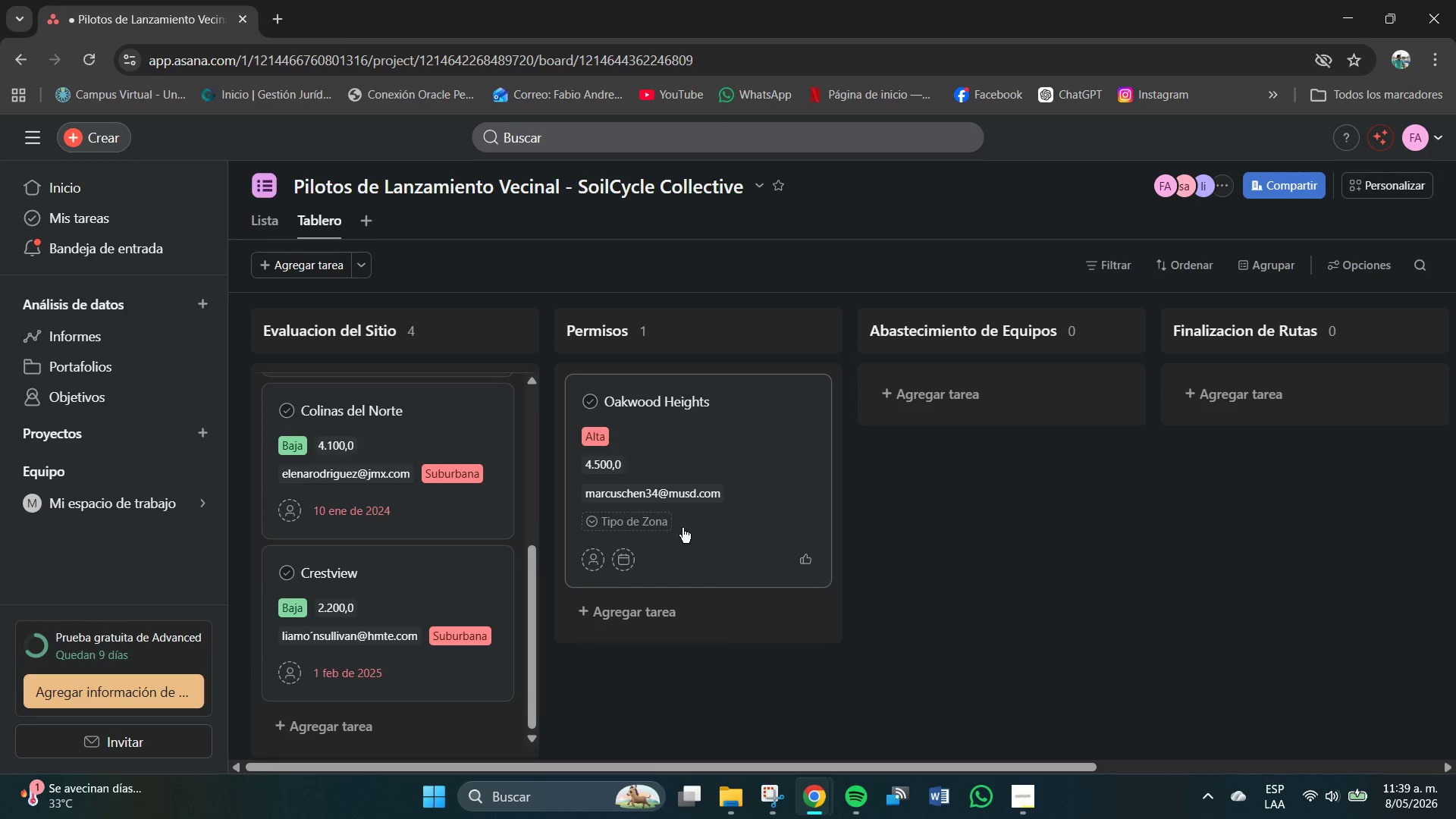 
left_click([646, 518])
 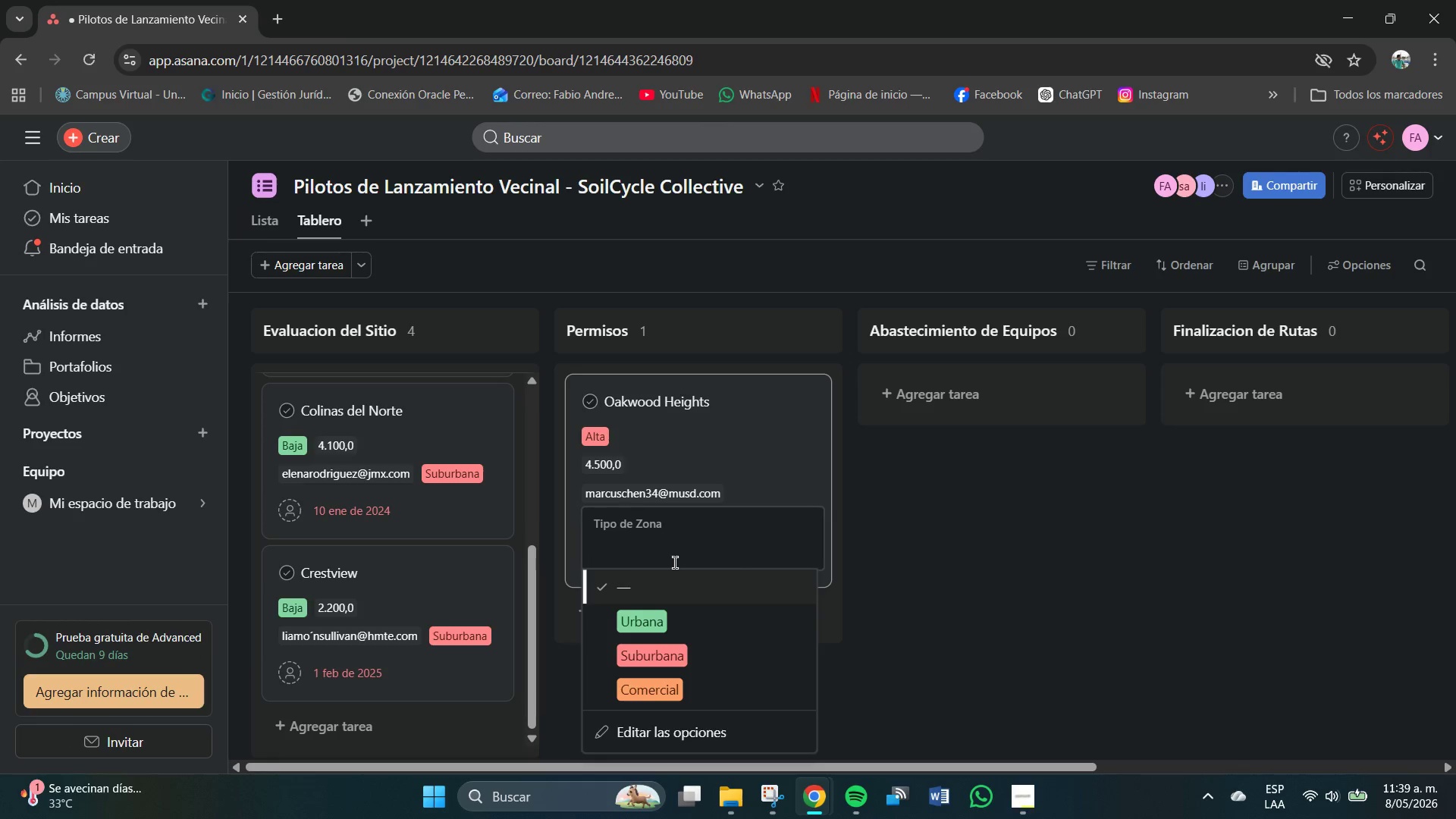 
left_click([671, 656])
 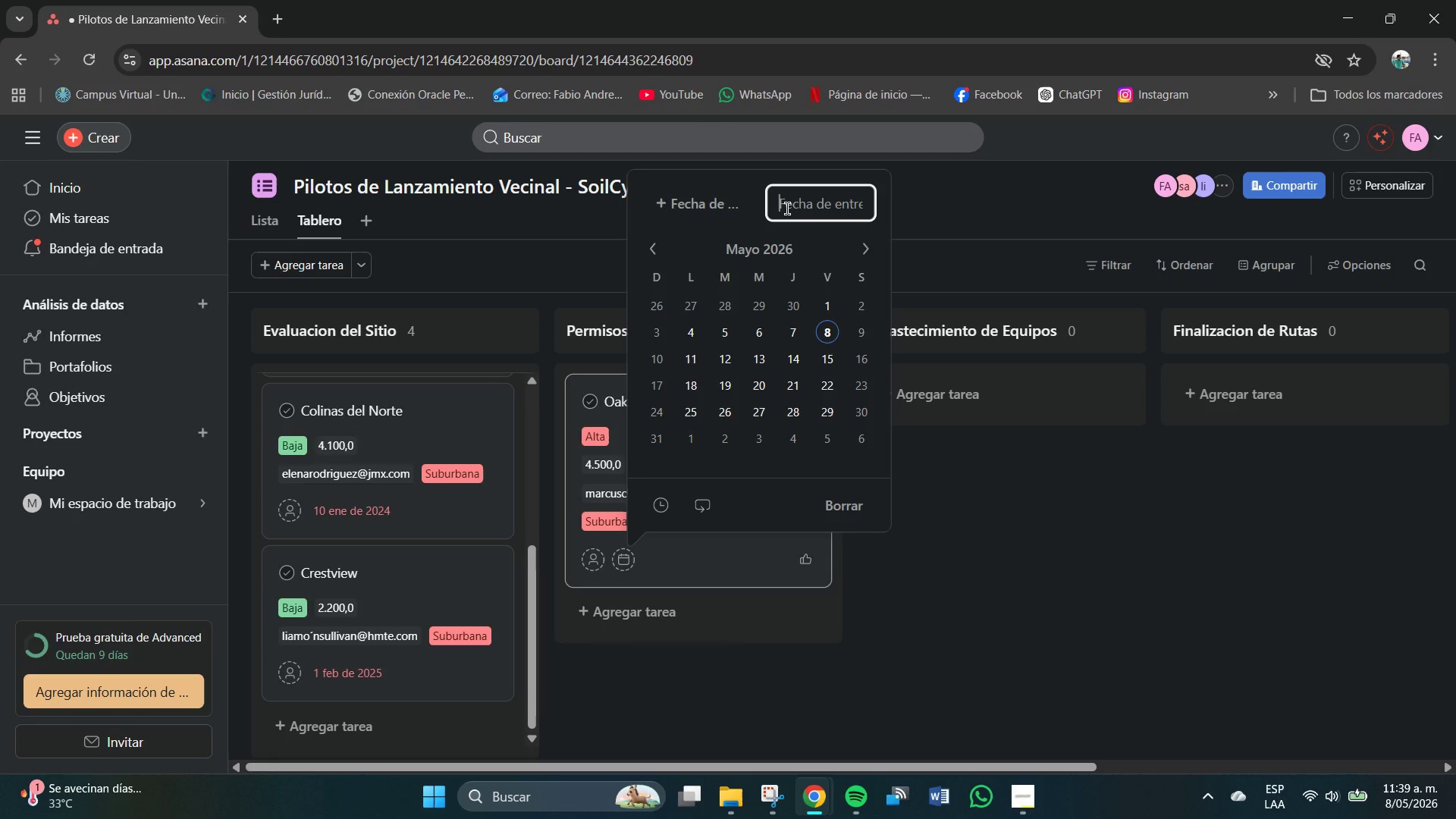 
key(Numpad1)
 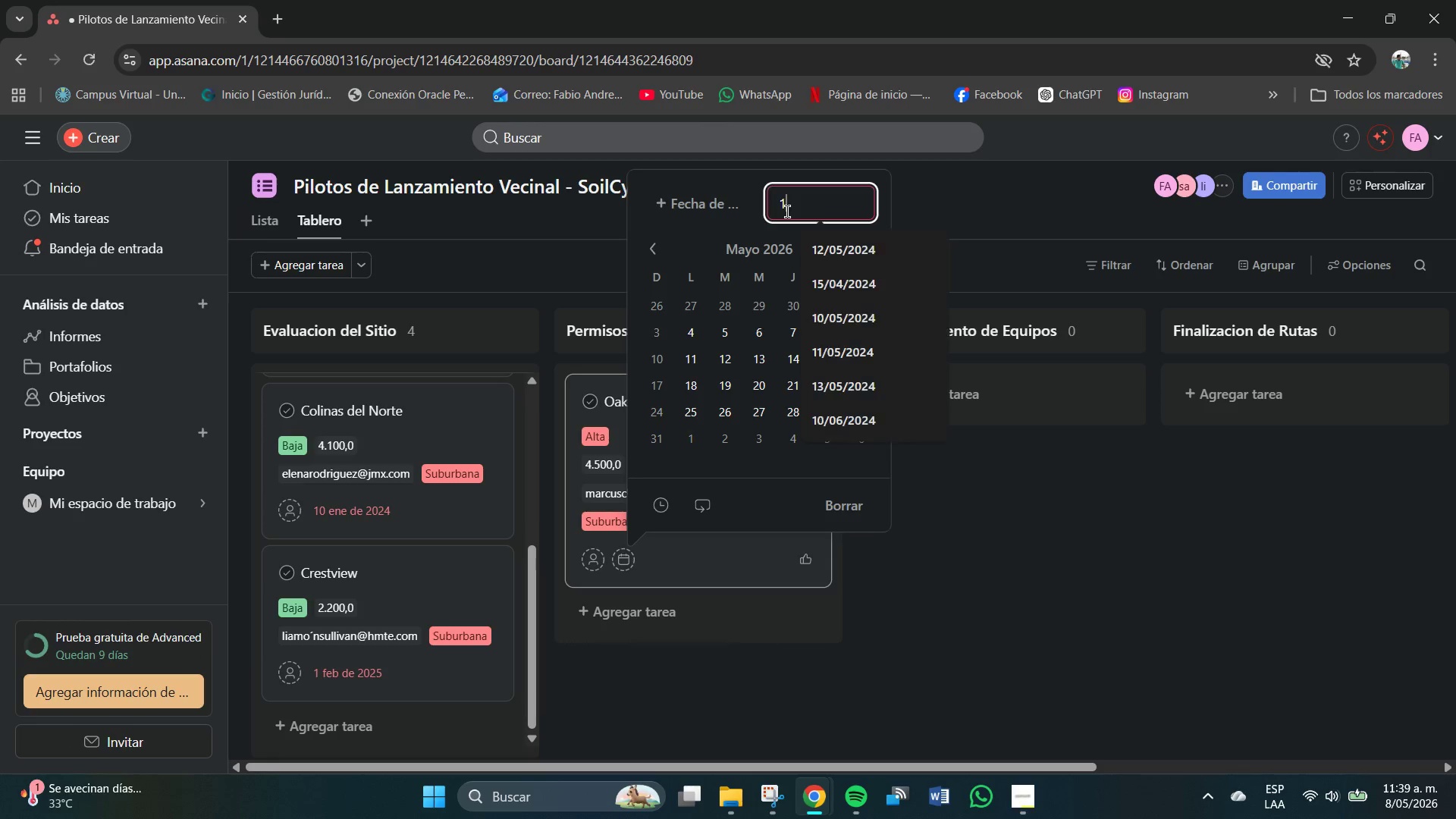 
key(Numpad5)
 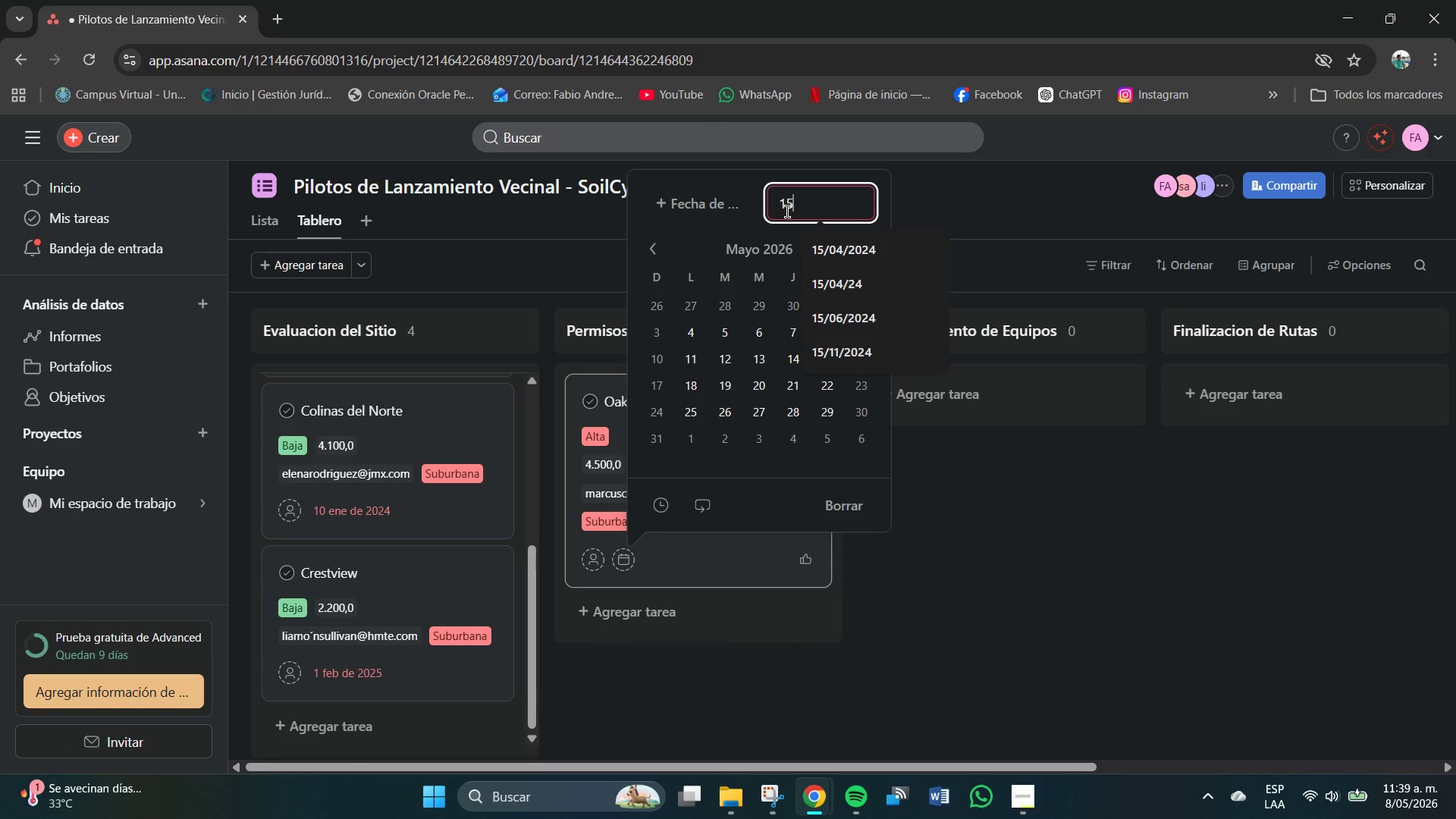 
key(Shift+7)
 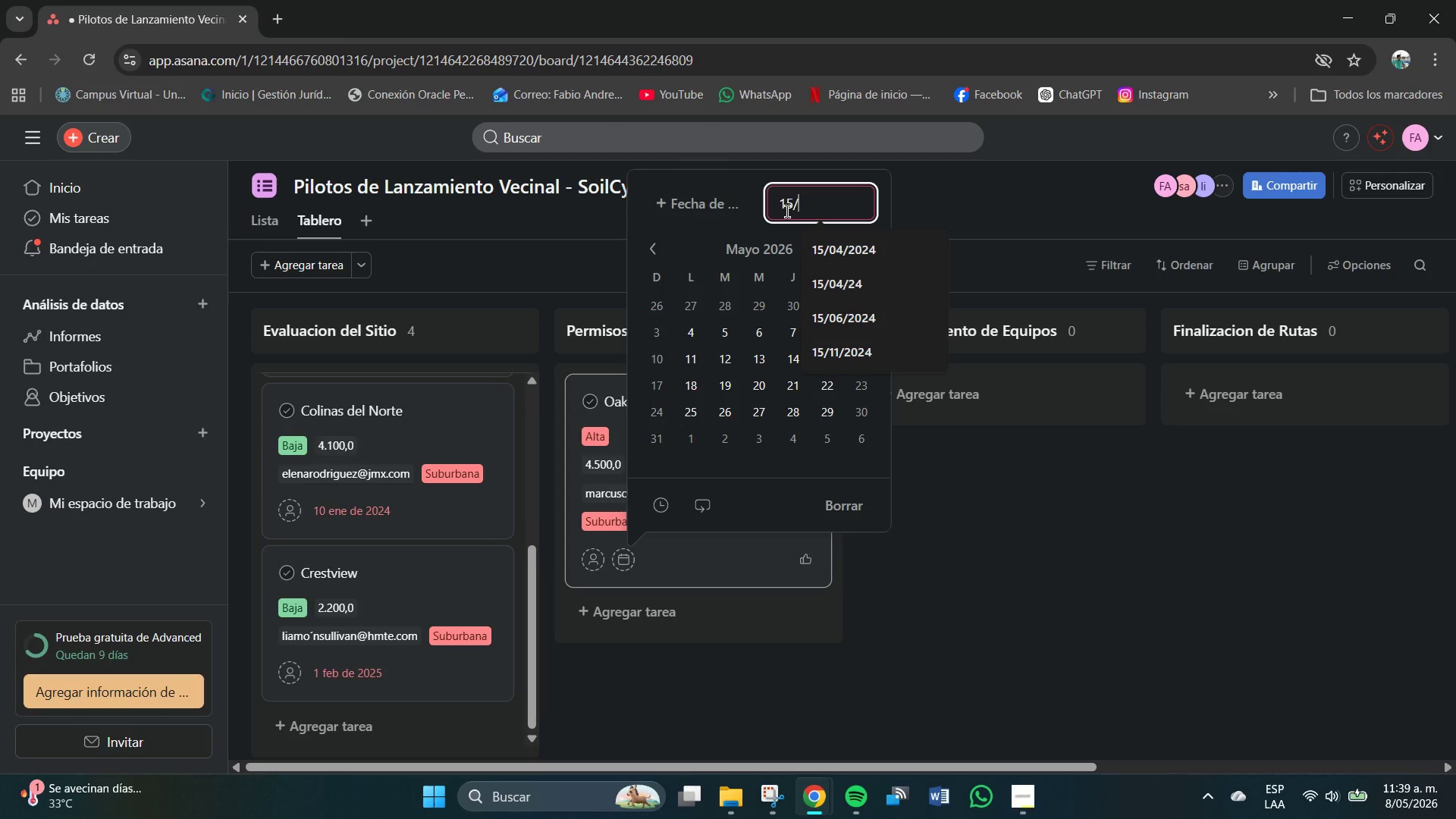 
key(Numpad0)
 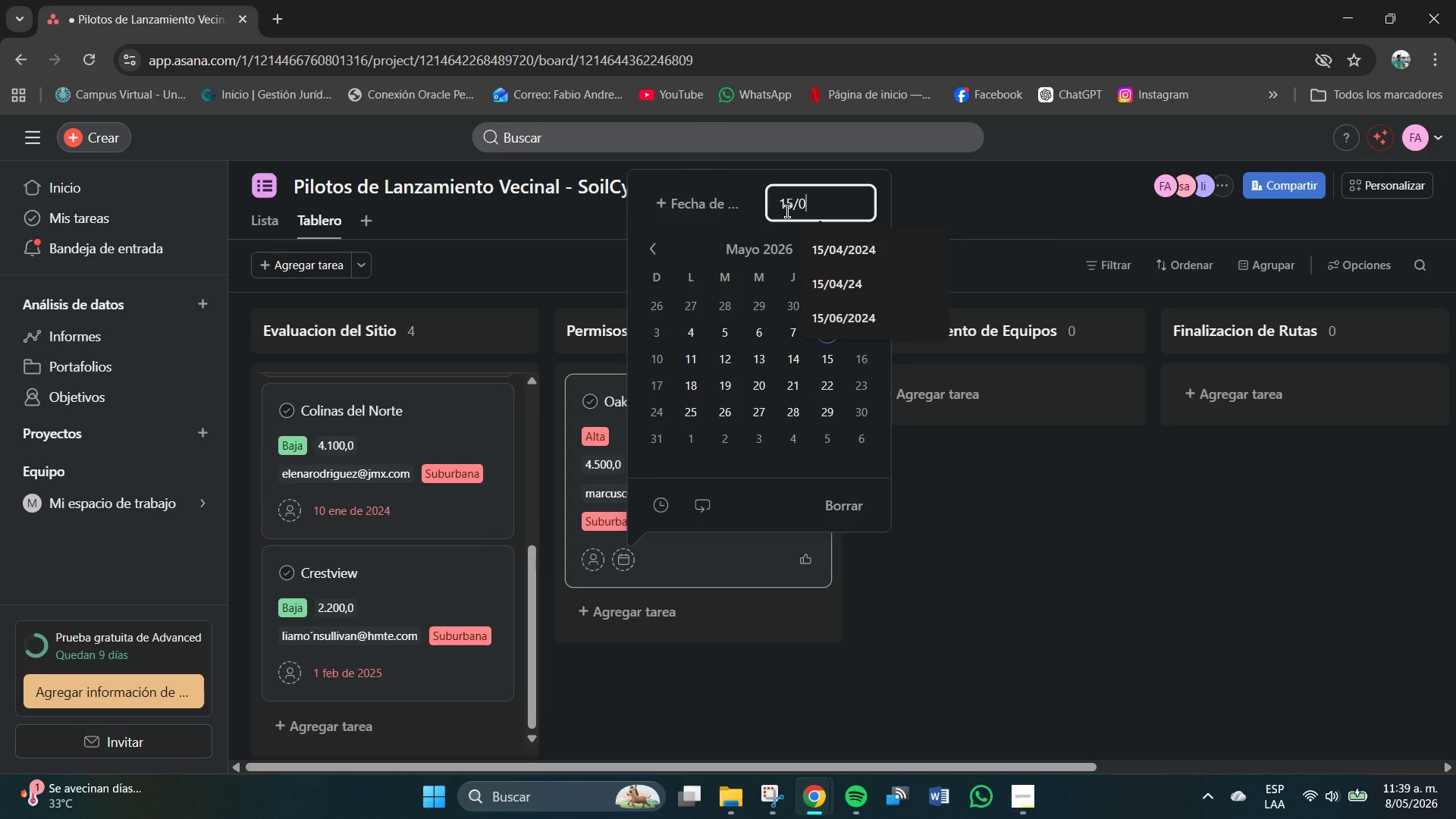 
key(Numpad9)
 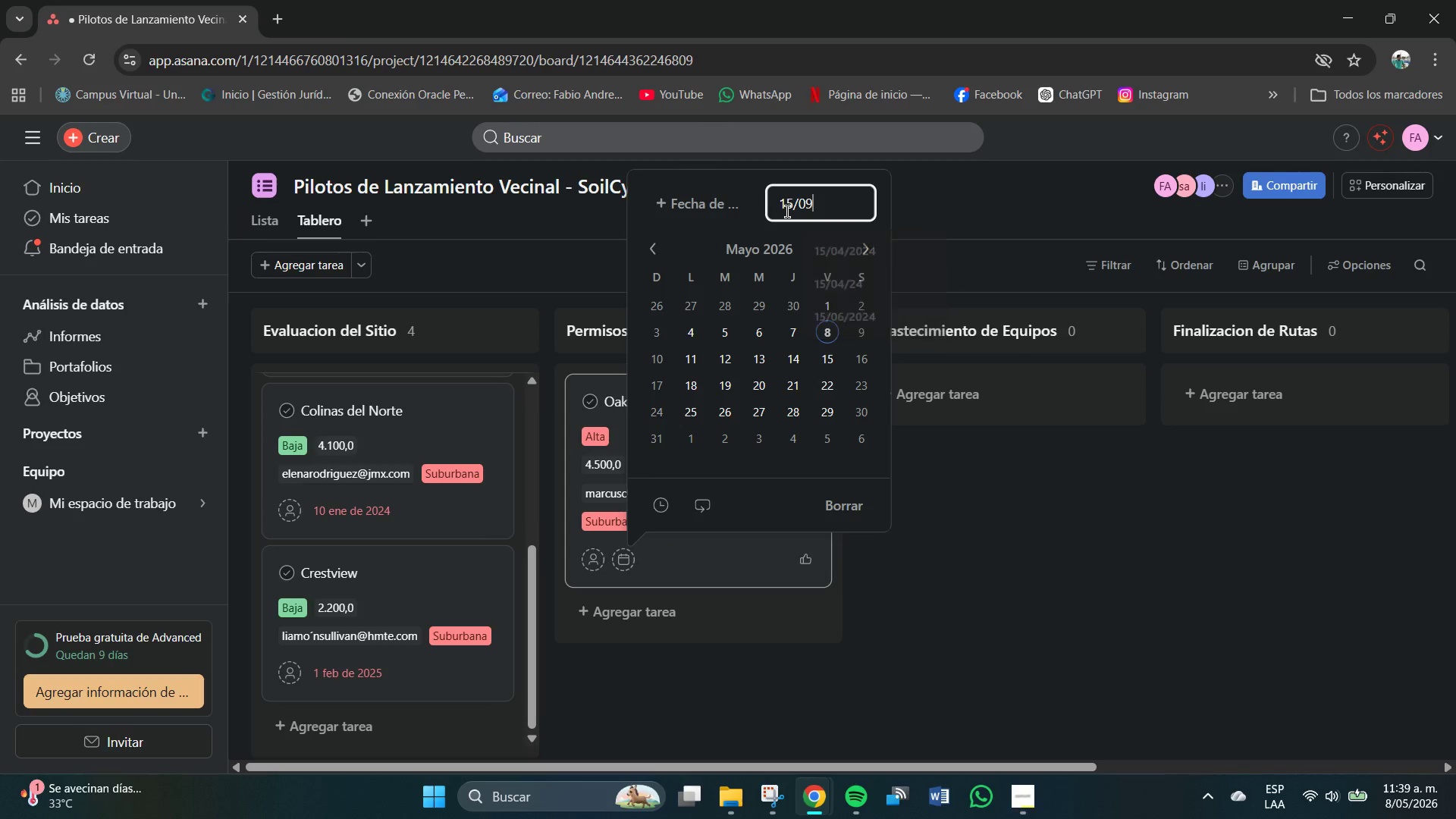 
key(Shift+7)
 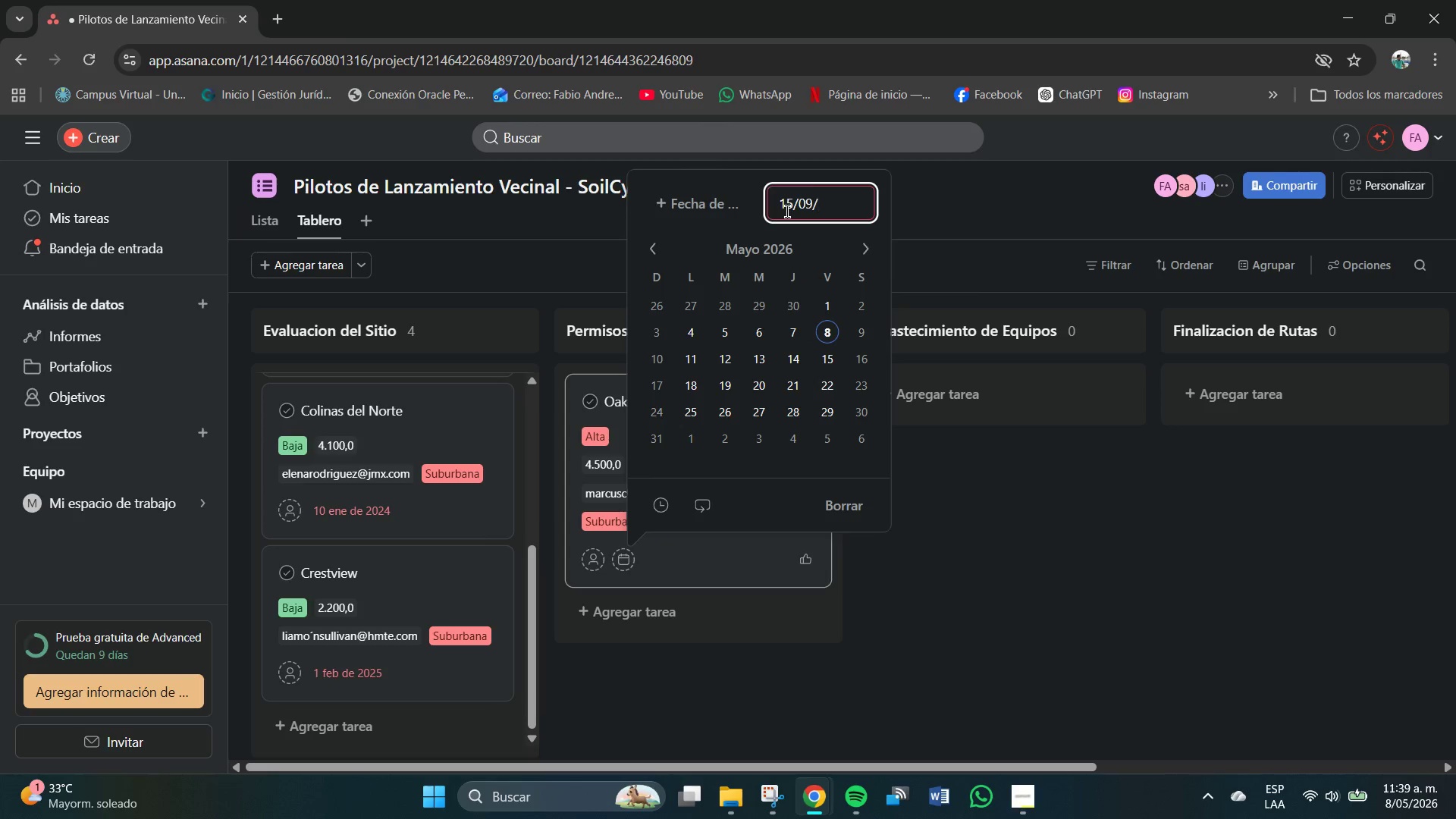 
key(Numpad2)
 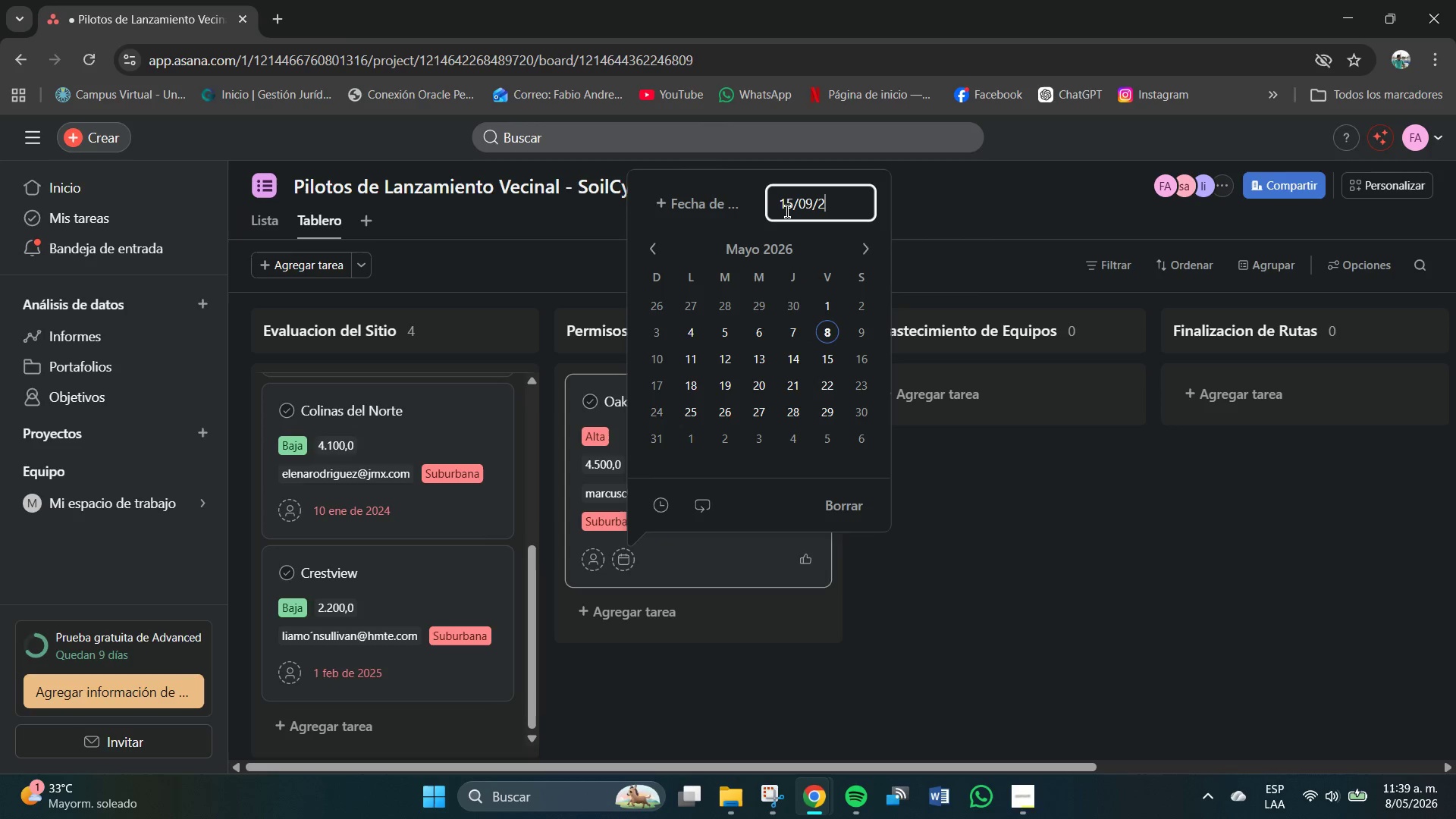 
key(Numpad0)
 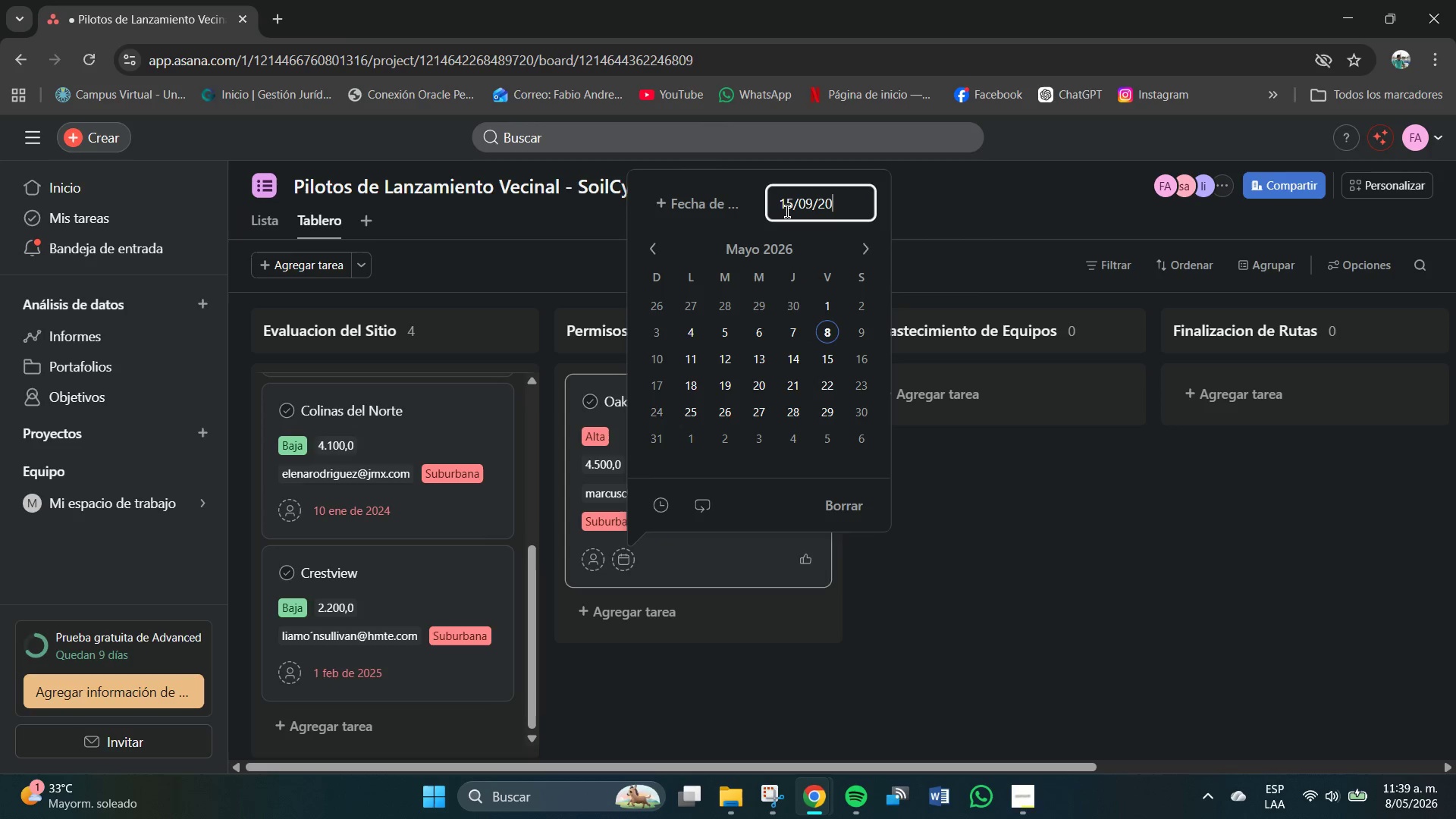 
key(Numpad2)
 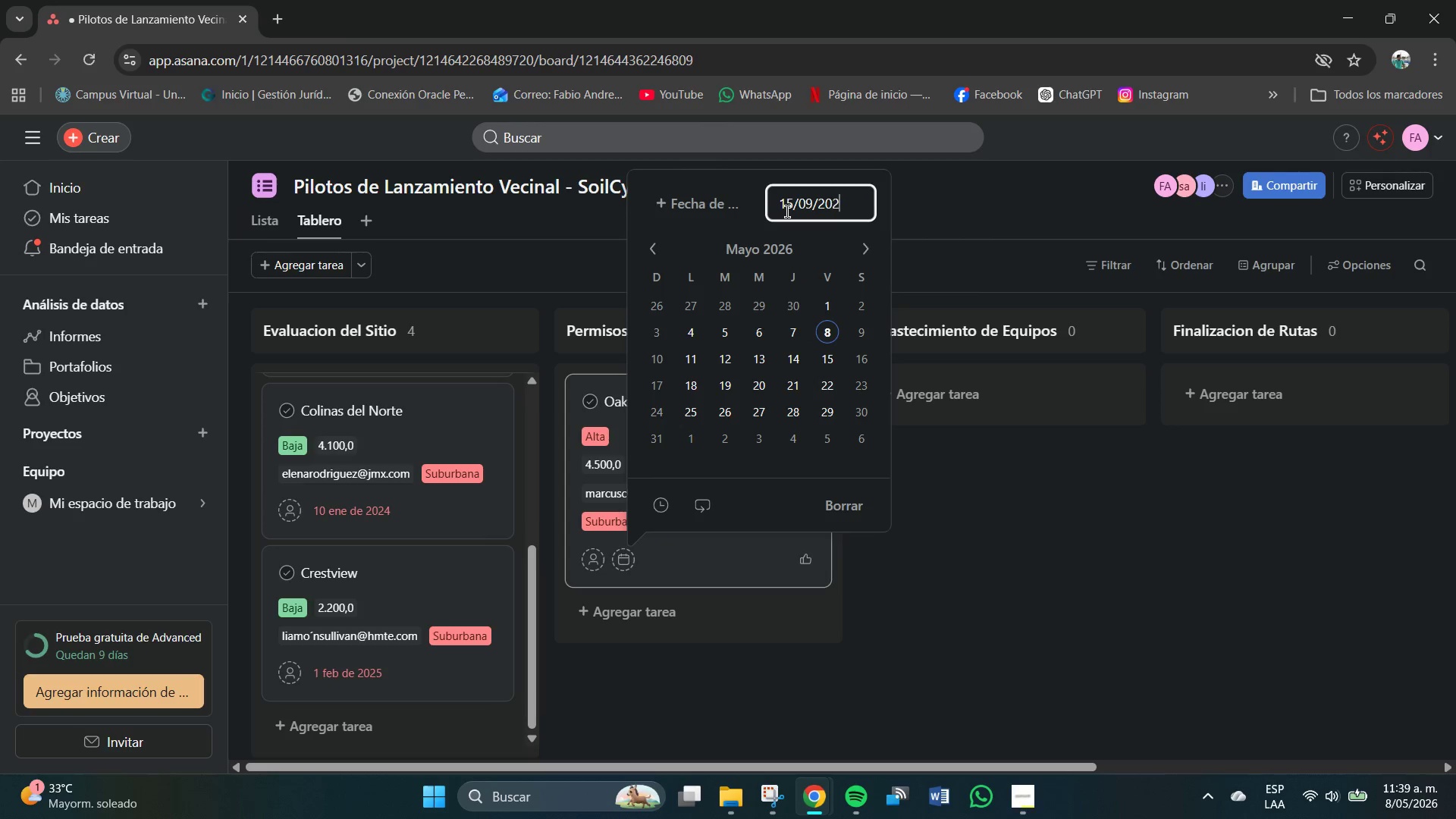 
key(Numpad4)
 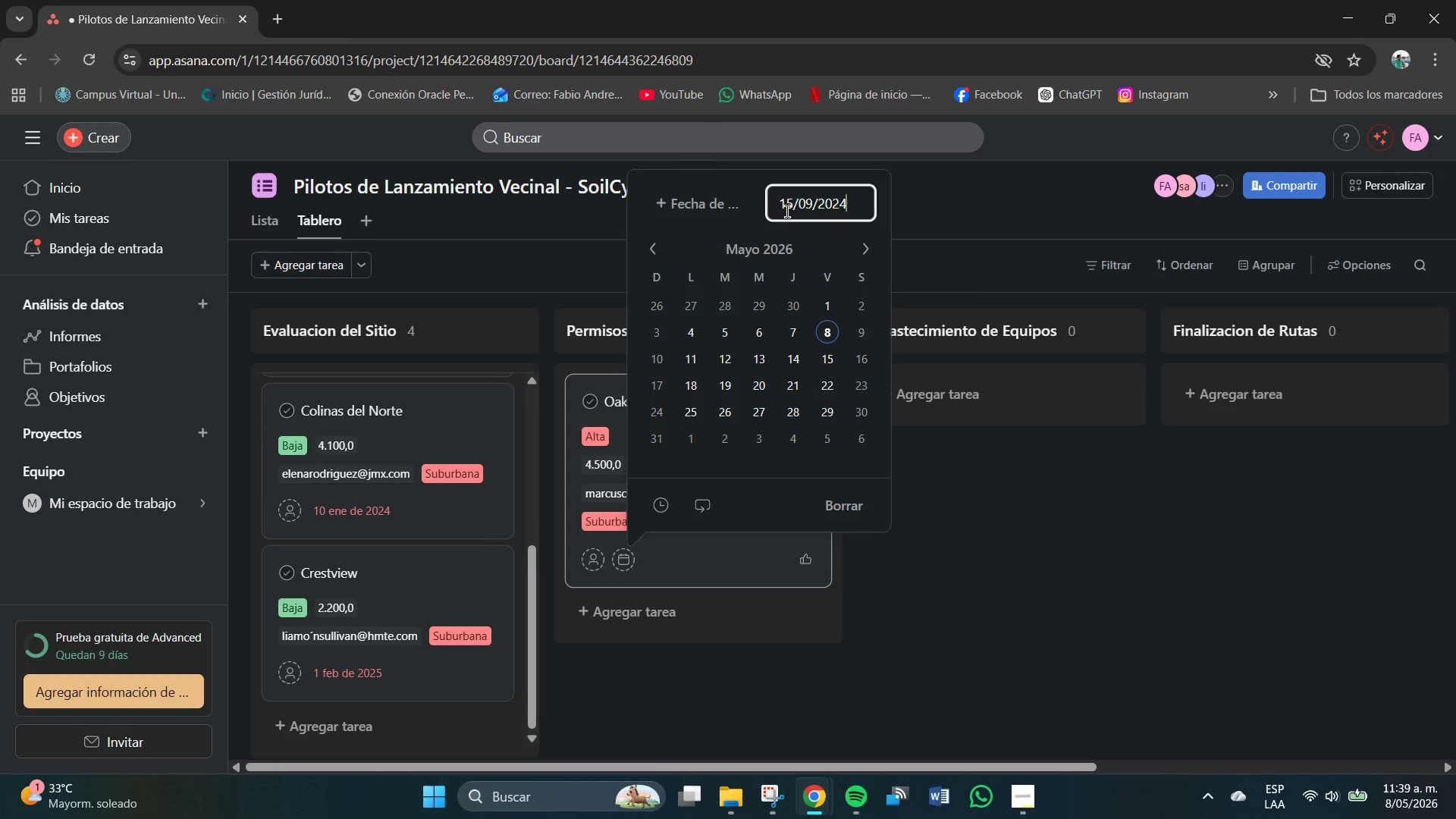 
key(NumpadEnter)
 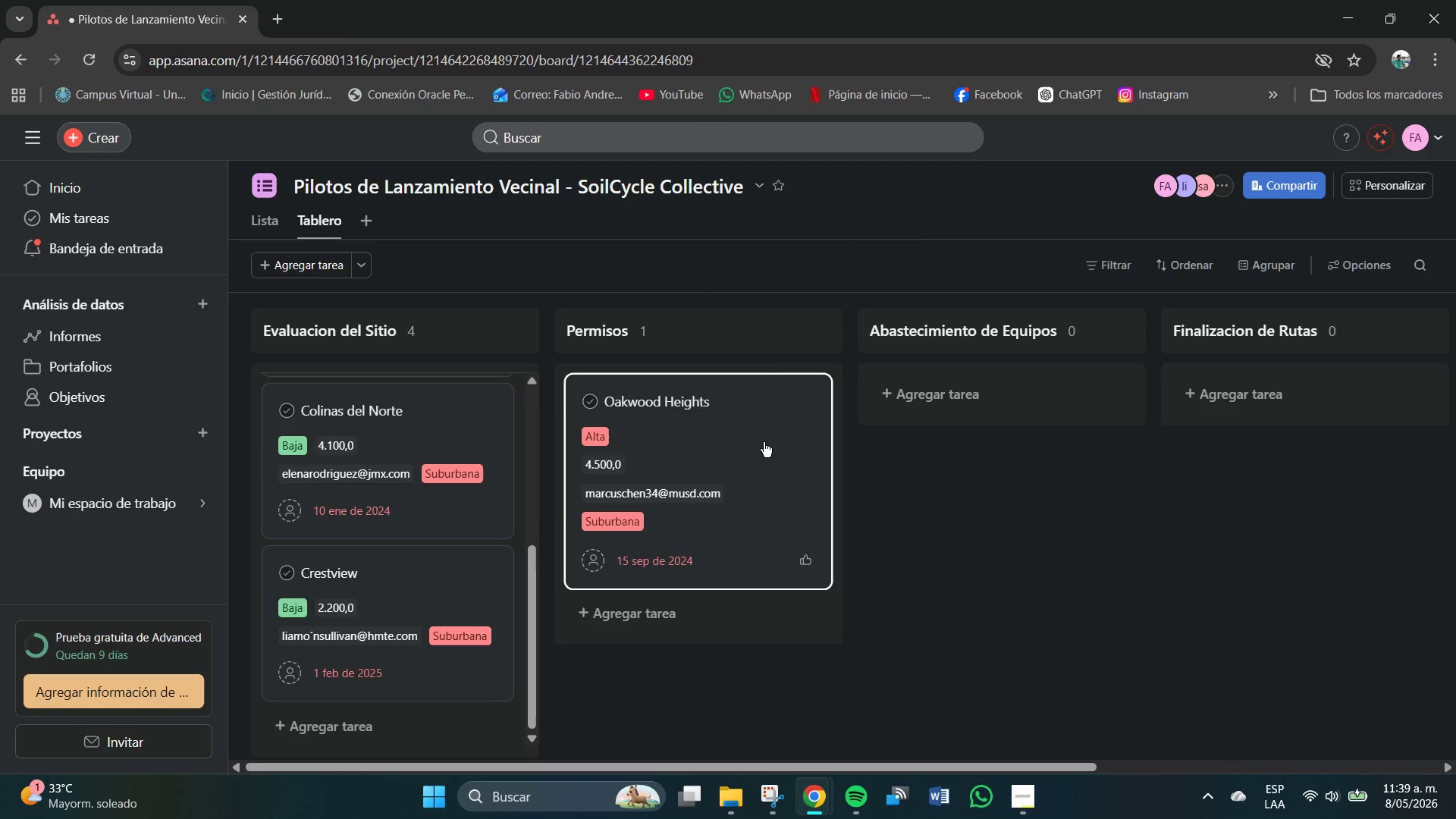 
wait(7.05)
 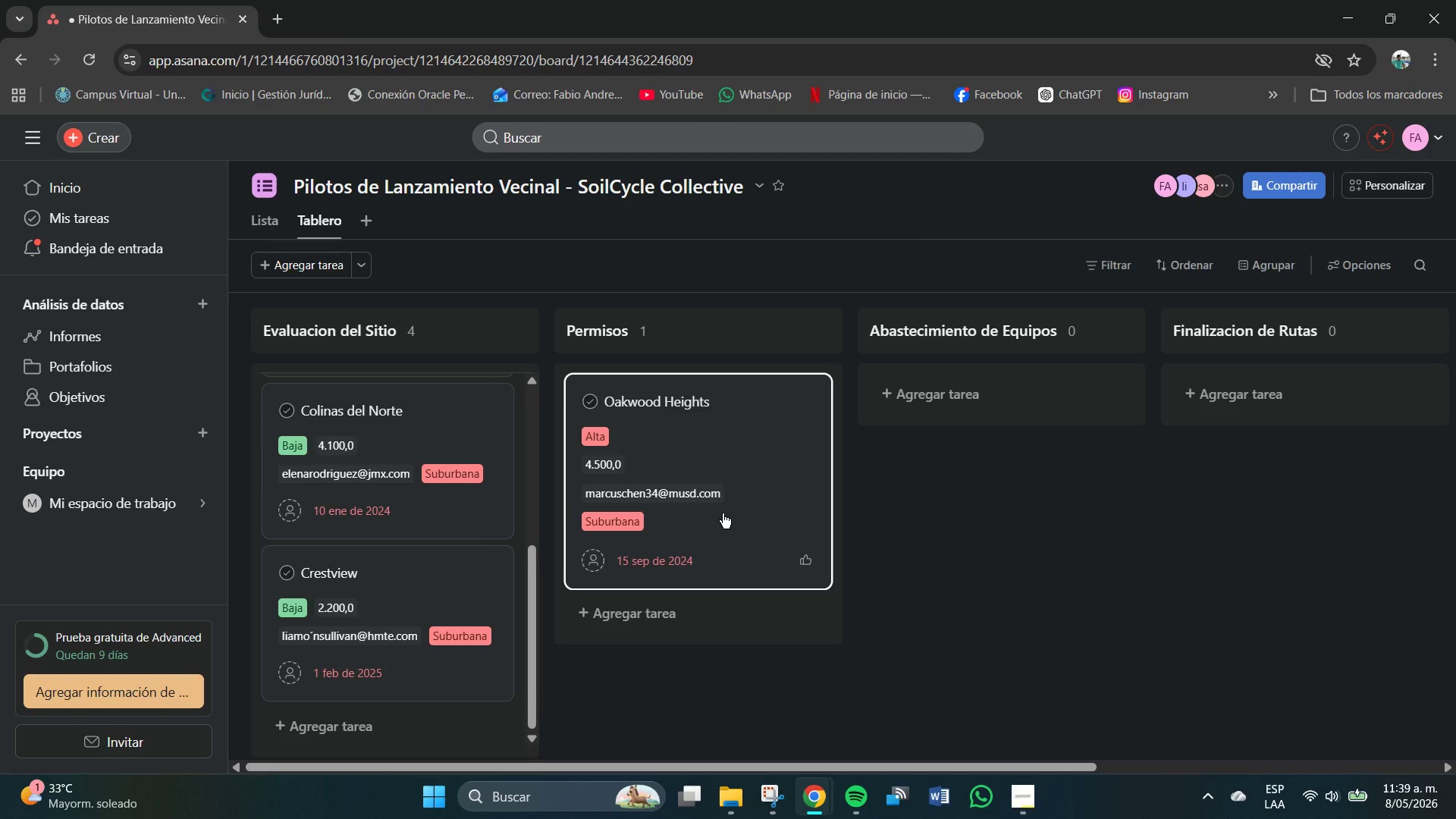 
scroll: coordinate [1013, 494], scroll_direction: down, amount: 3.0
 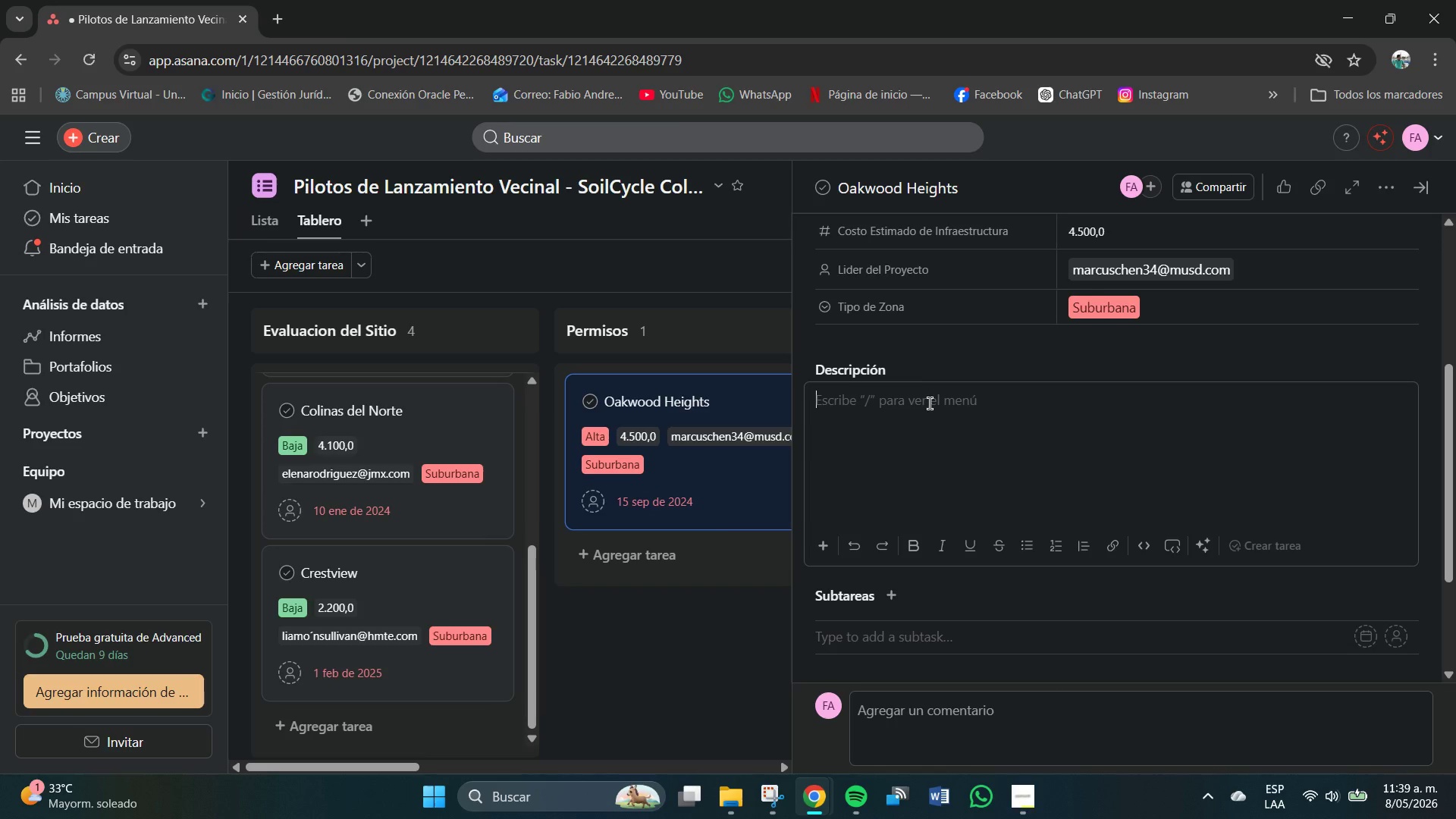 
type(Hogae)
key(Backspace)
type(res proyectadpos)
key(Backspace)
key(Backspace)
key(Backspace)
type(os> 240 )
key(Backspace)
type(. Coodrinad)
key(Backspace)
key(Backspace)
key(Backspace)
key(Backspace)
key(Backspace)
key(Backspace)
type(rdinador principal)
 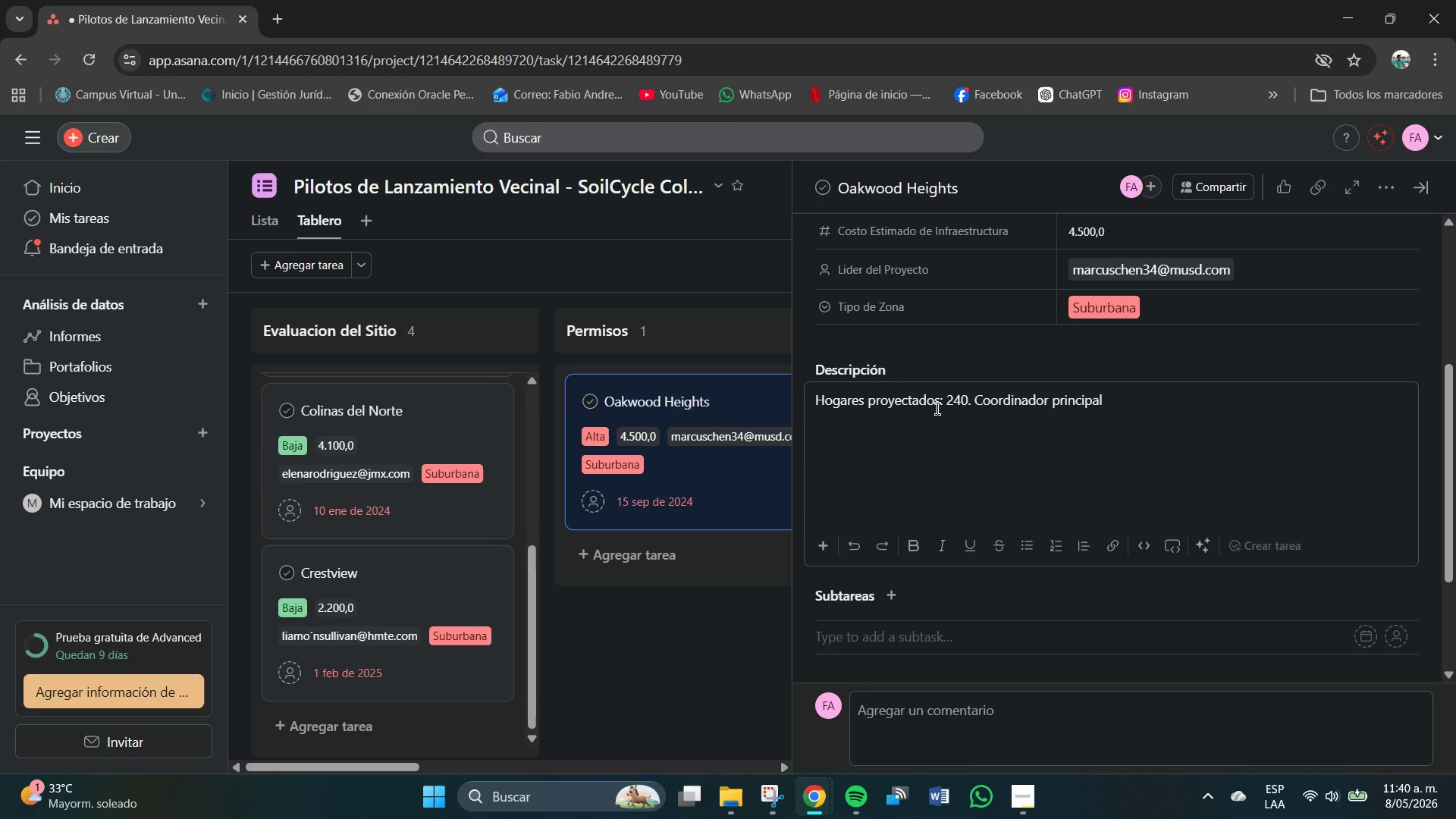 
hold_key(key=ArrowUp, duration=0.92)
 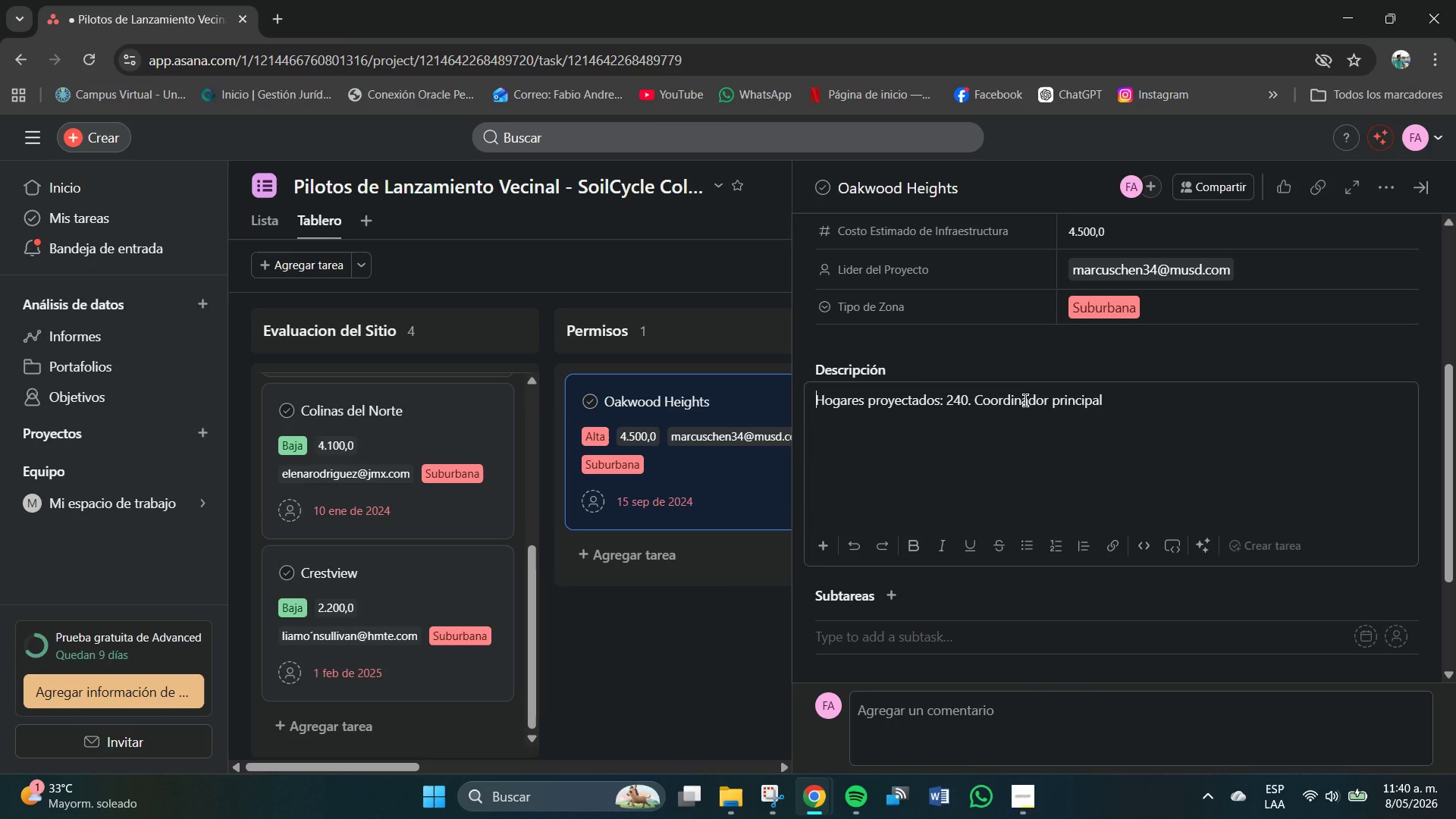 
left_click([1136, 399])
 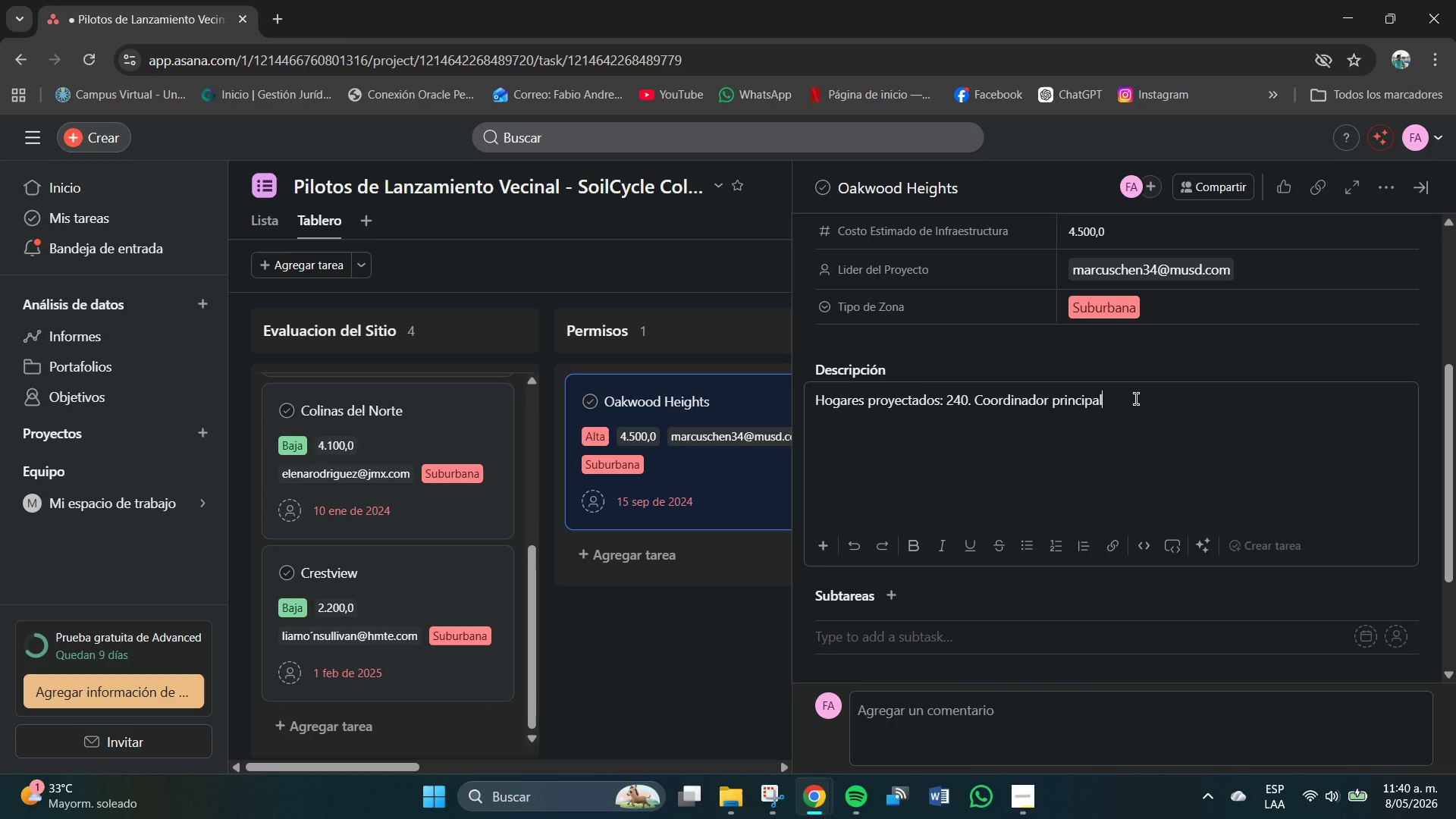 
type(> Macrus)
 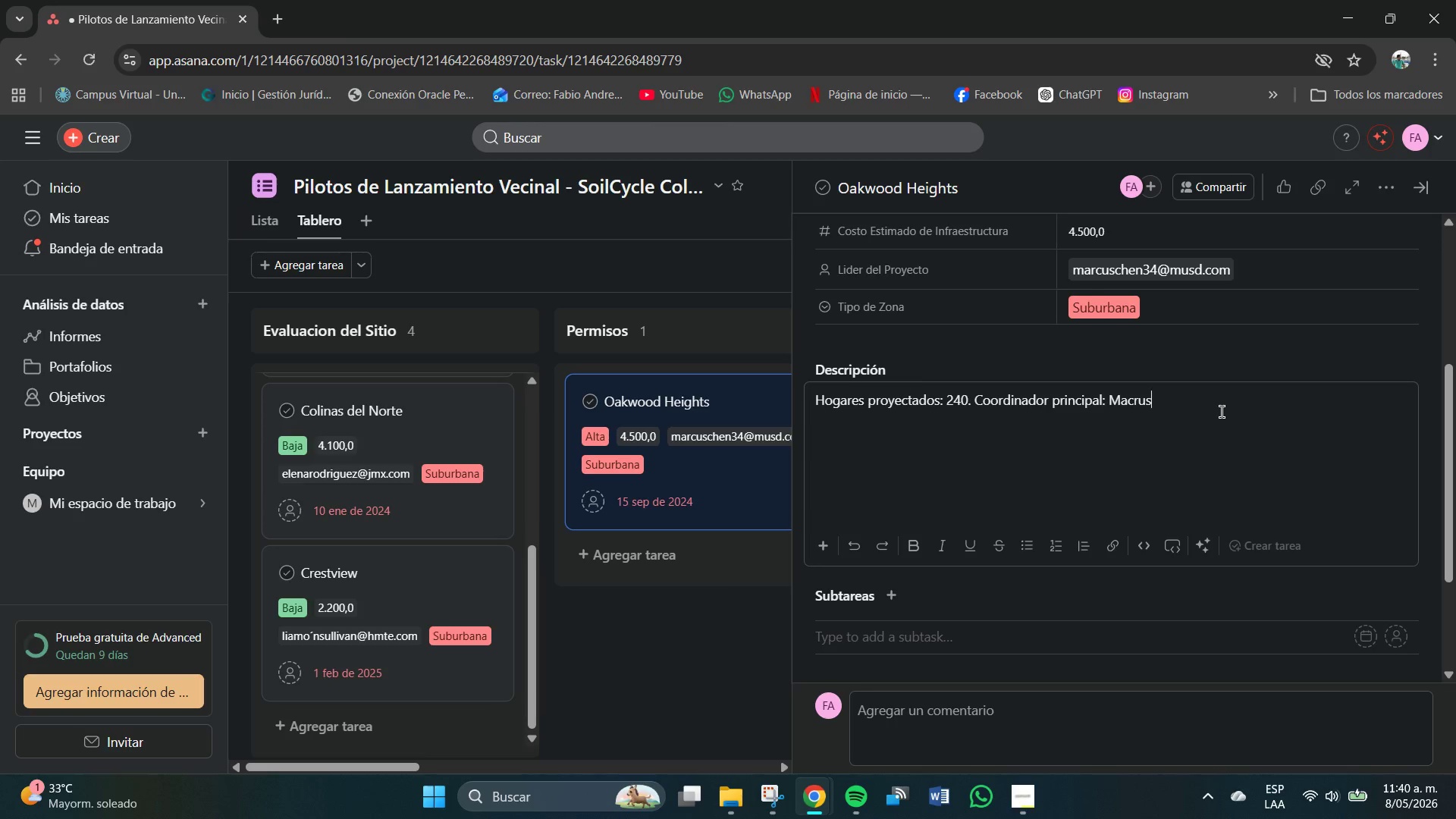 
key(Backspace)
key(Backspace)
key(Backspace)
key(Backspace)
type(rcus Chen.)
 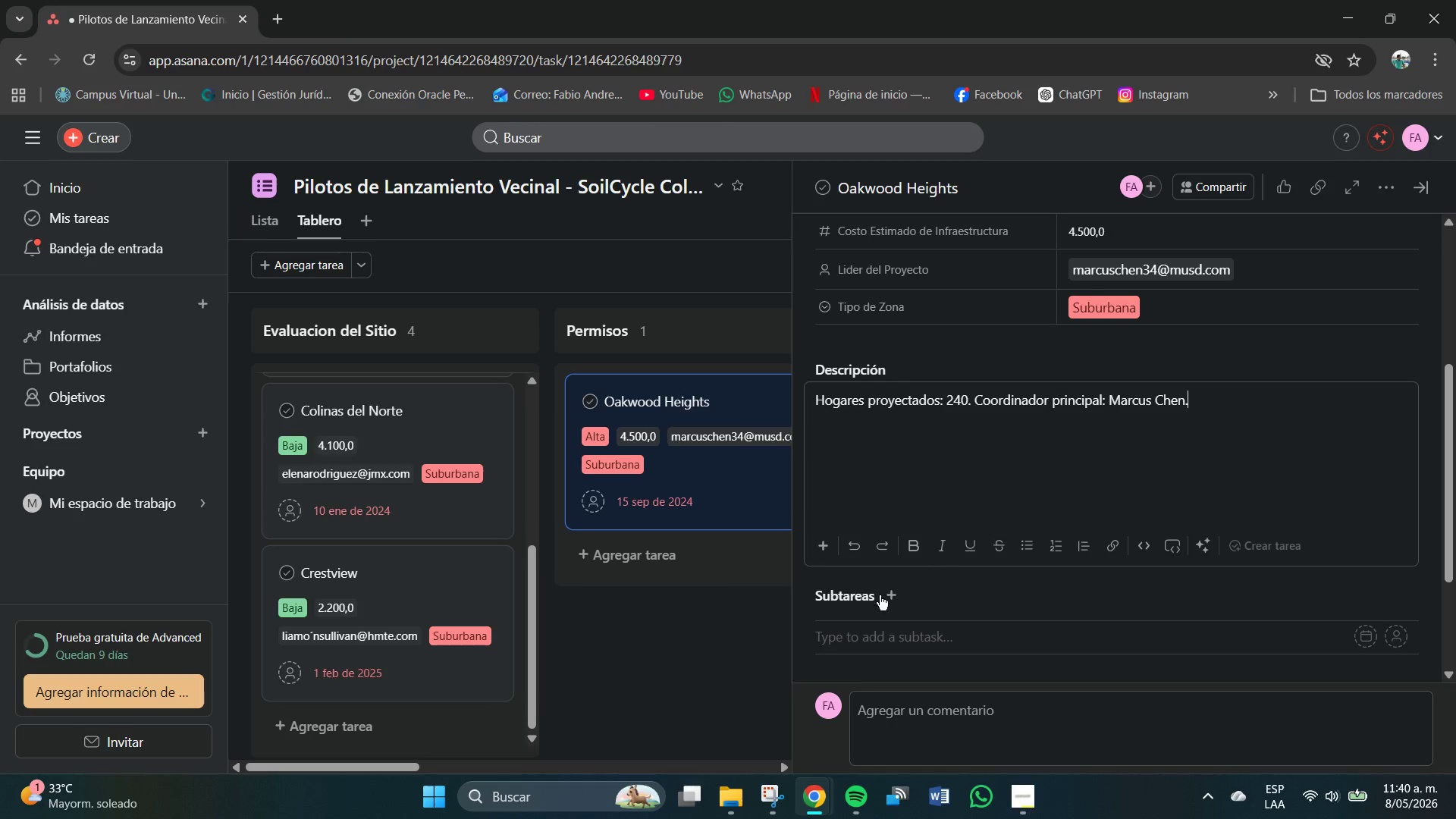 
left_click([662, 664])
 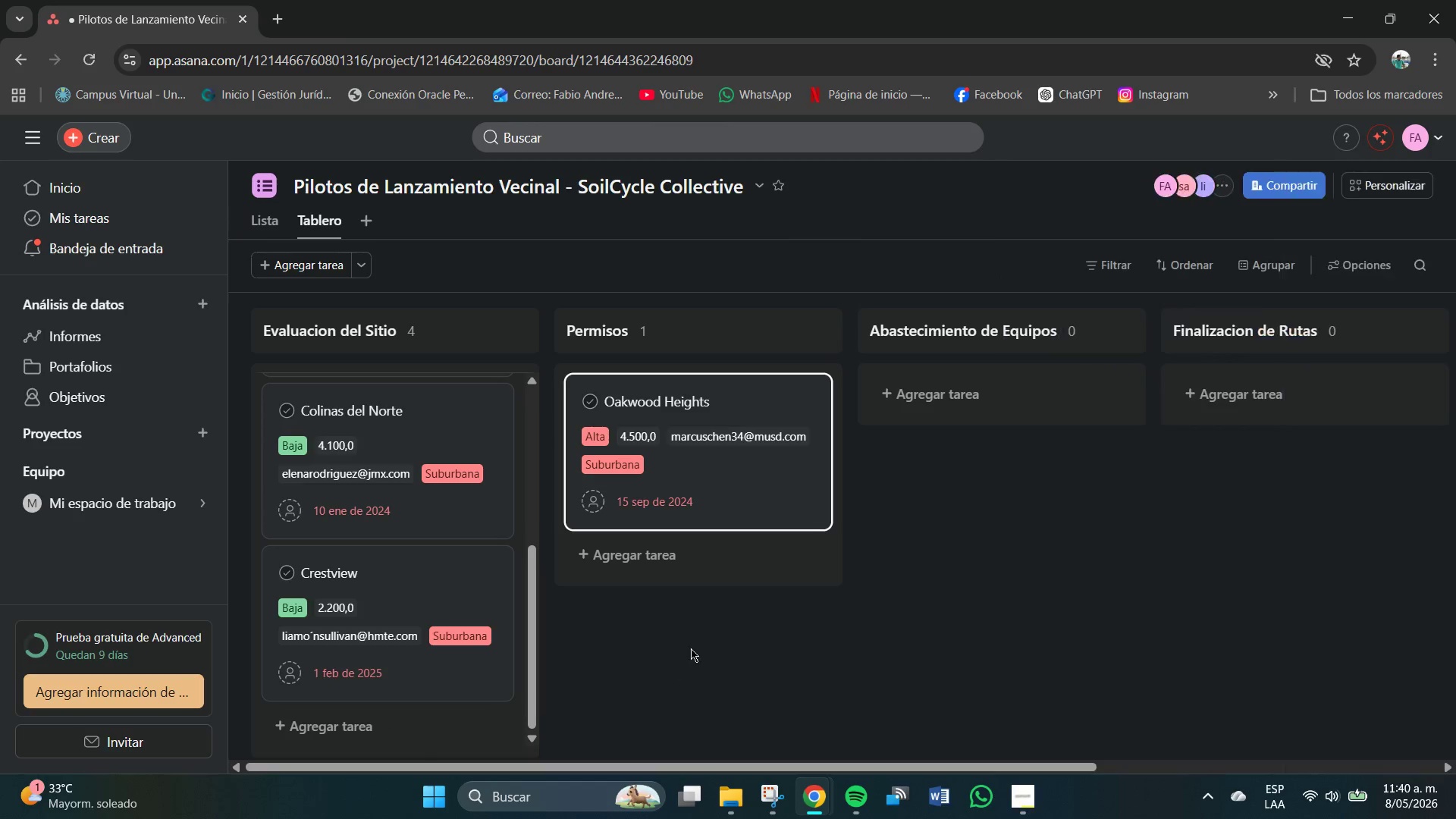 
scroll: coordinate [736, 595], scroll_direction: up, amount: 1.0
 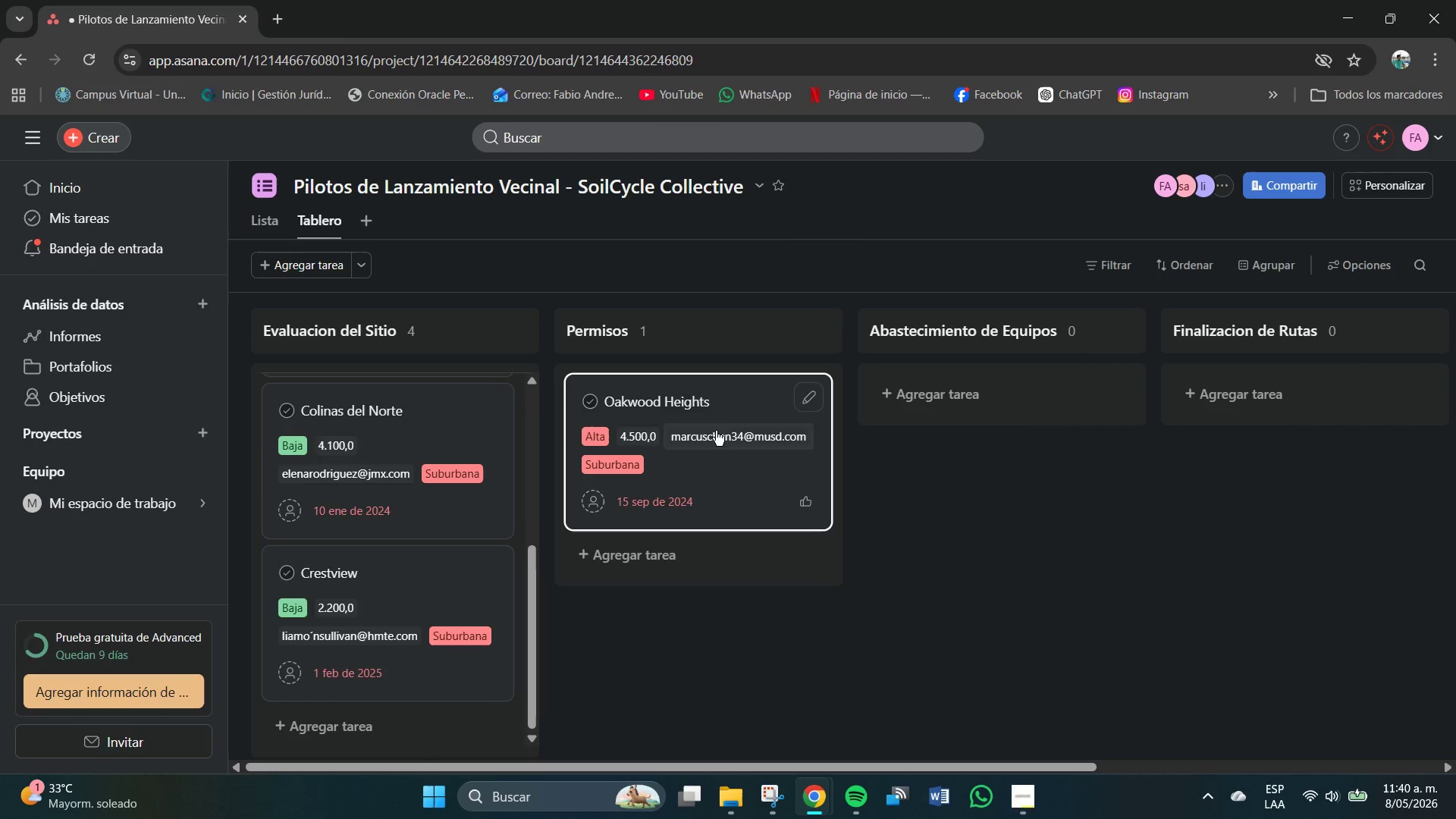 
left_click([807, 391])
 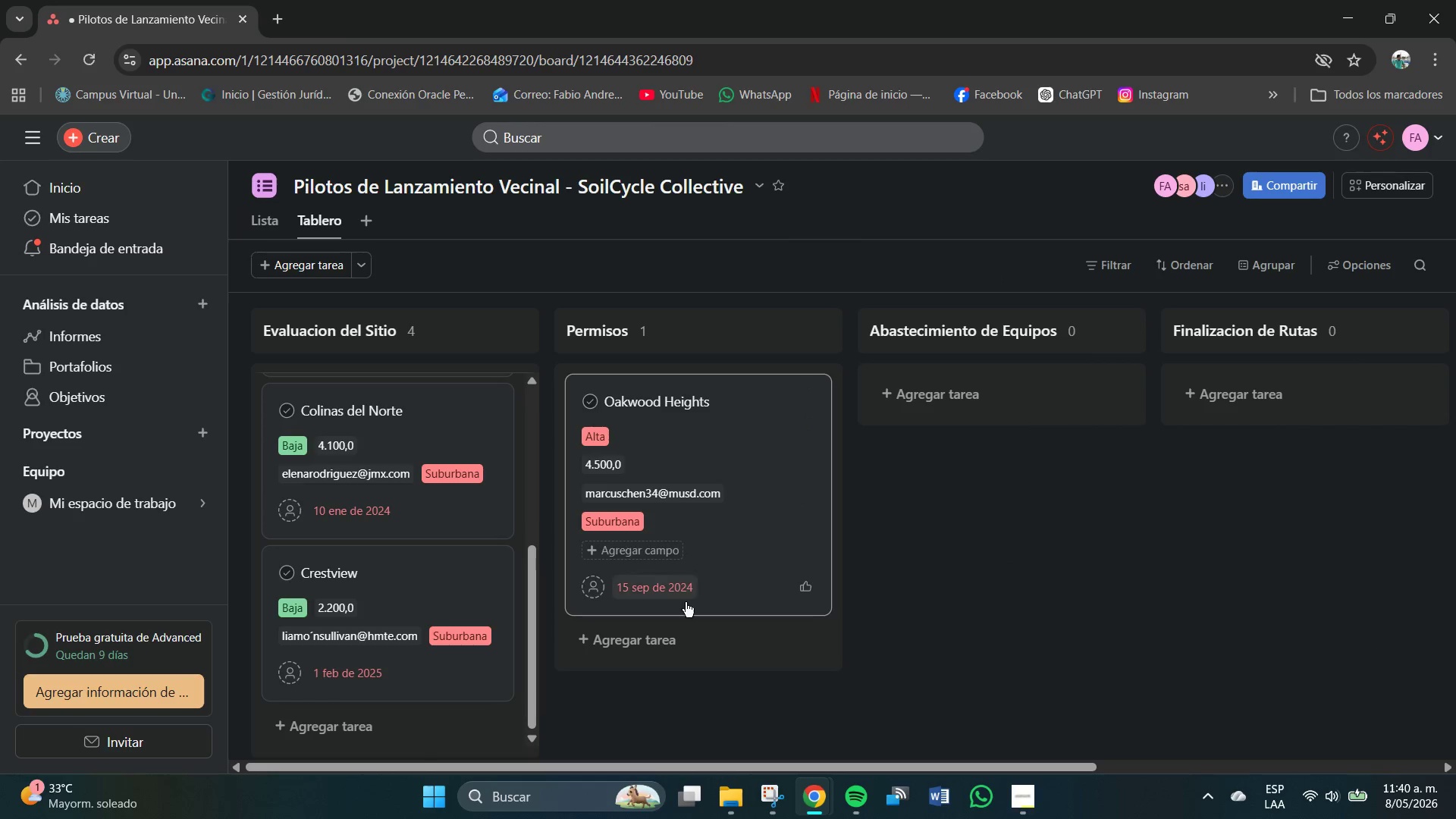 
left_click([711, 716])
 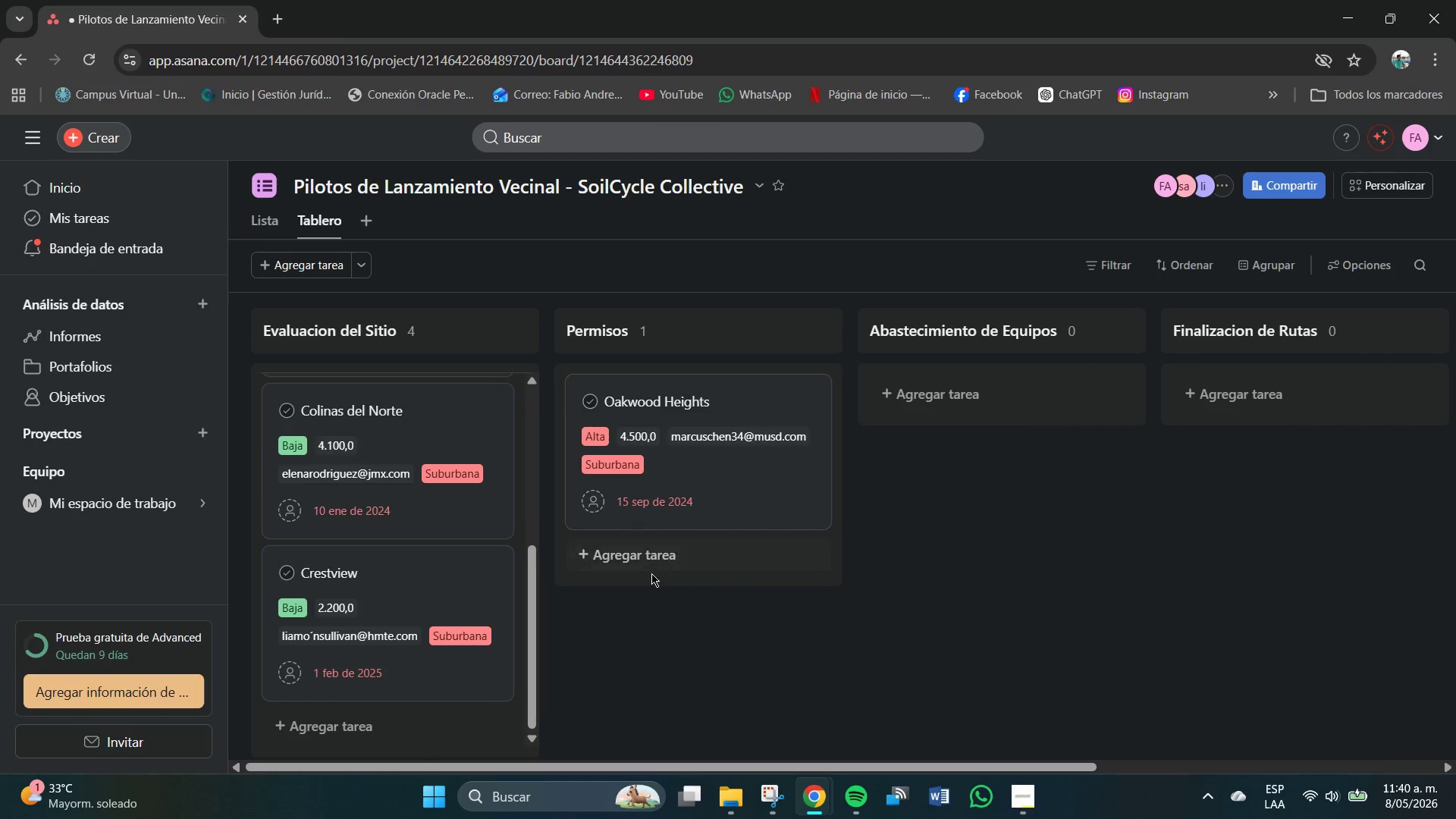 
left_click([651, 568])
 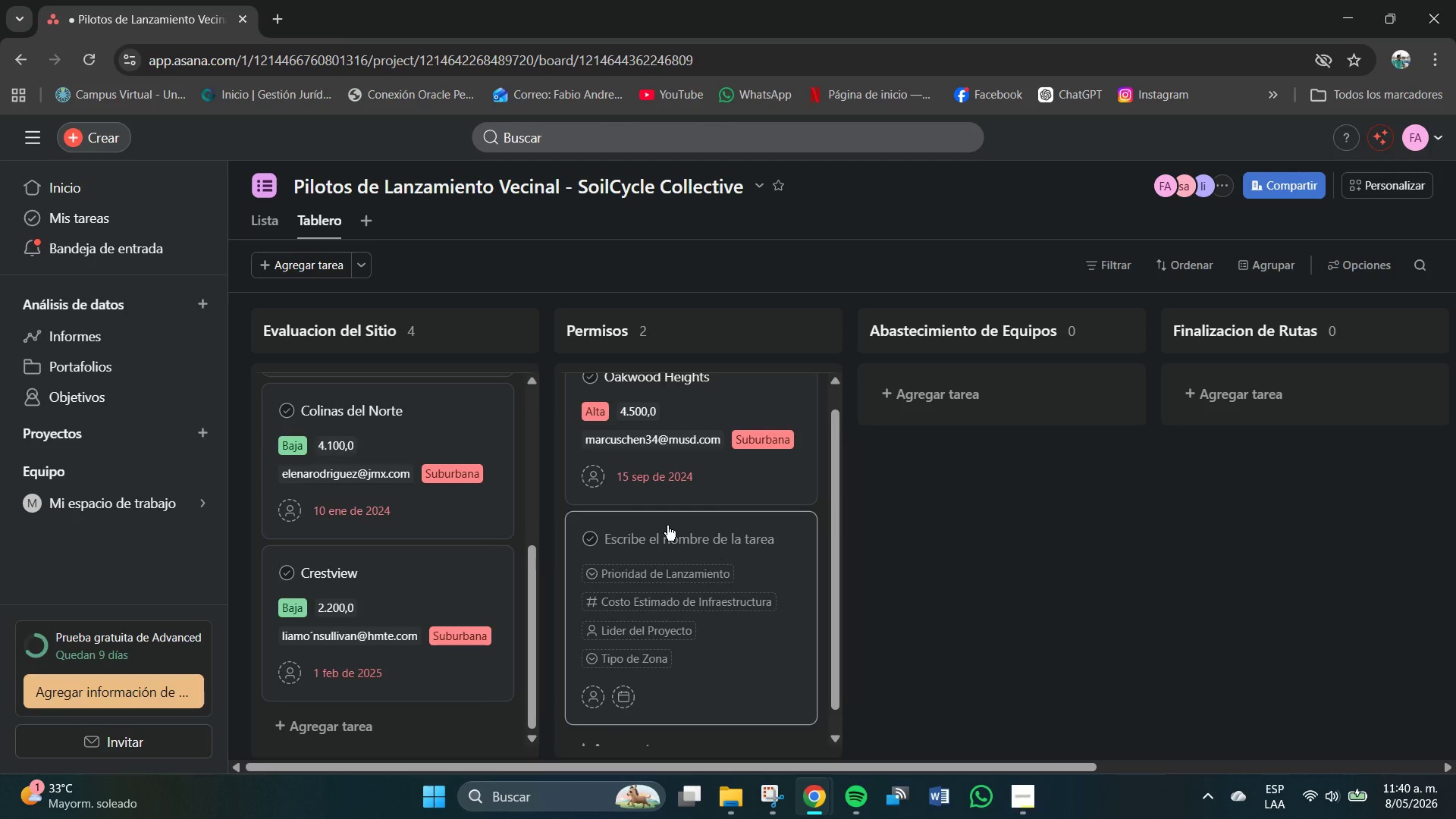 
left_click([679, 538])
 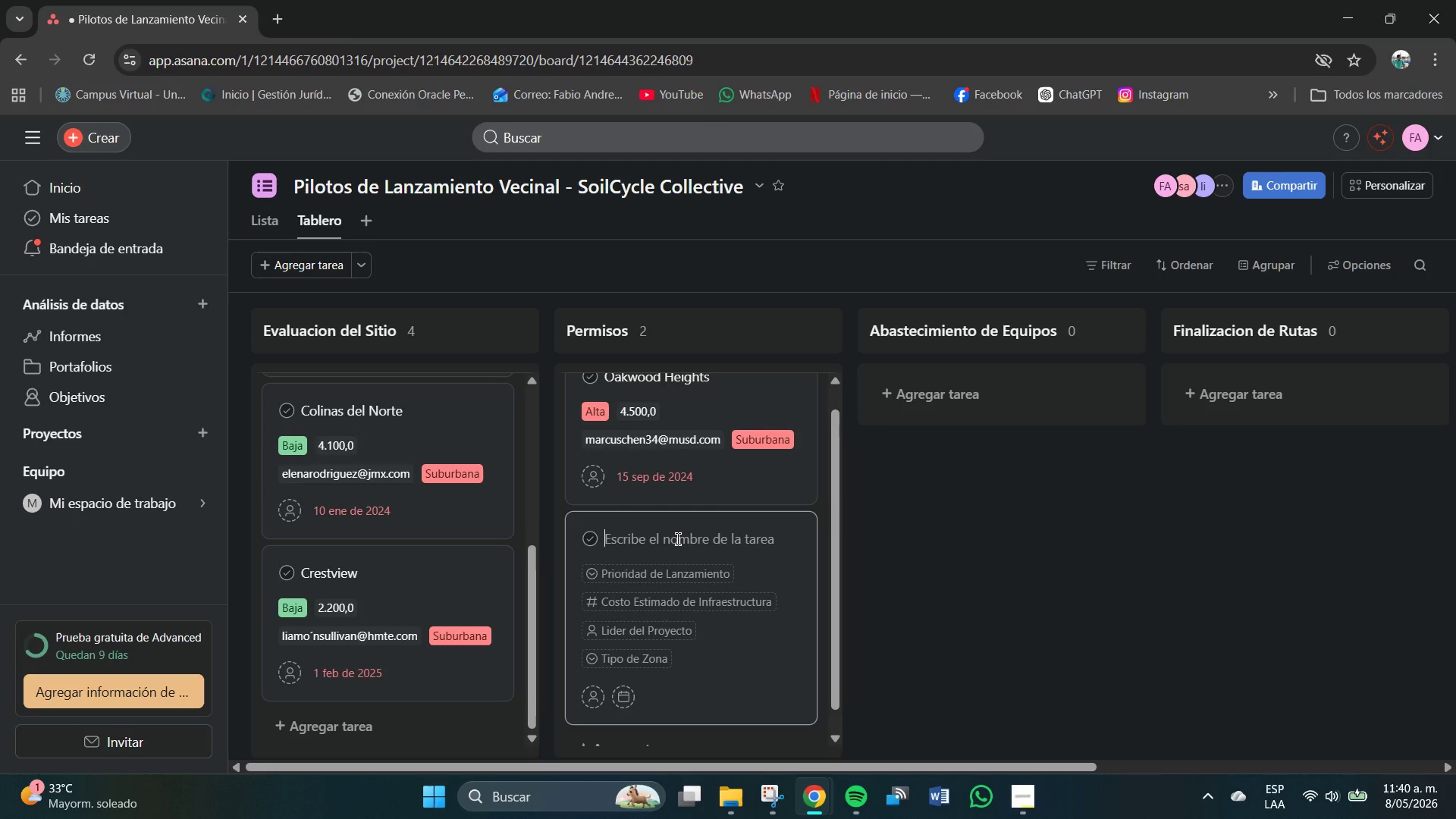 
type(Industria)
 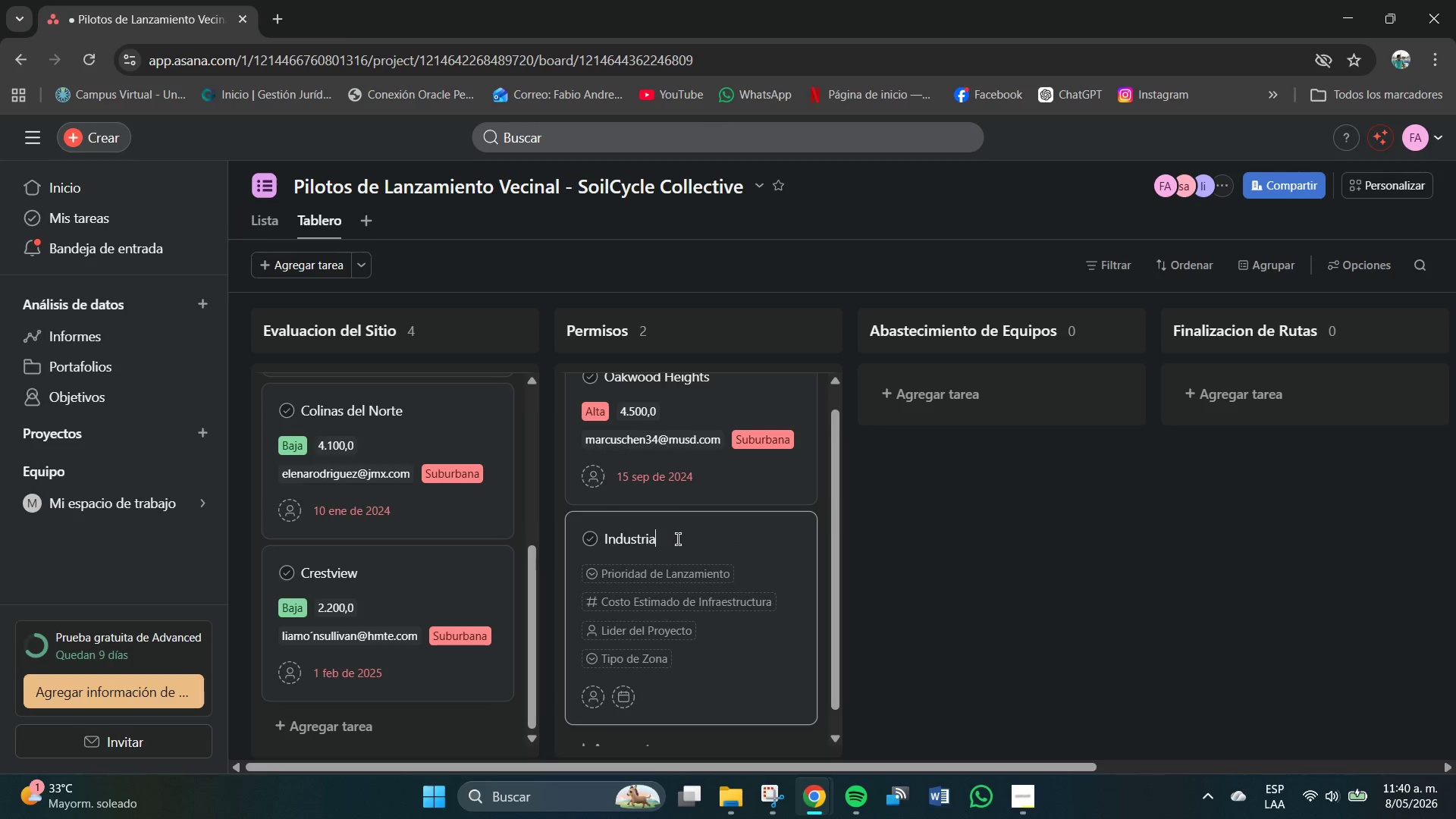 
wait(8.11)
 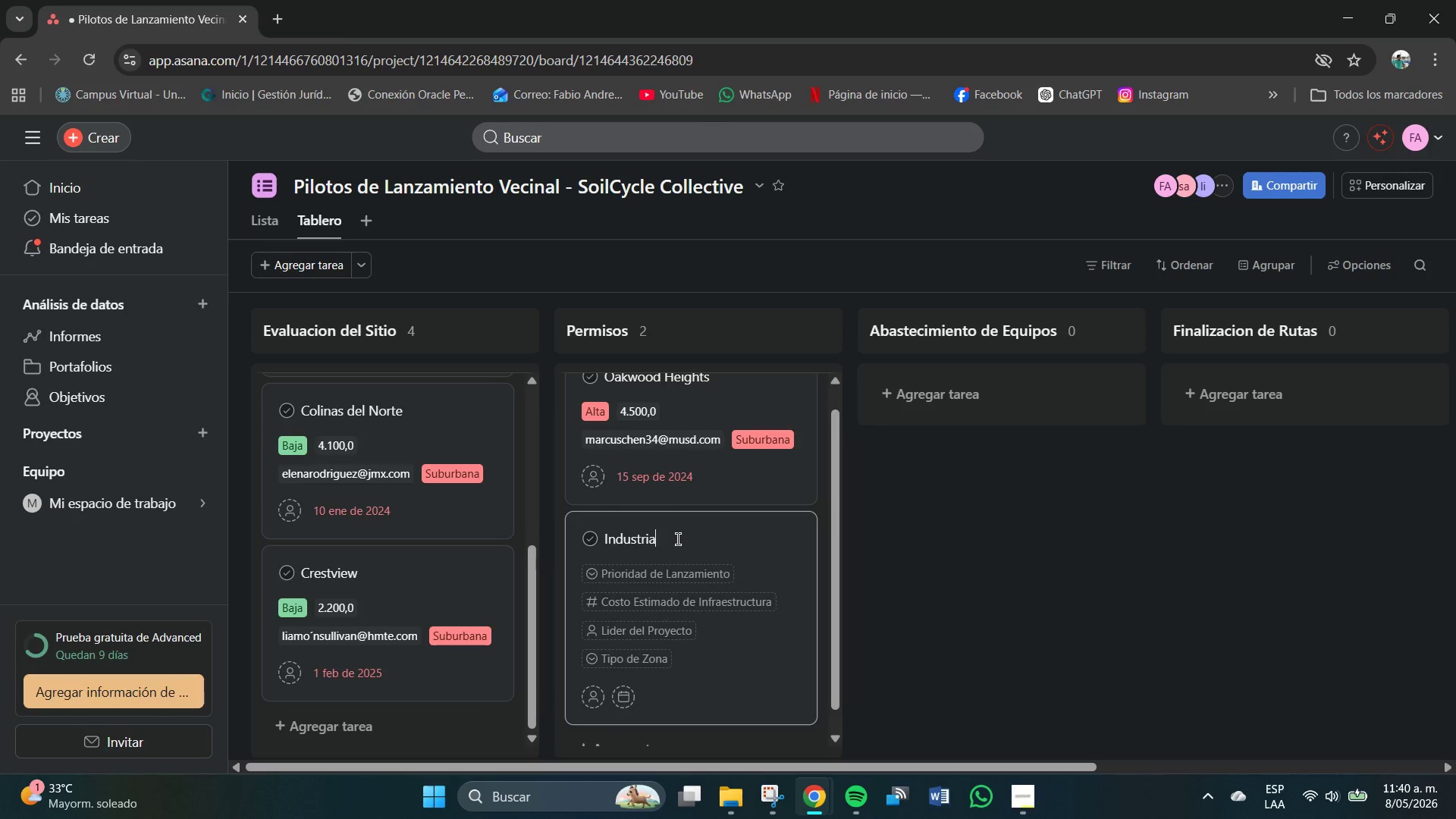 
type( del lado sur )
 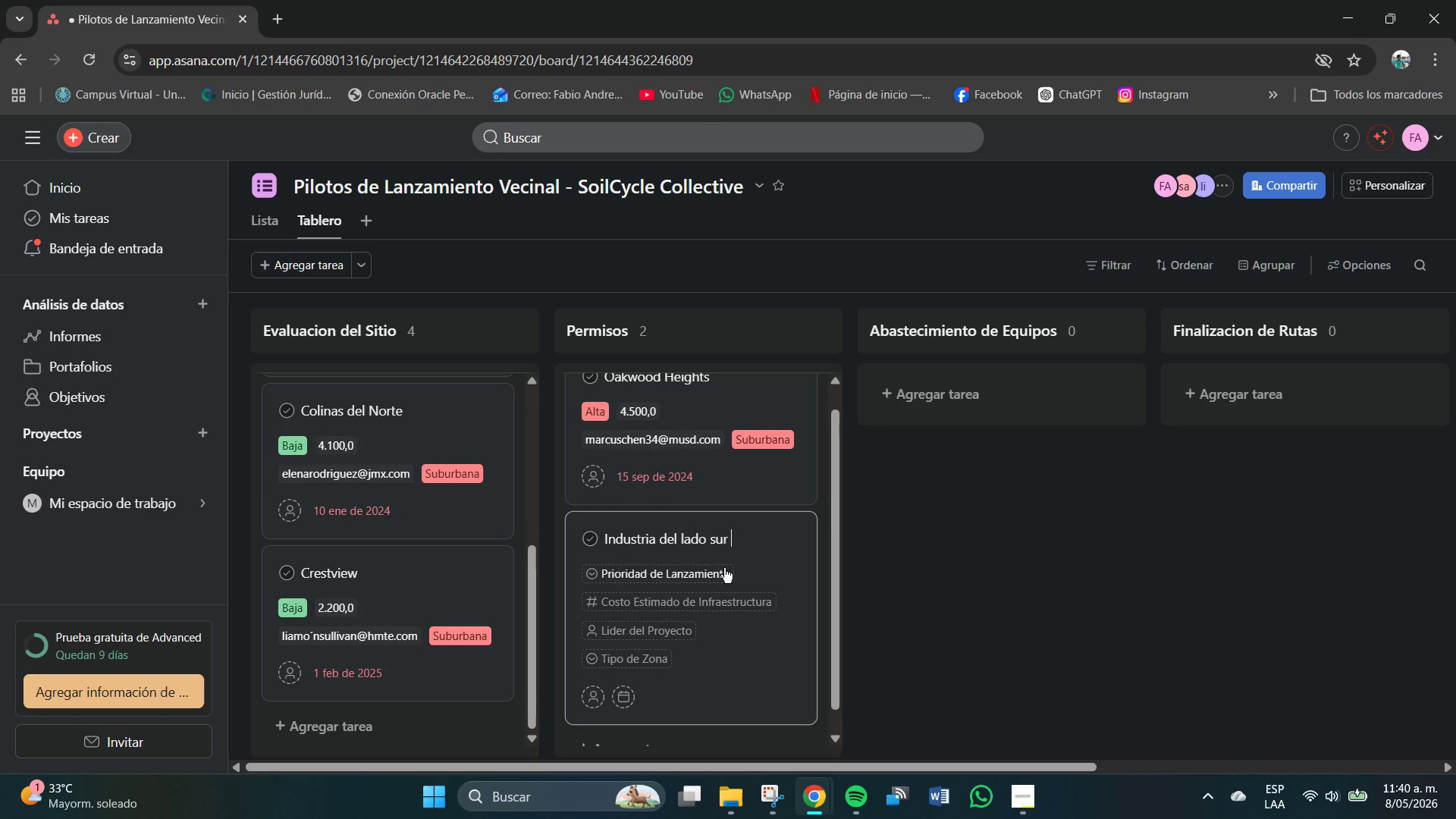 
left_click([652, 582])
 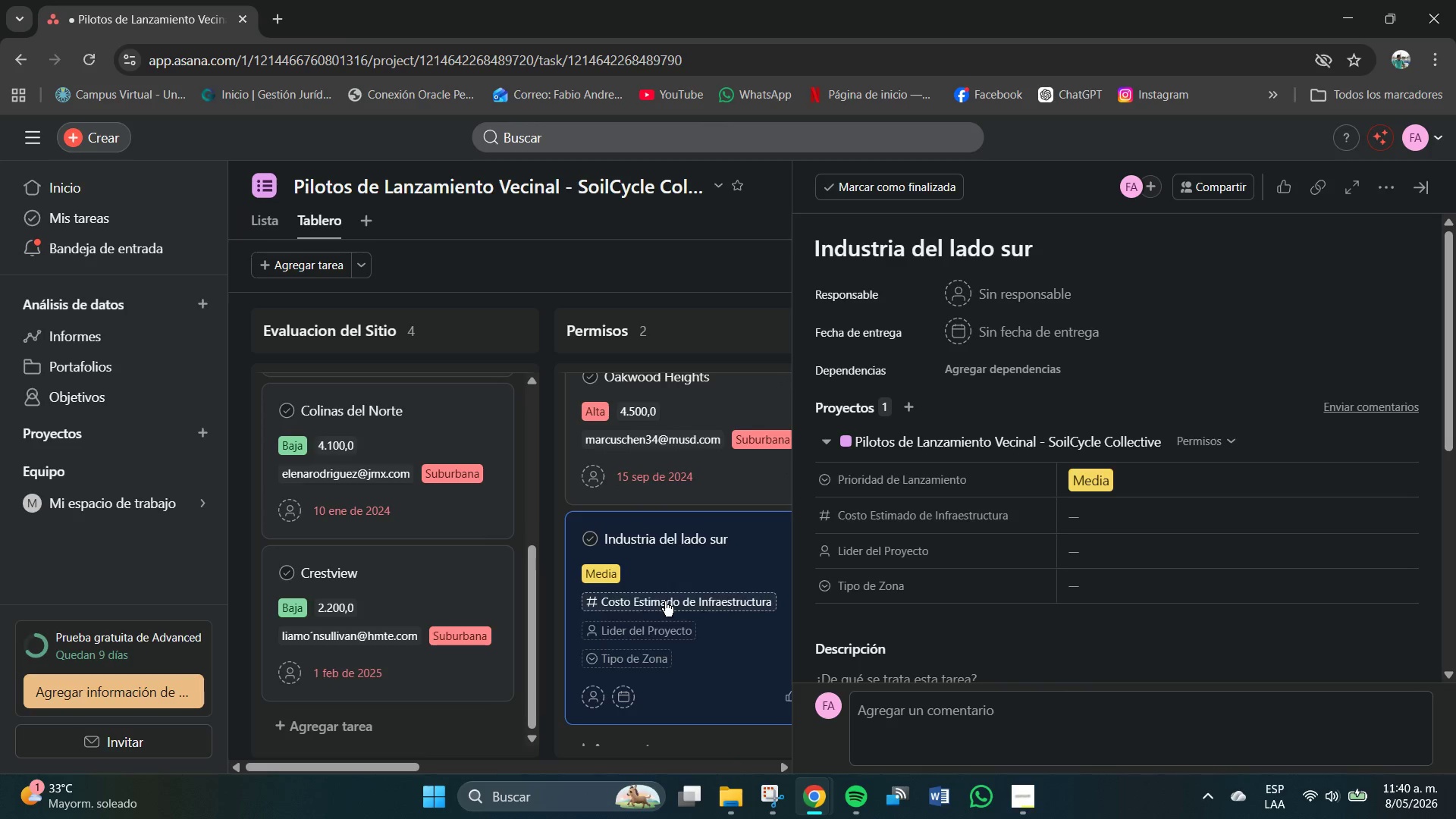 
left_click([628, 646])
 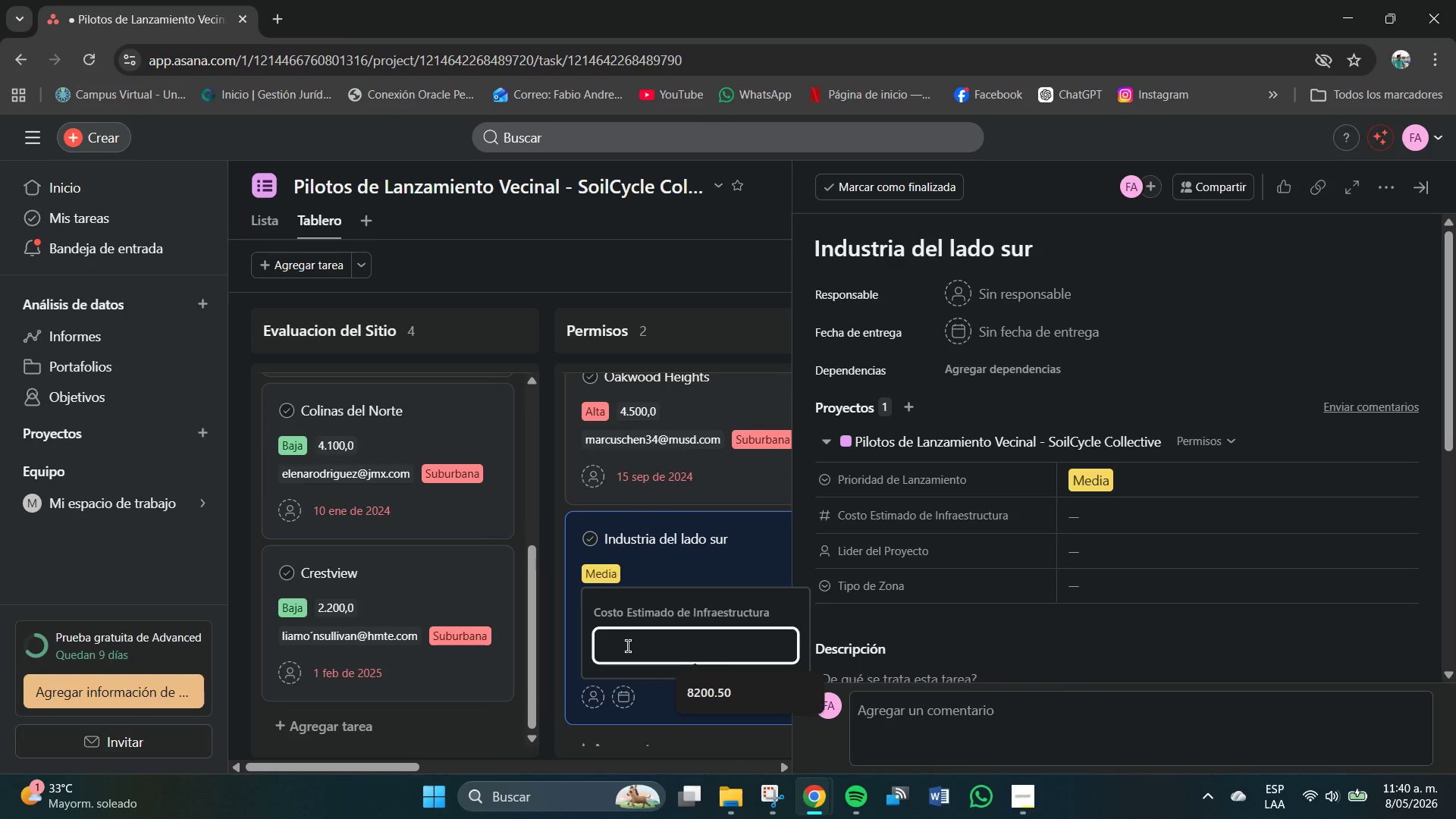 
key(Numpad1)
 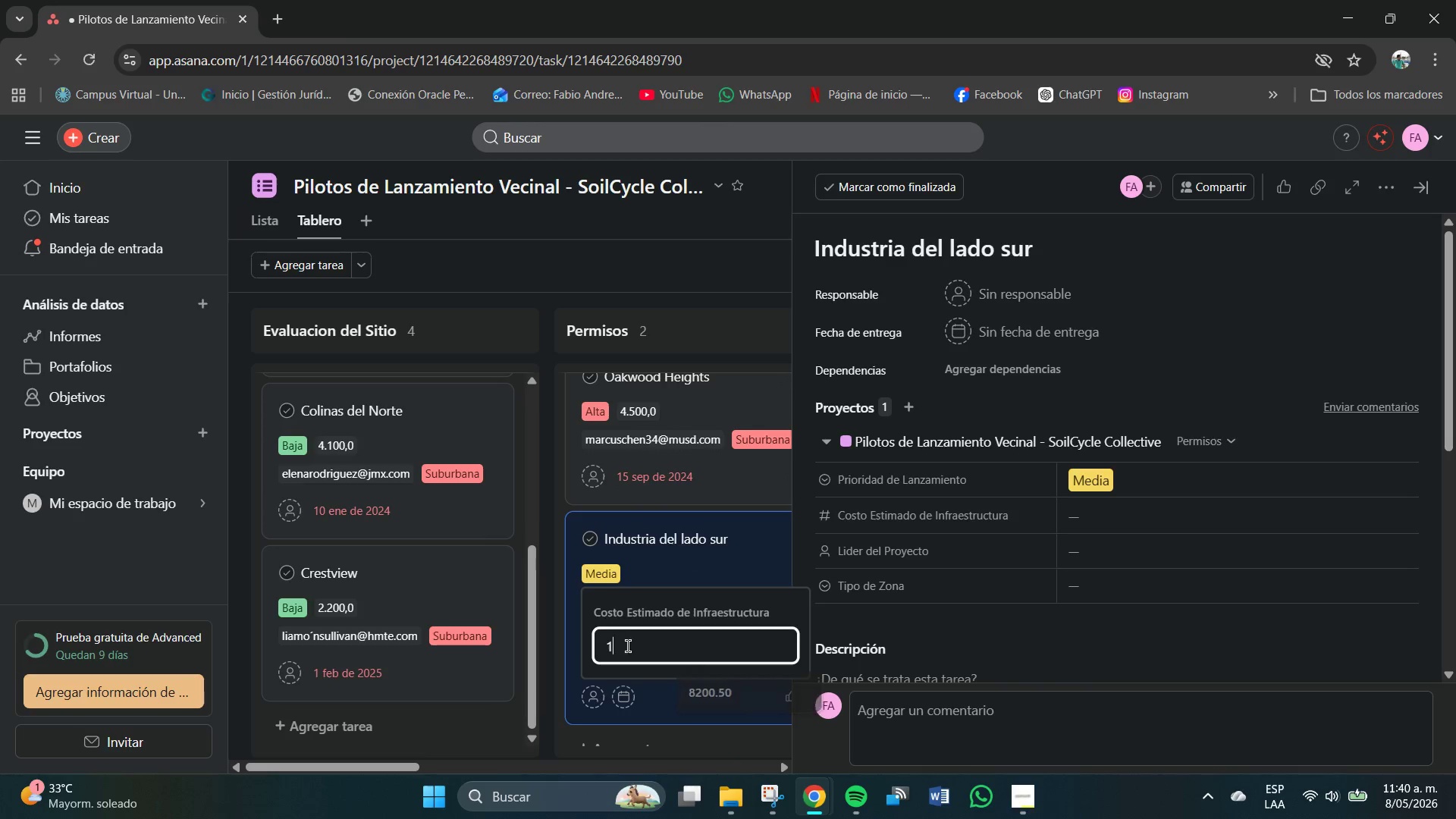 
key(Numpad5)
 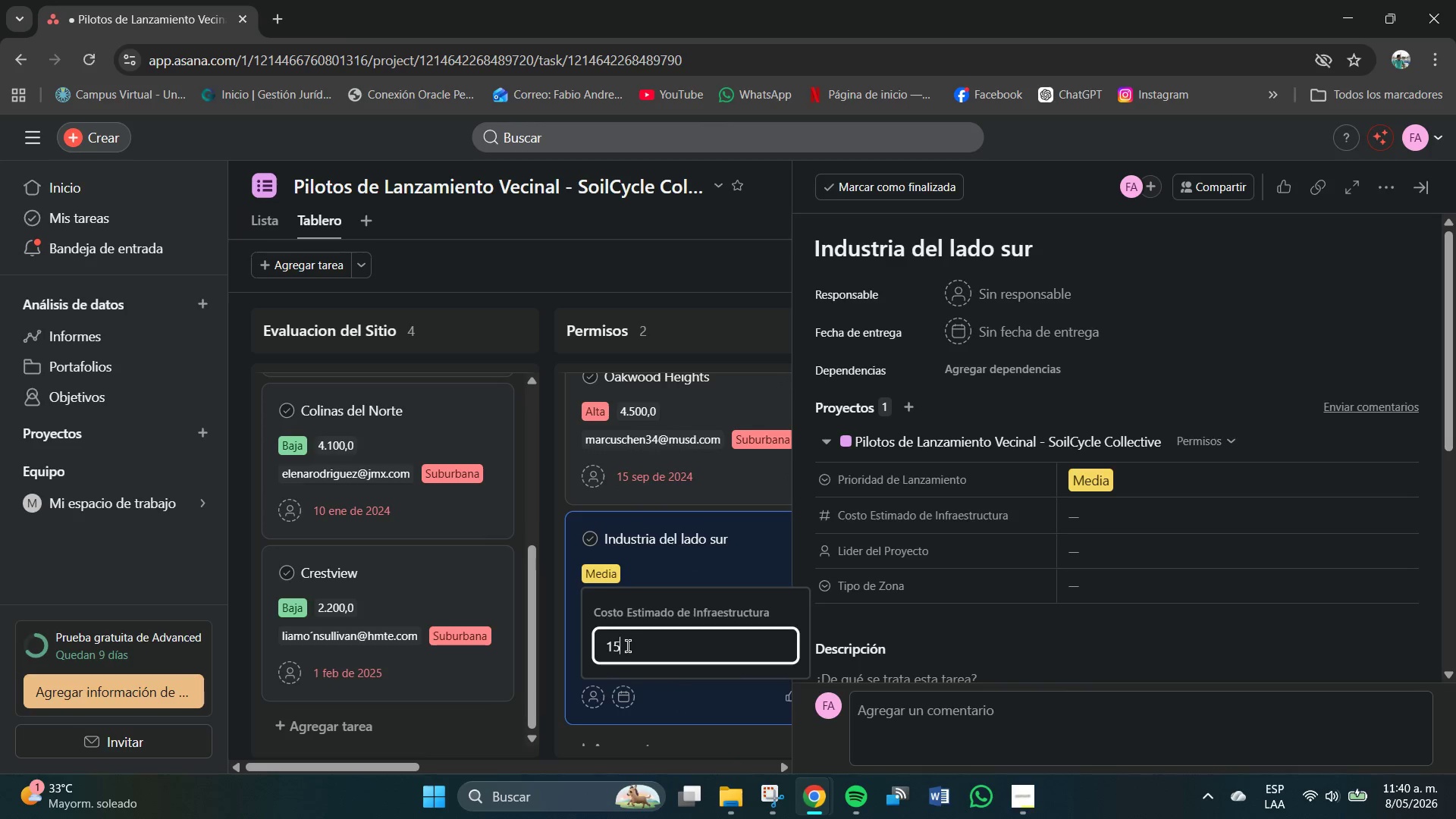 
key(Numpad6)
 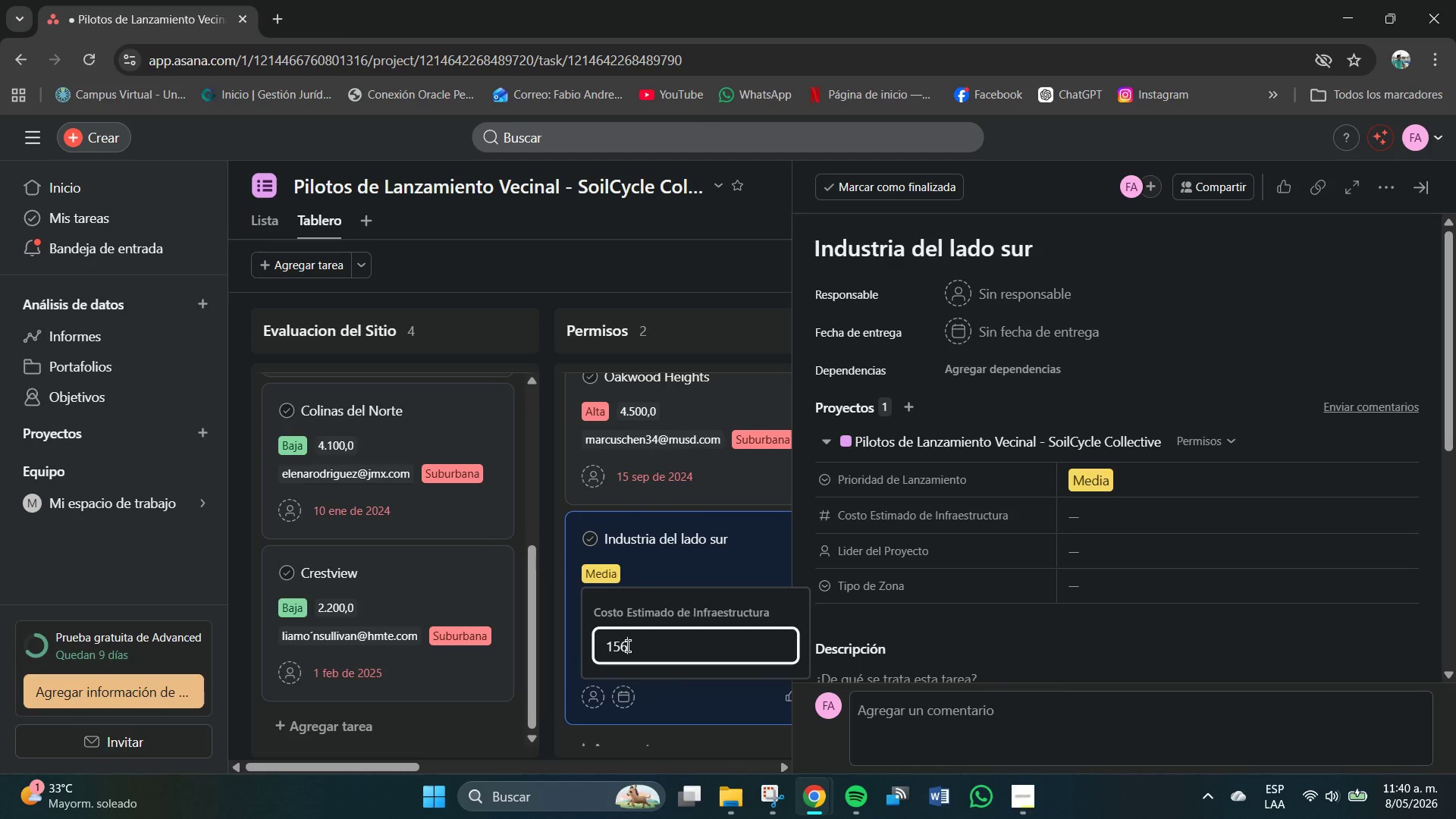 
key(Numpad0)
 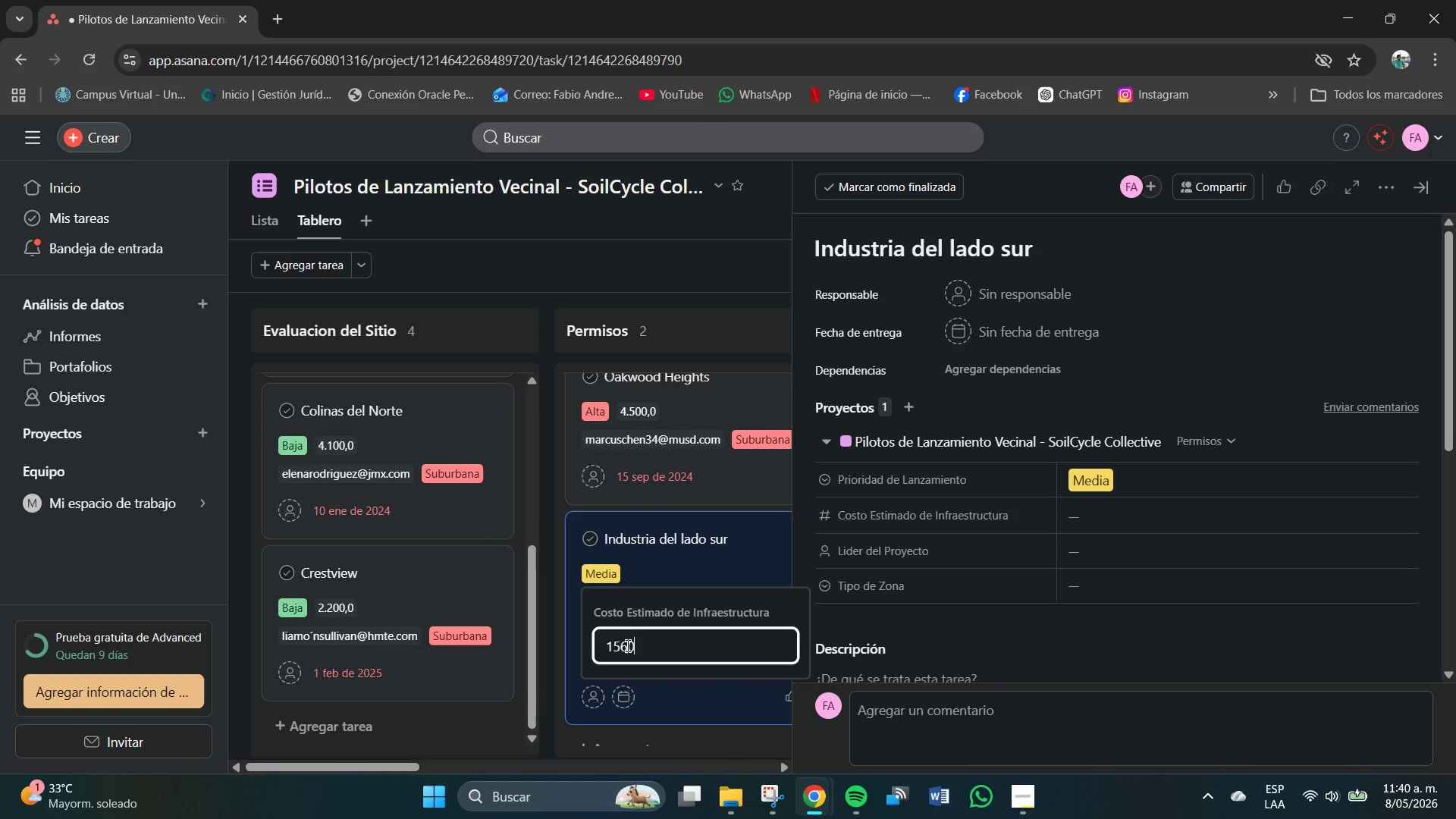 
key(Numpad0)
 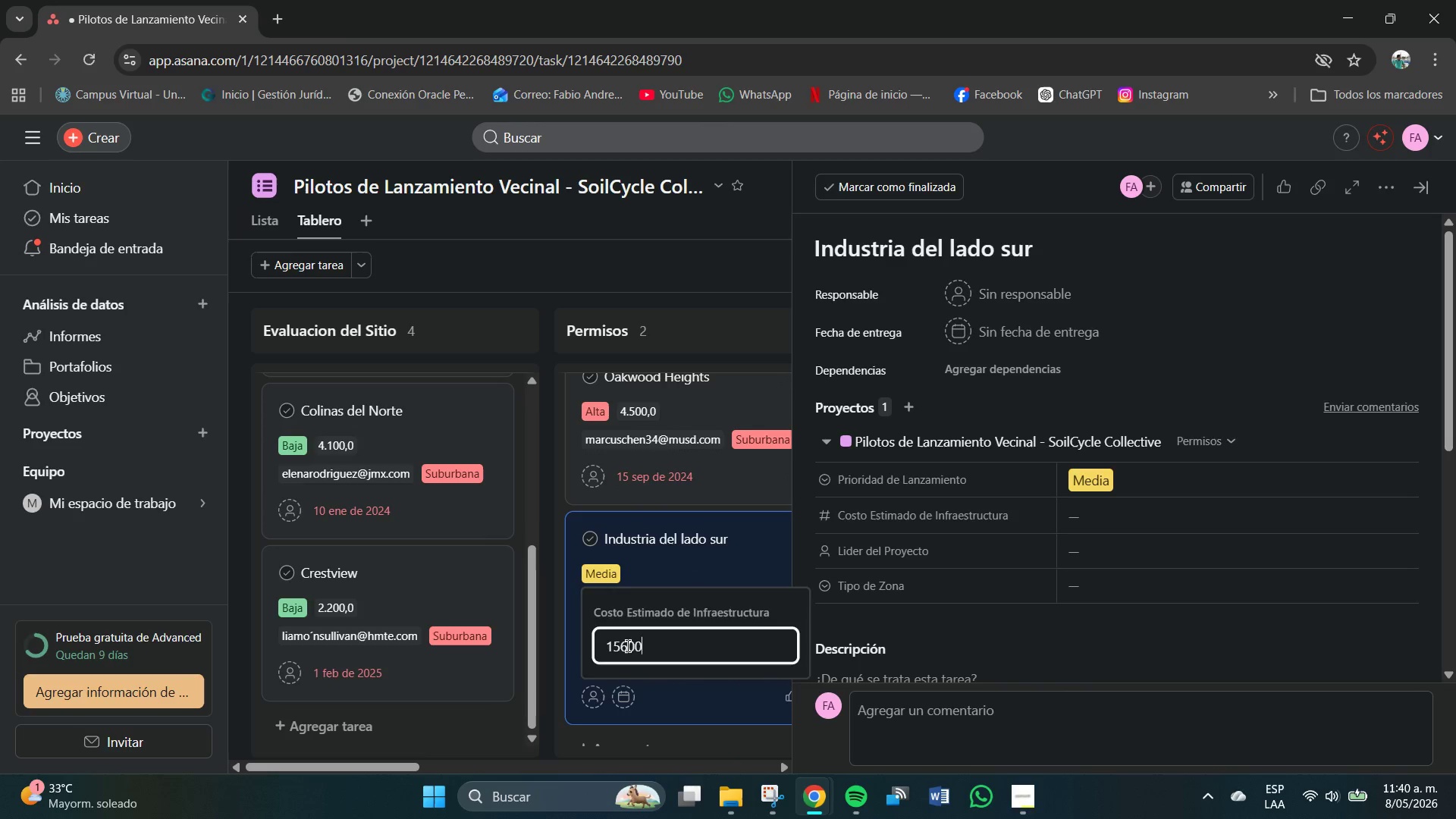 
key(NumpadEnter)
 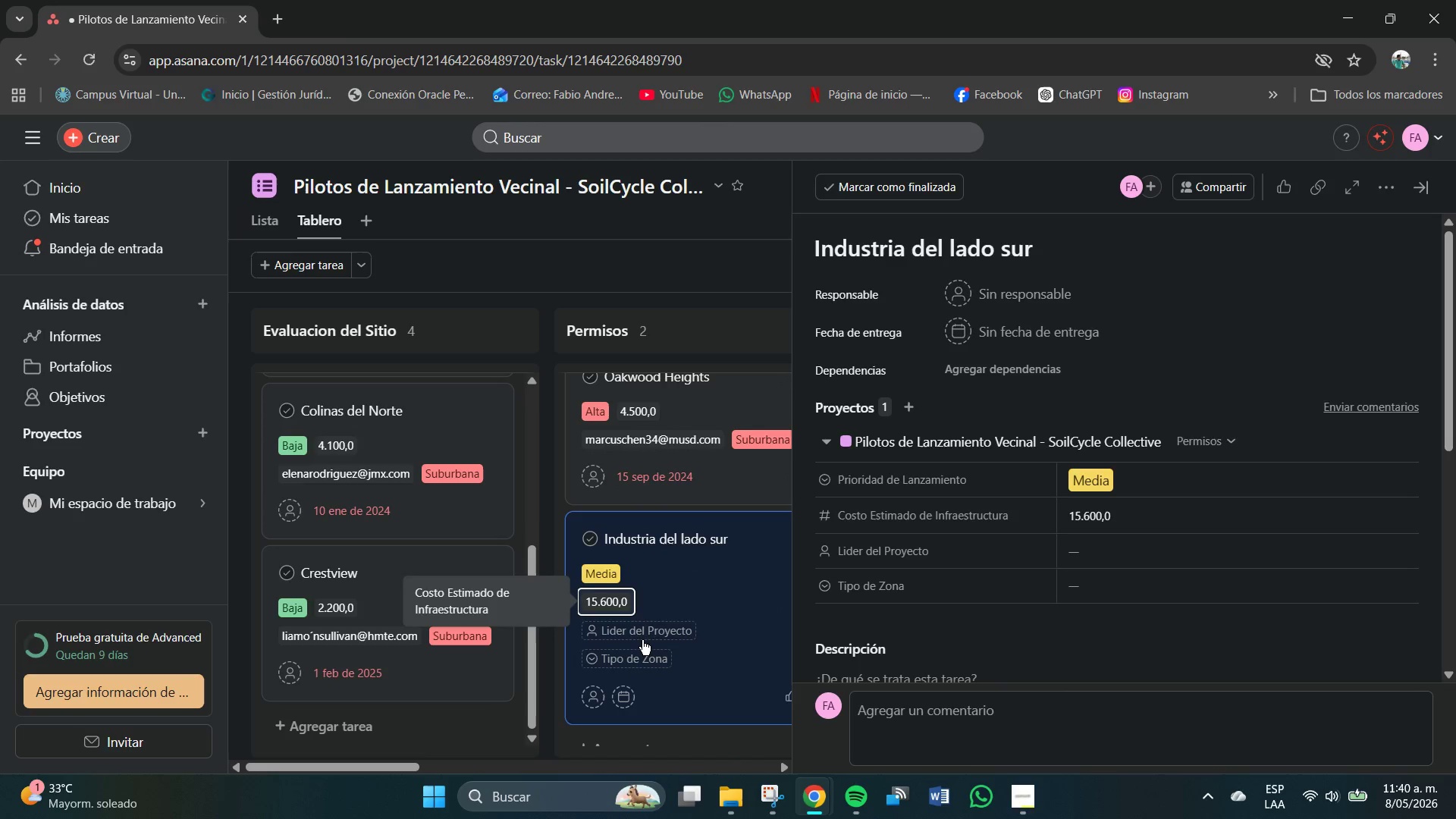 
left_click([648, 636])
 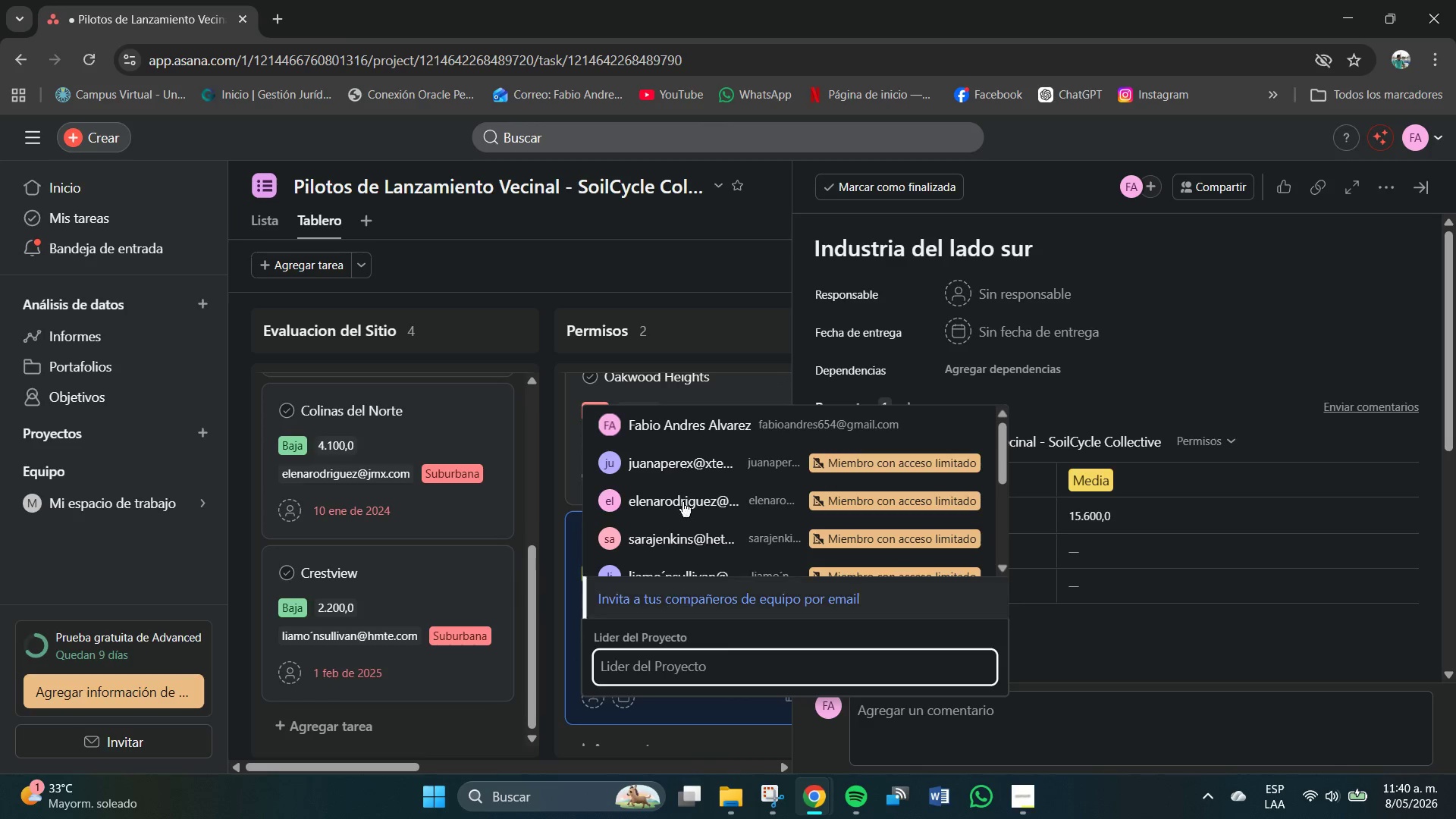 
scroll: coordinate [687, 511], scroll_direction: down, amount: 1.0
 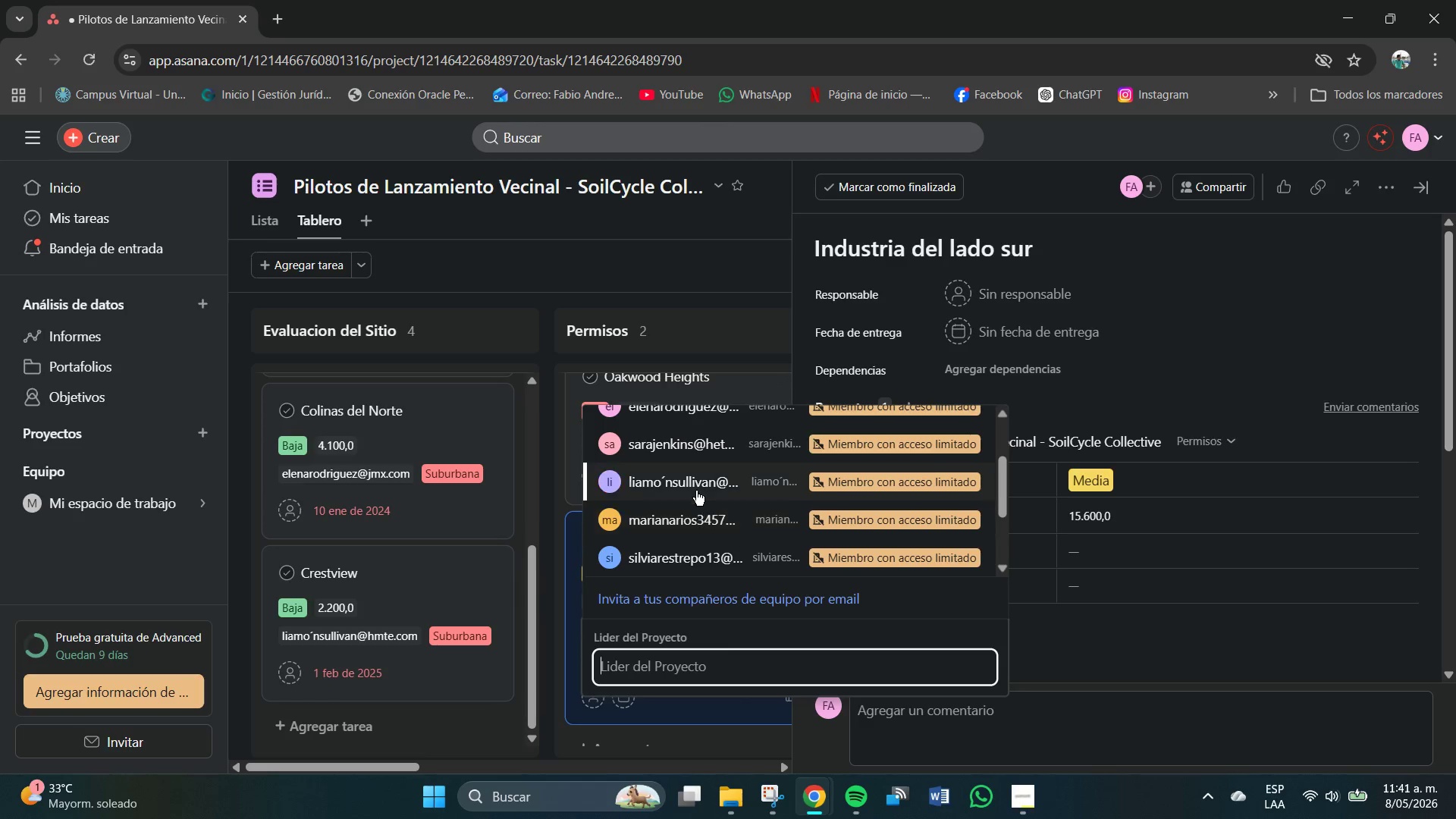 
left_click([700, 487])
 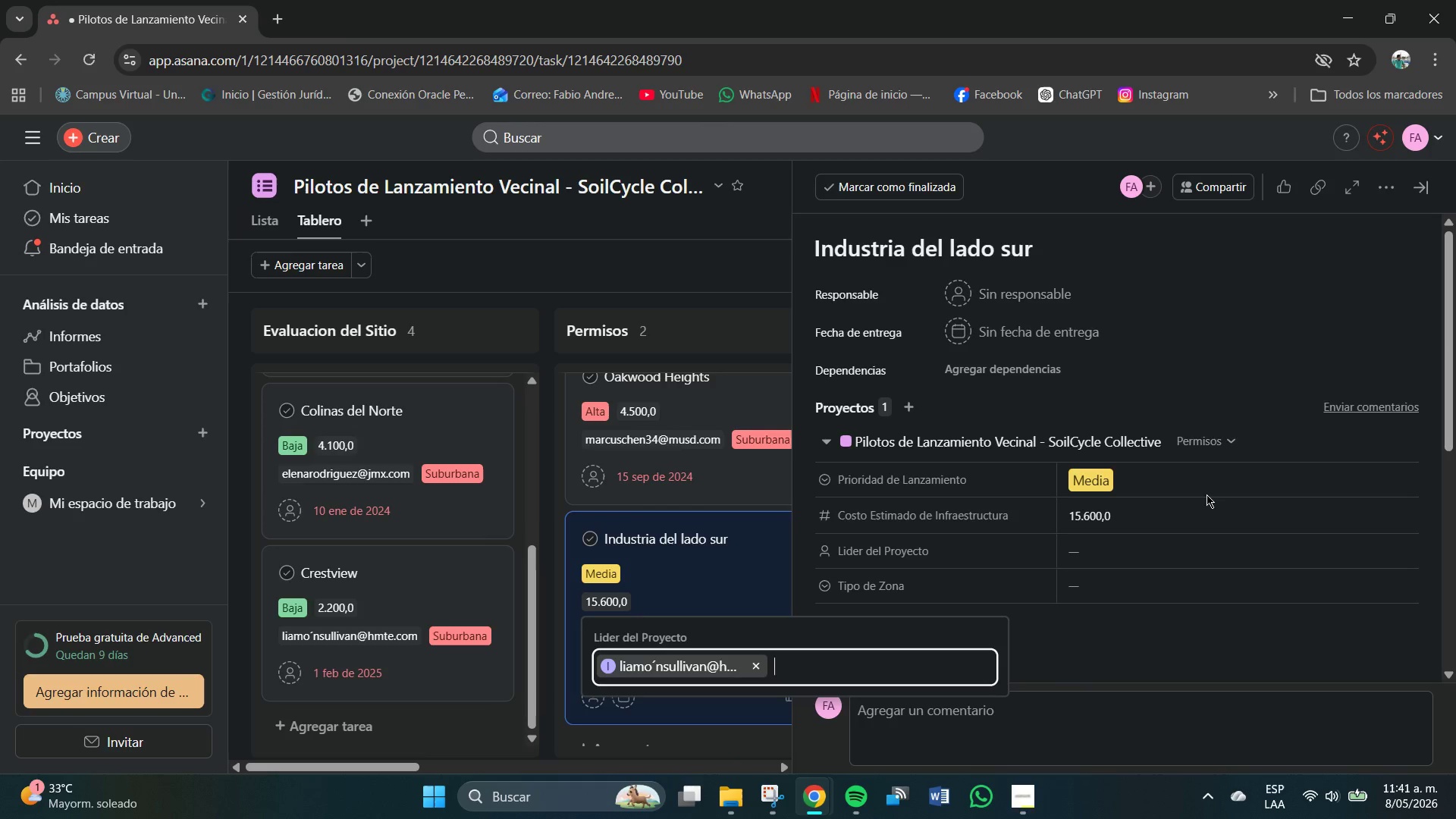 
left_click([1429, 186])
 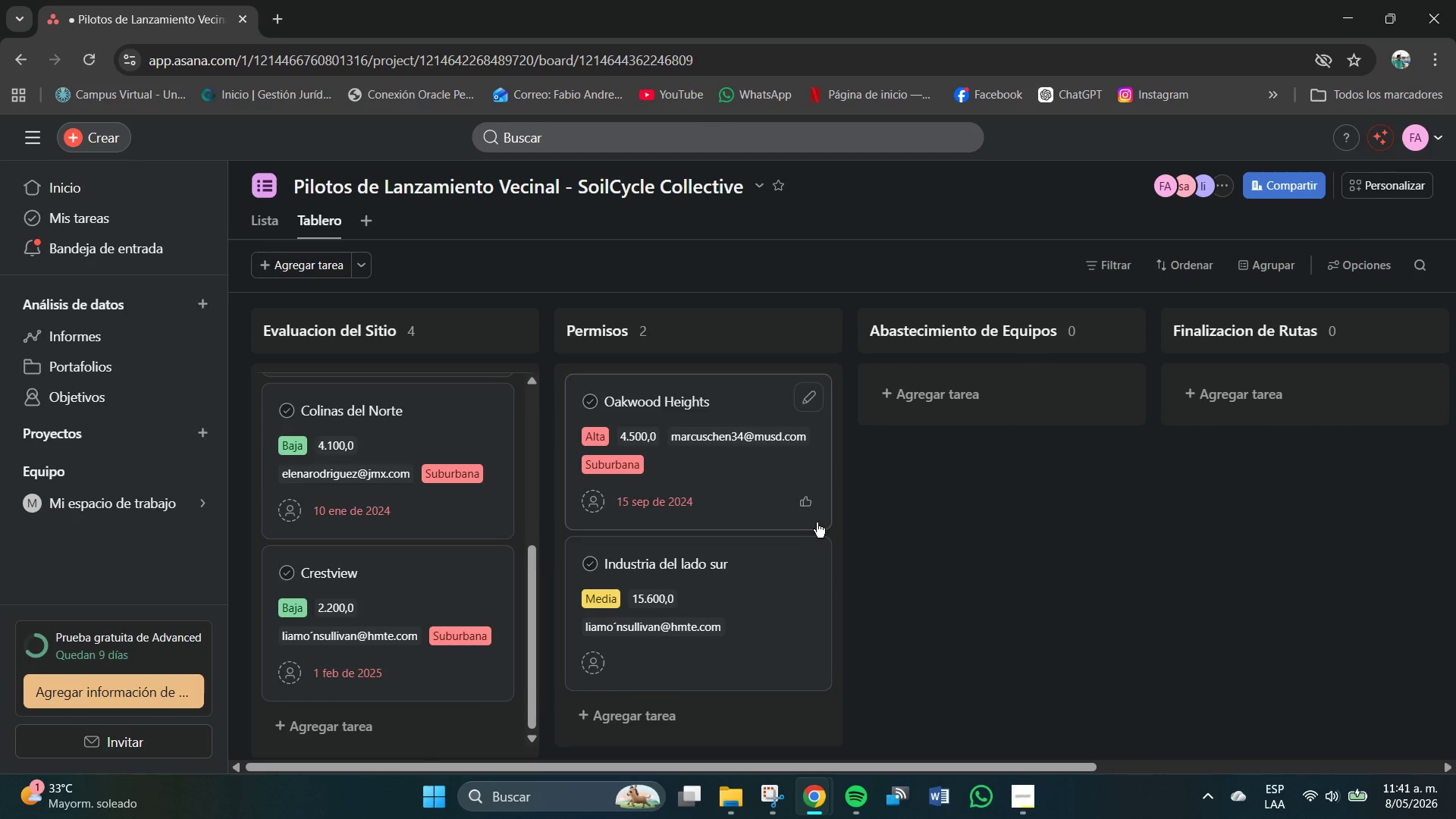 
left_click([808, 560])
 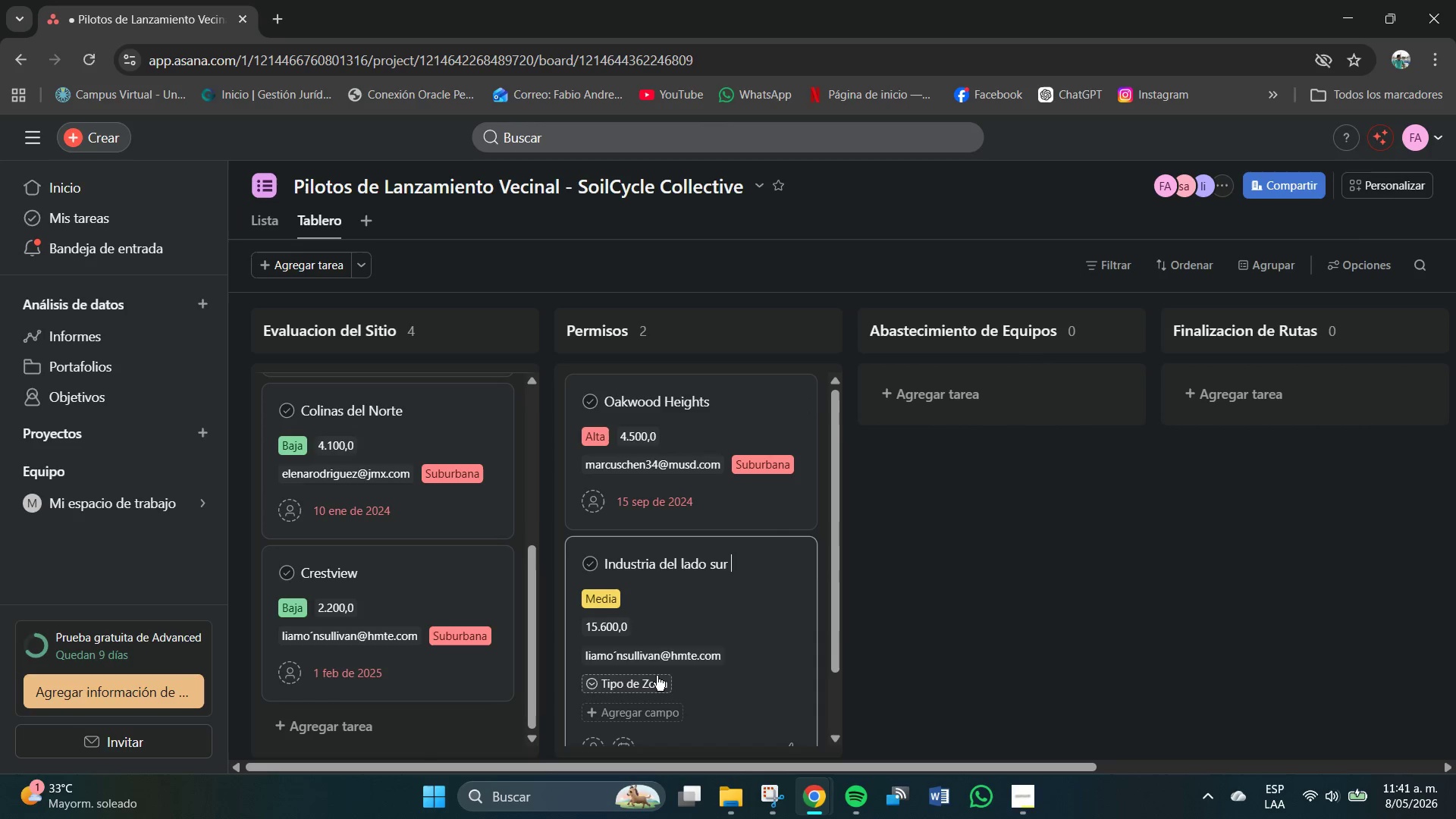 
left_click([648, 676])
 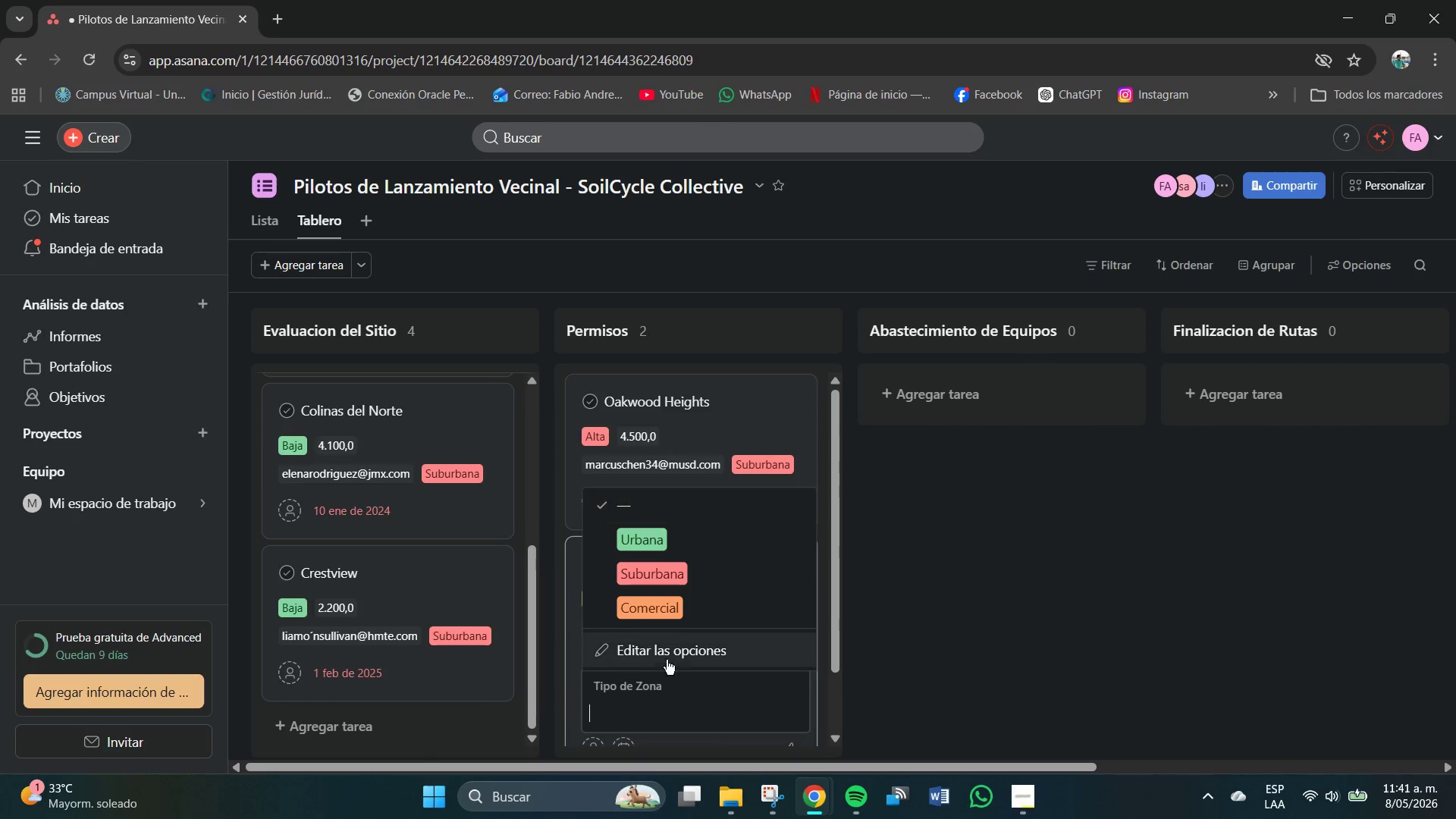 
left_click([664, 610])
 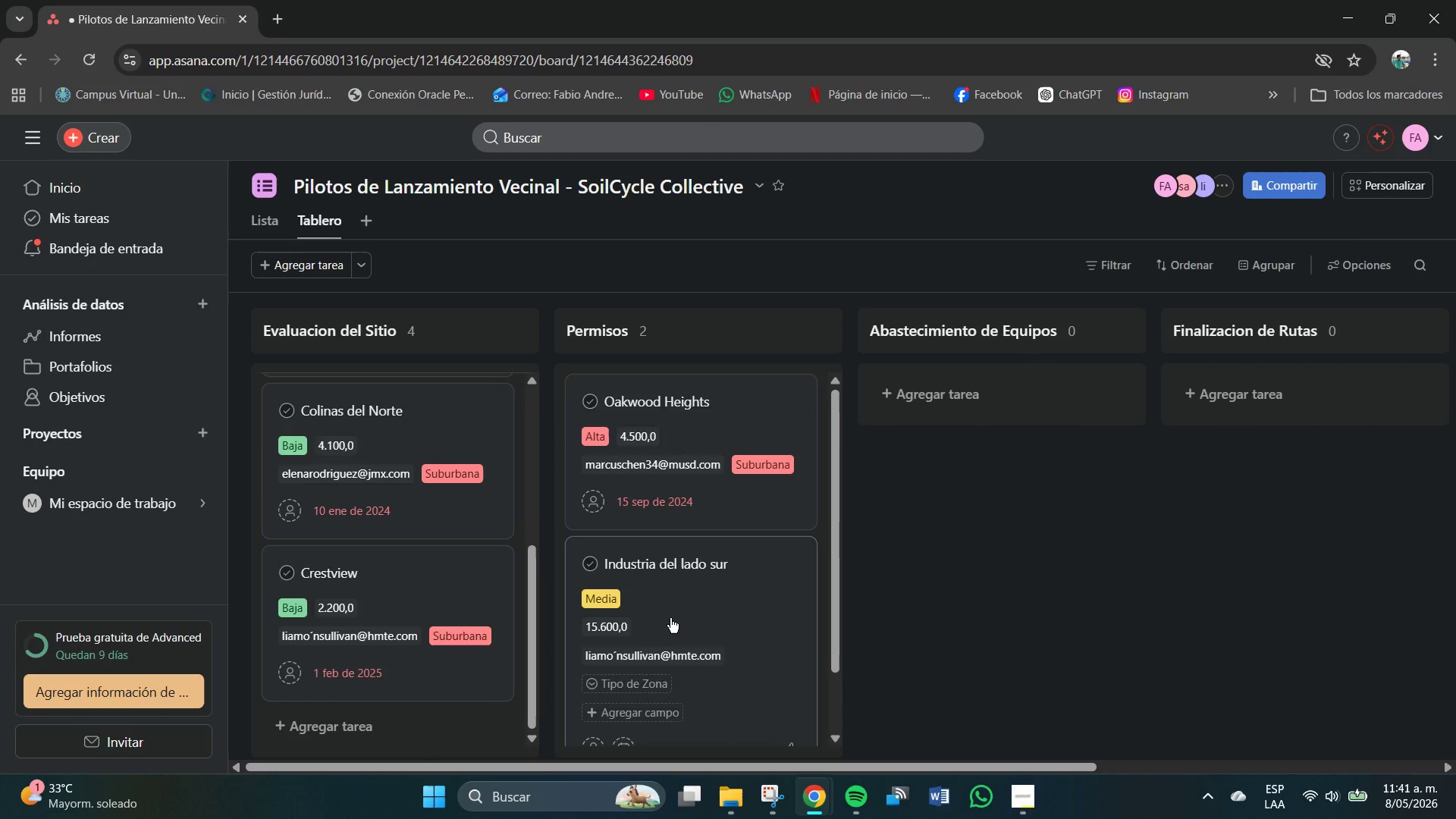 
scroll: coordinate [675, 626], scroll_direction: down, amount: 3.0
 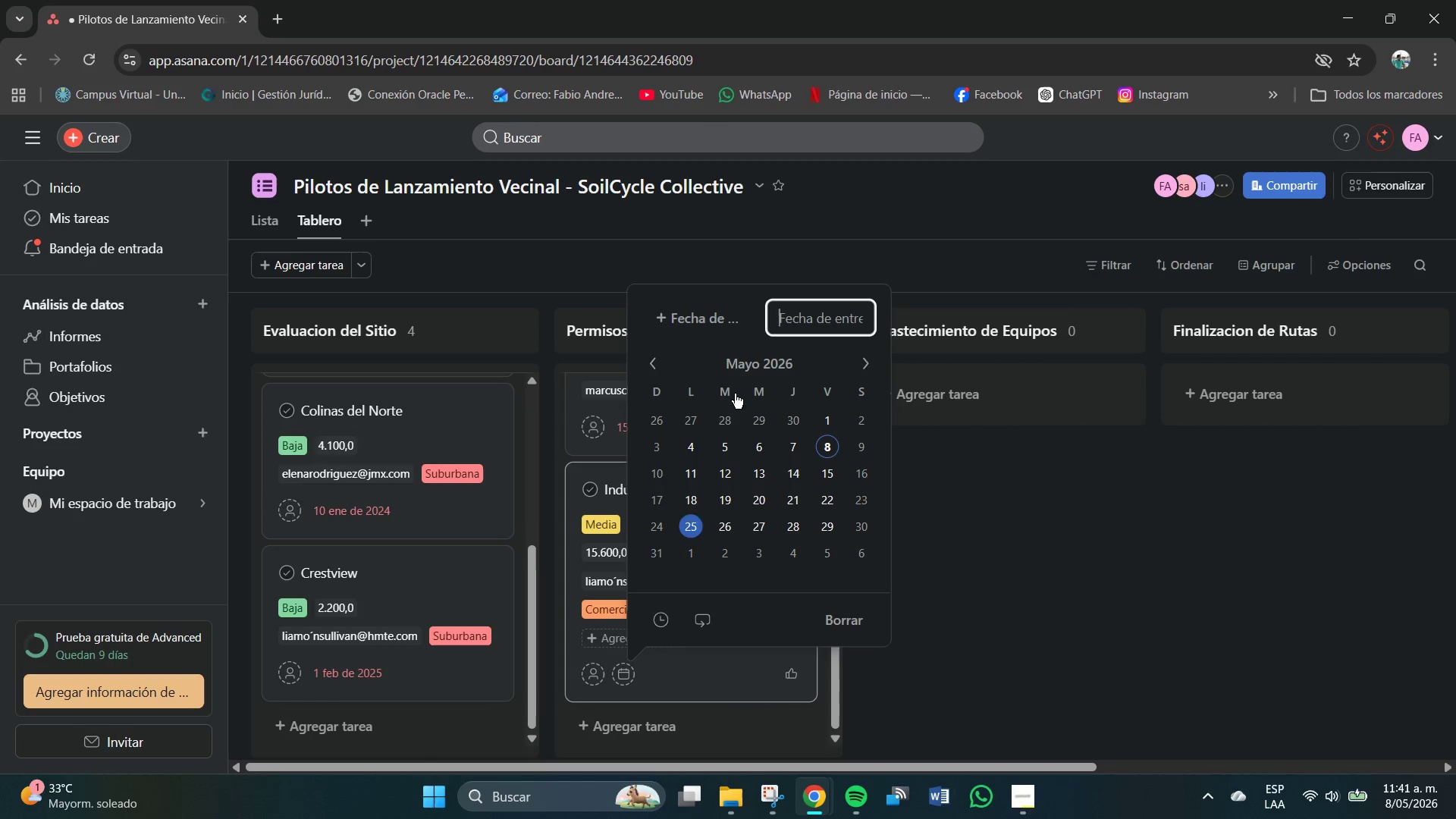 
left_click([783, 320])
 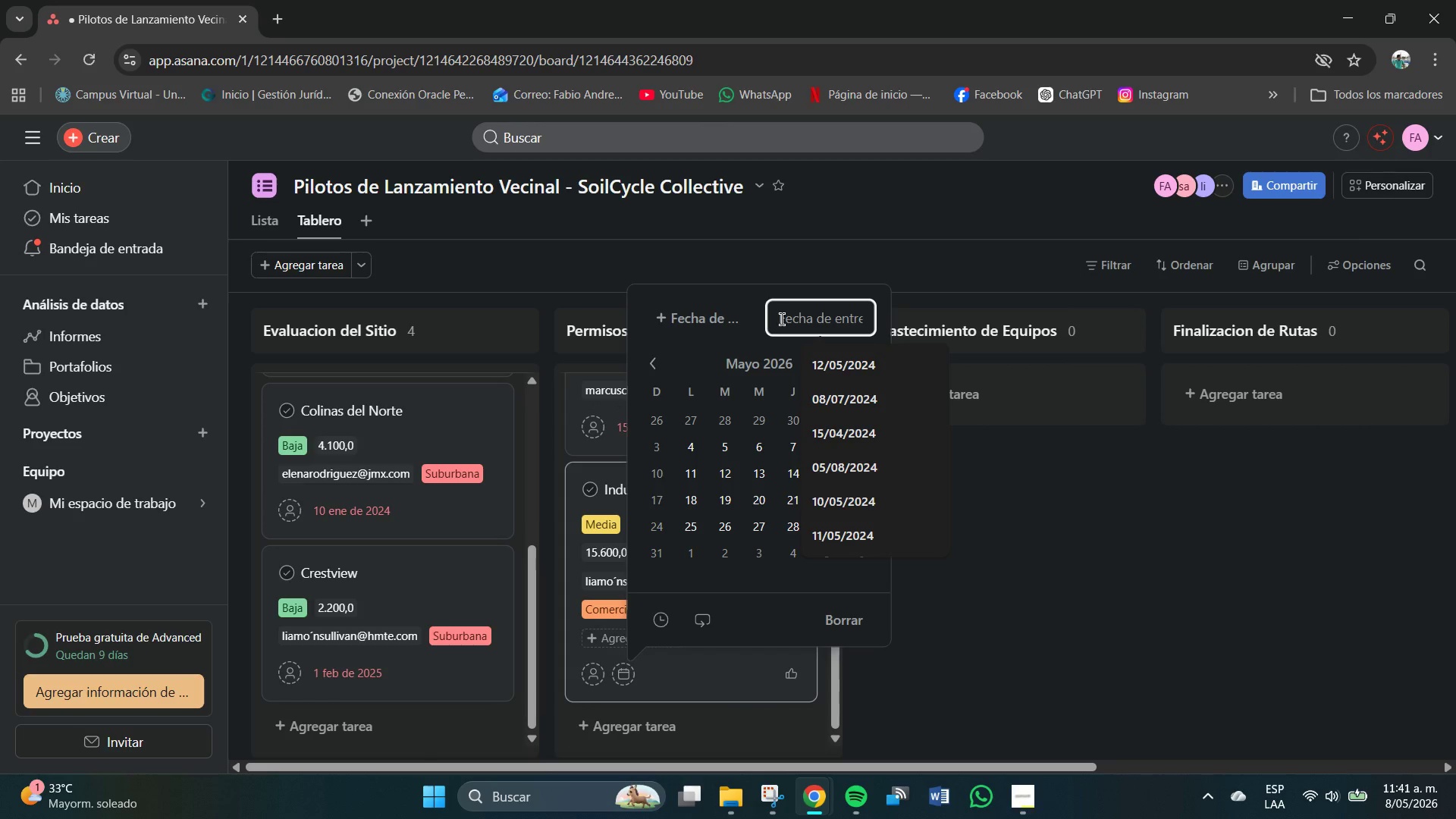 
key(Numpad0)
 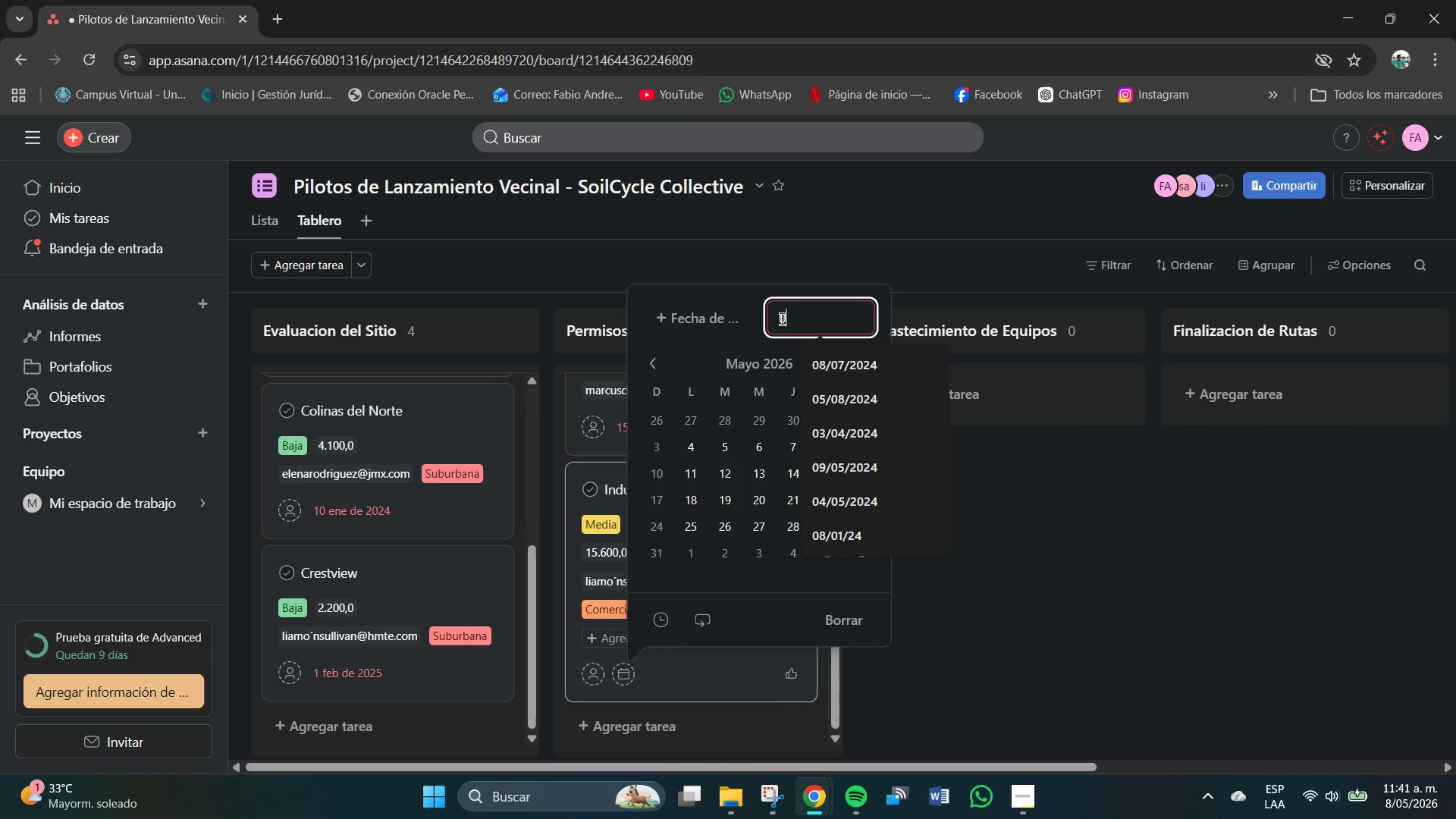 
key(Numpad1)
 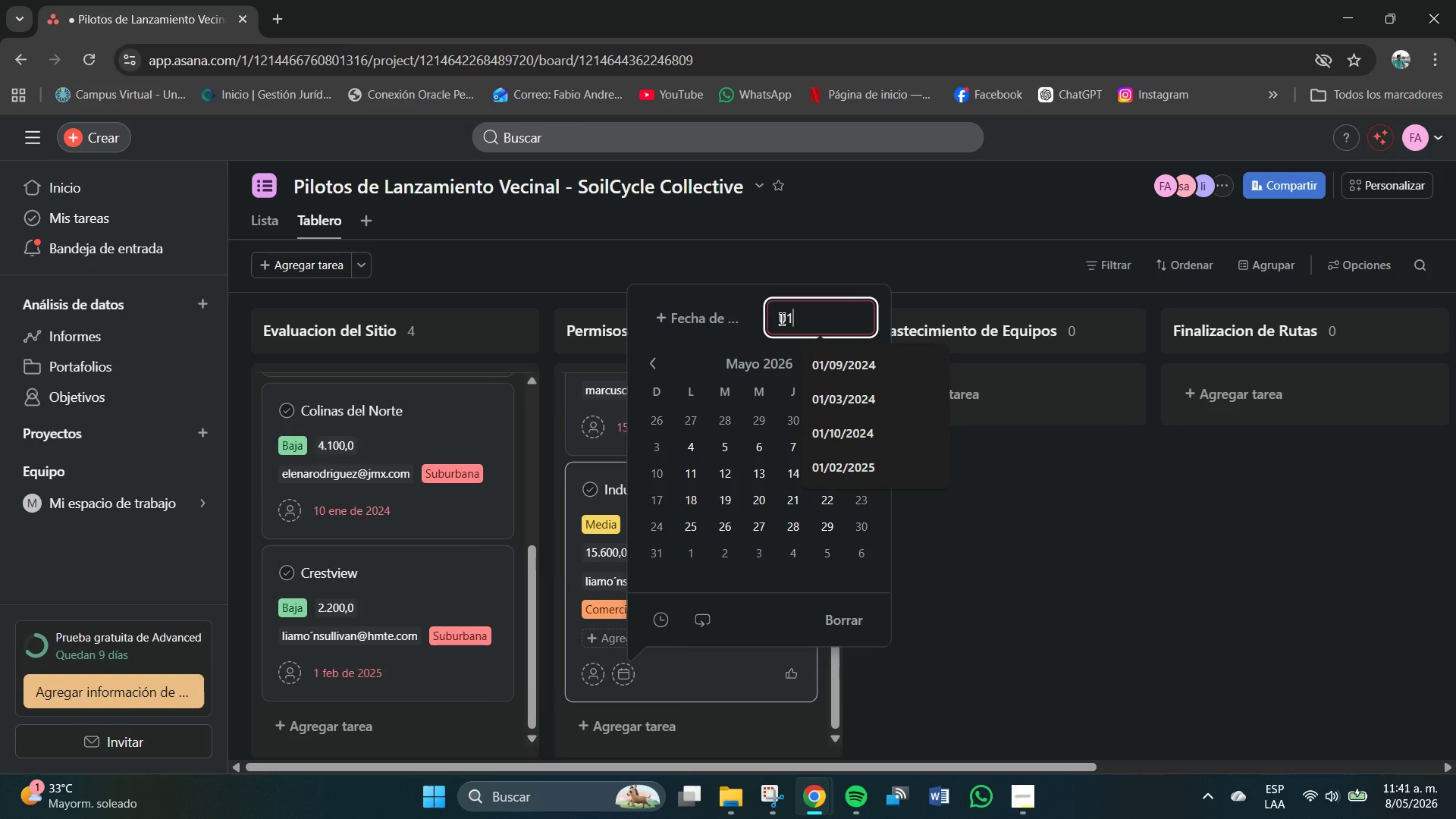 
key(Shift+7)
 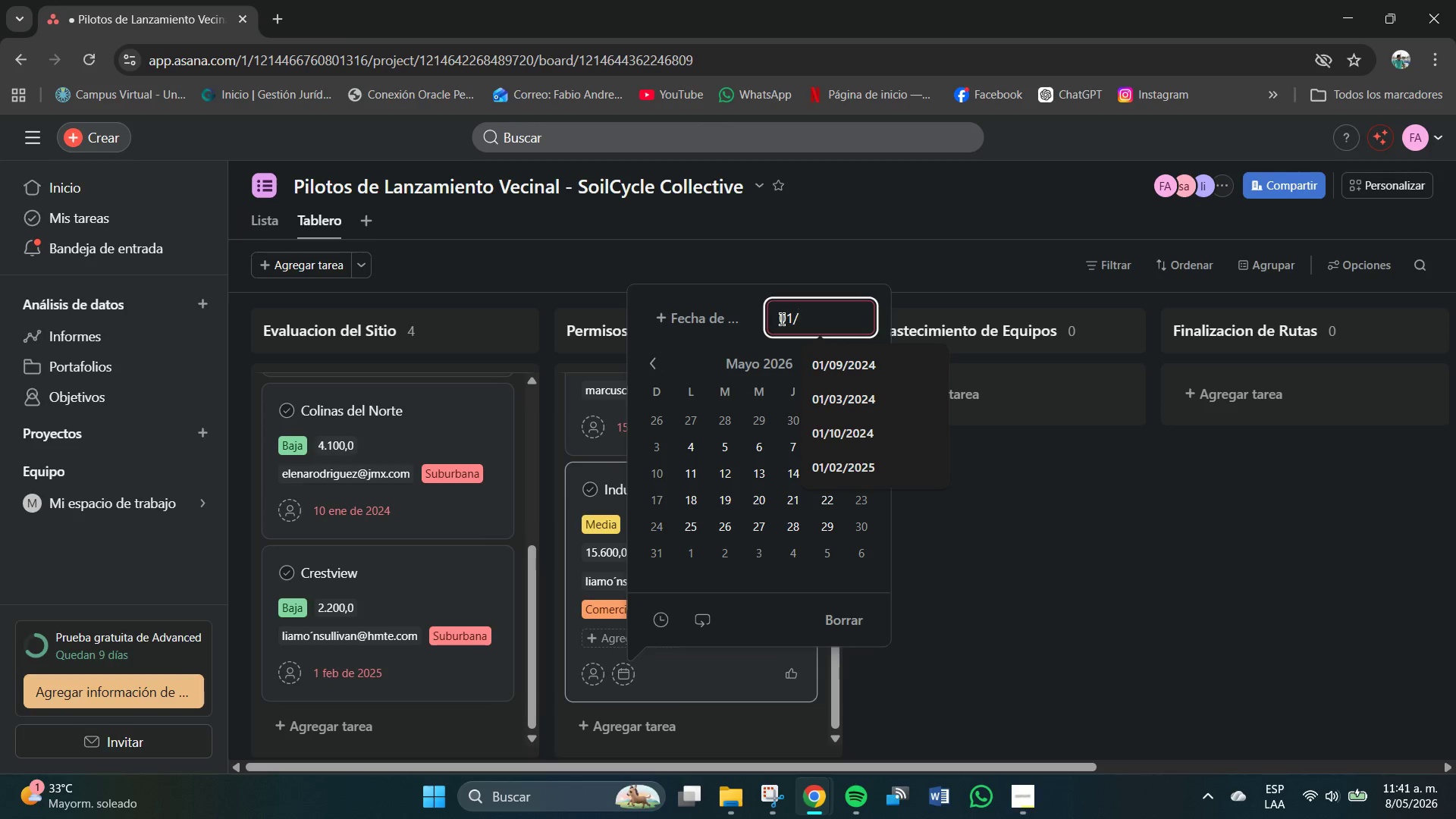 
key(Numpad1)
 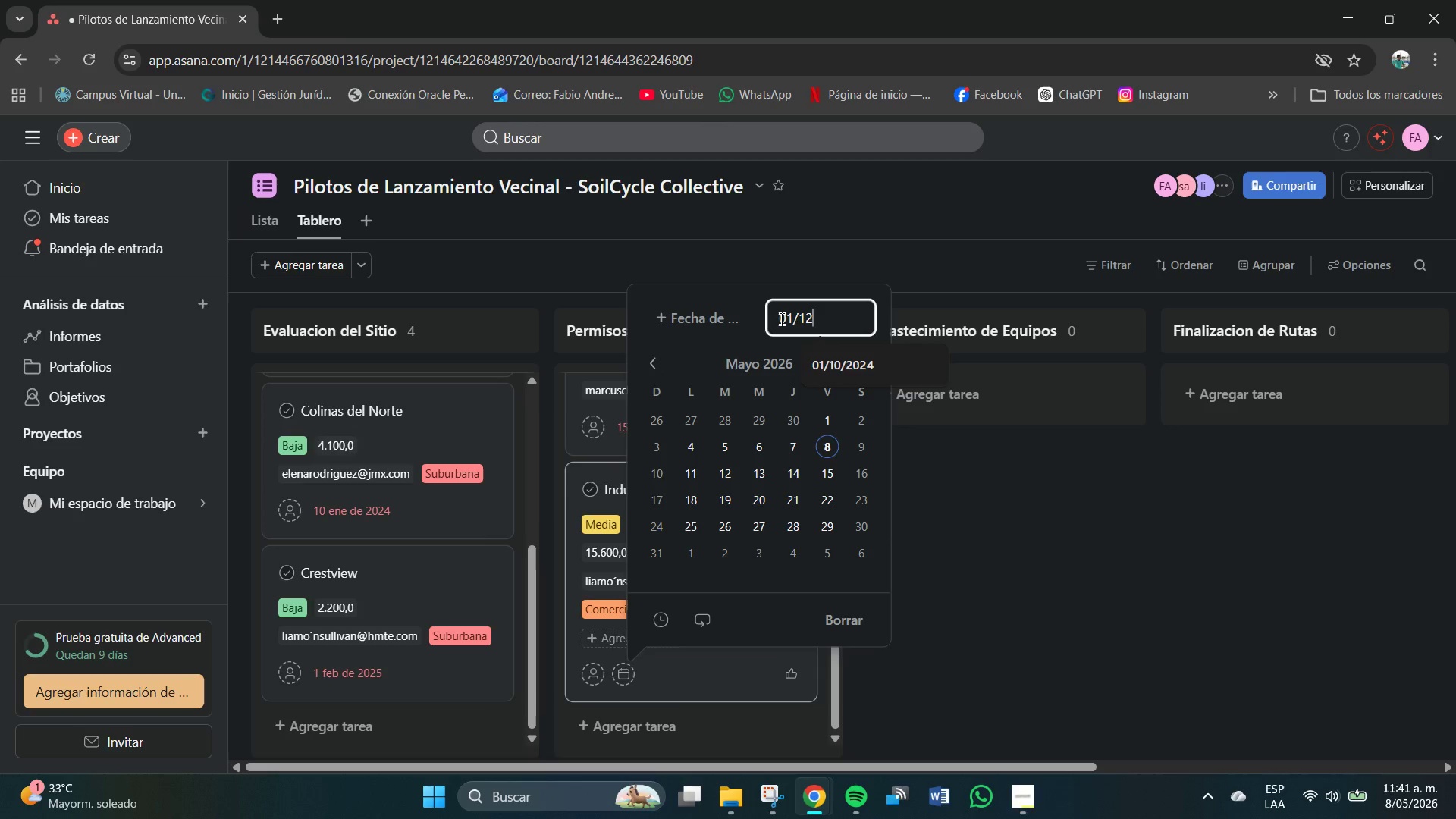 
key(Numpad2)
 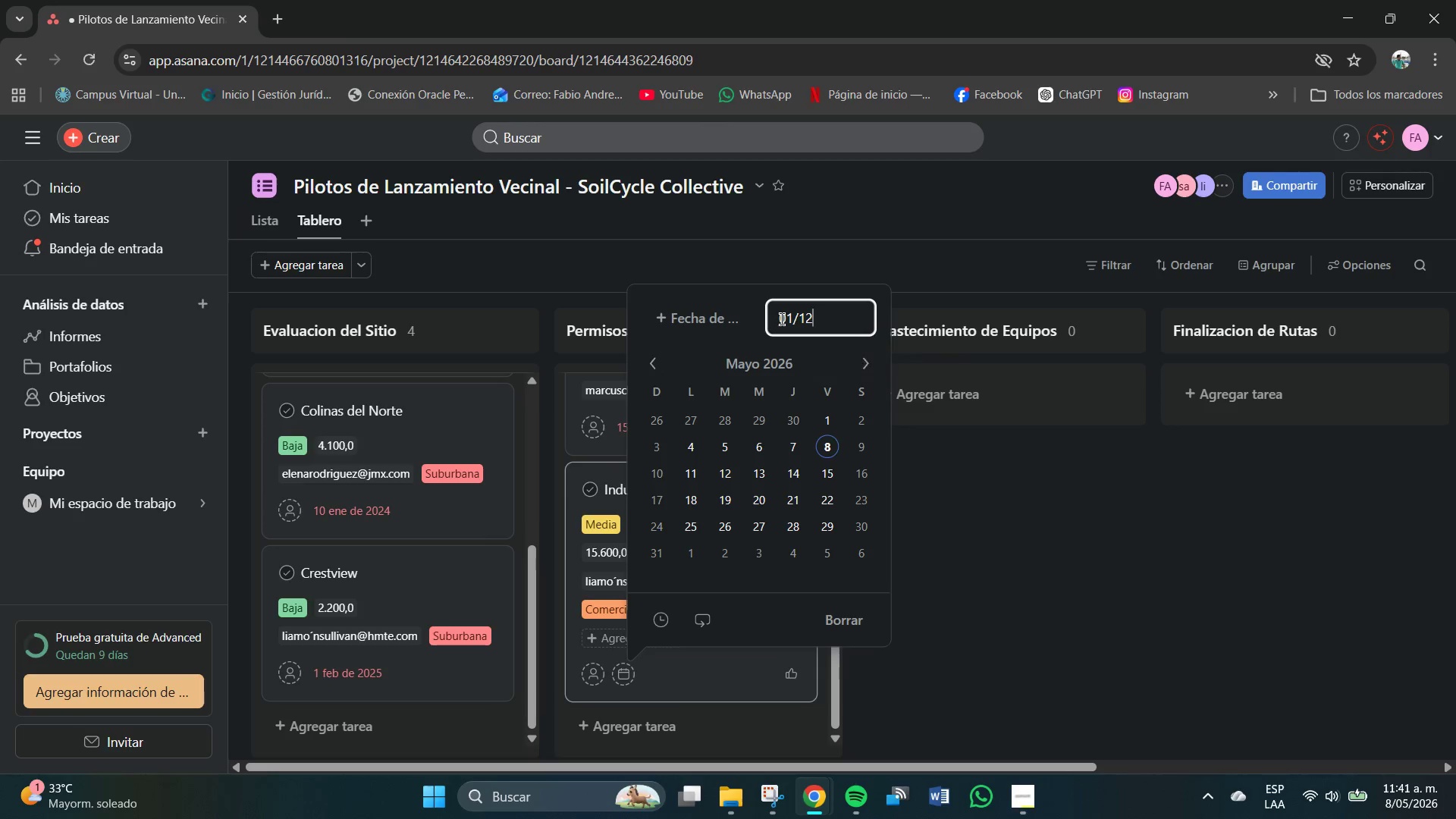 
key(Shift+7)
 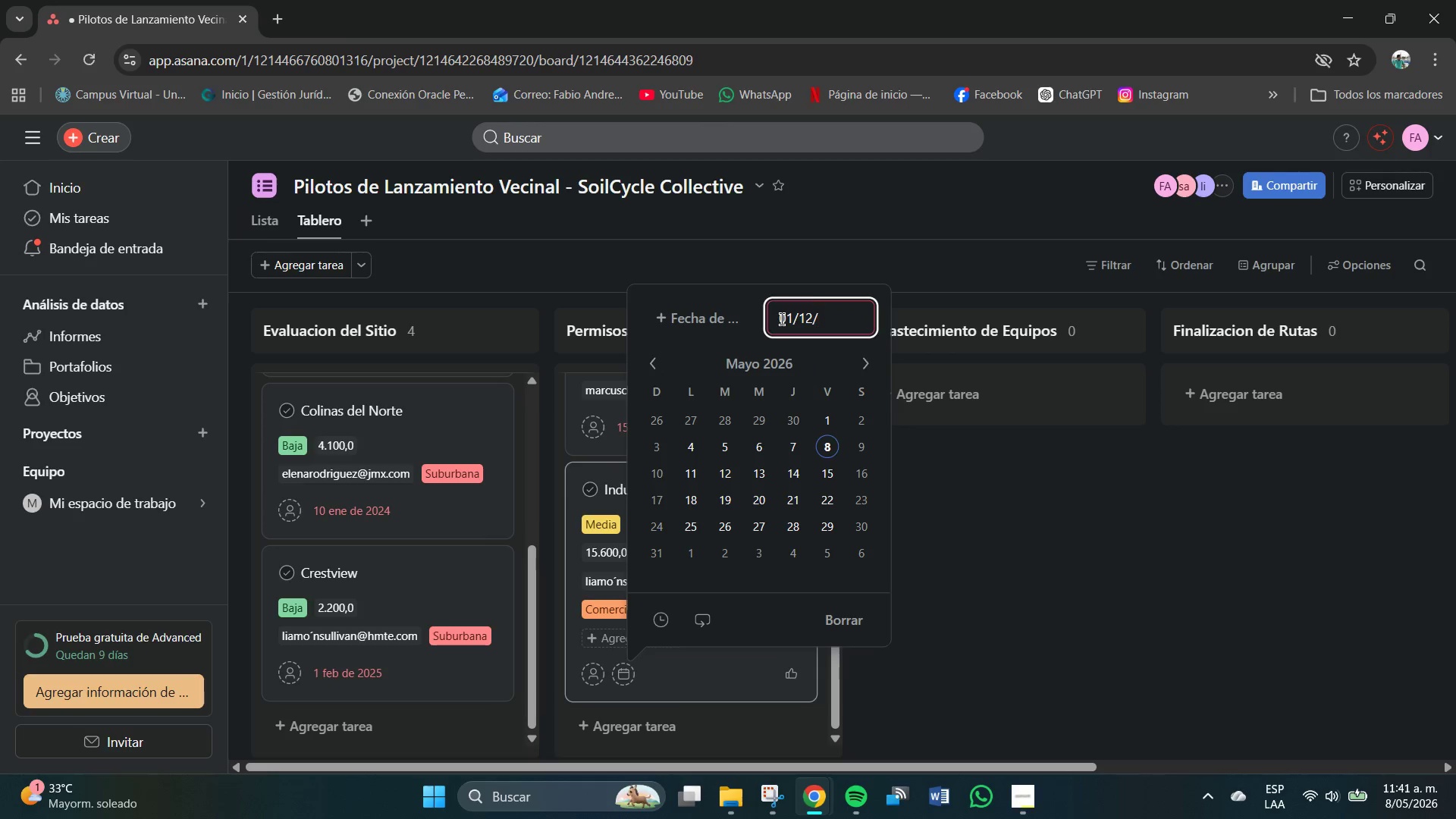 
key(Numpad2)
 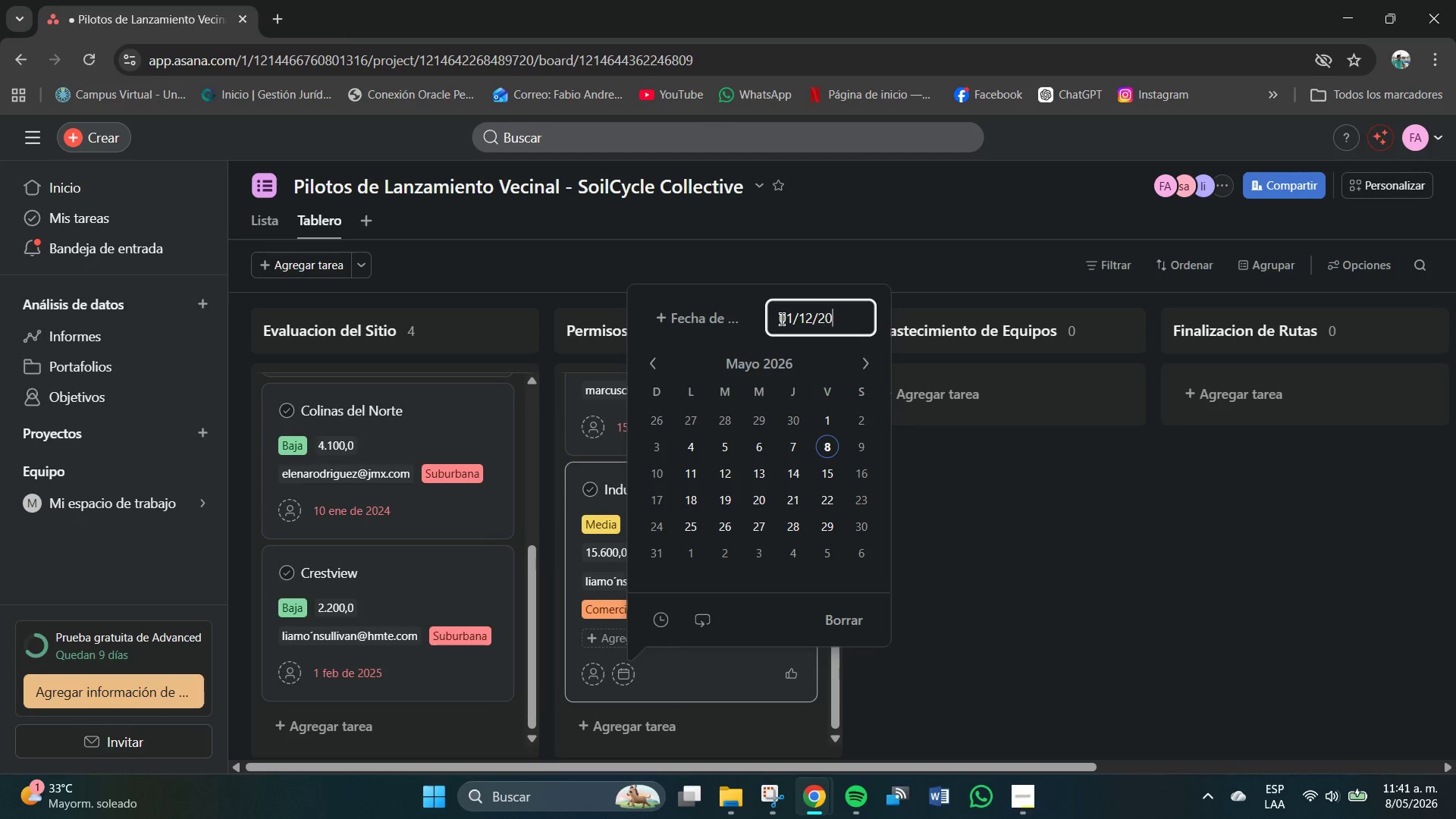 
key(Numpad0)
 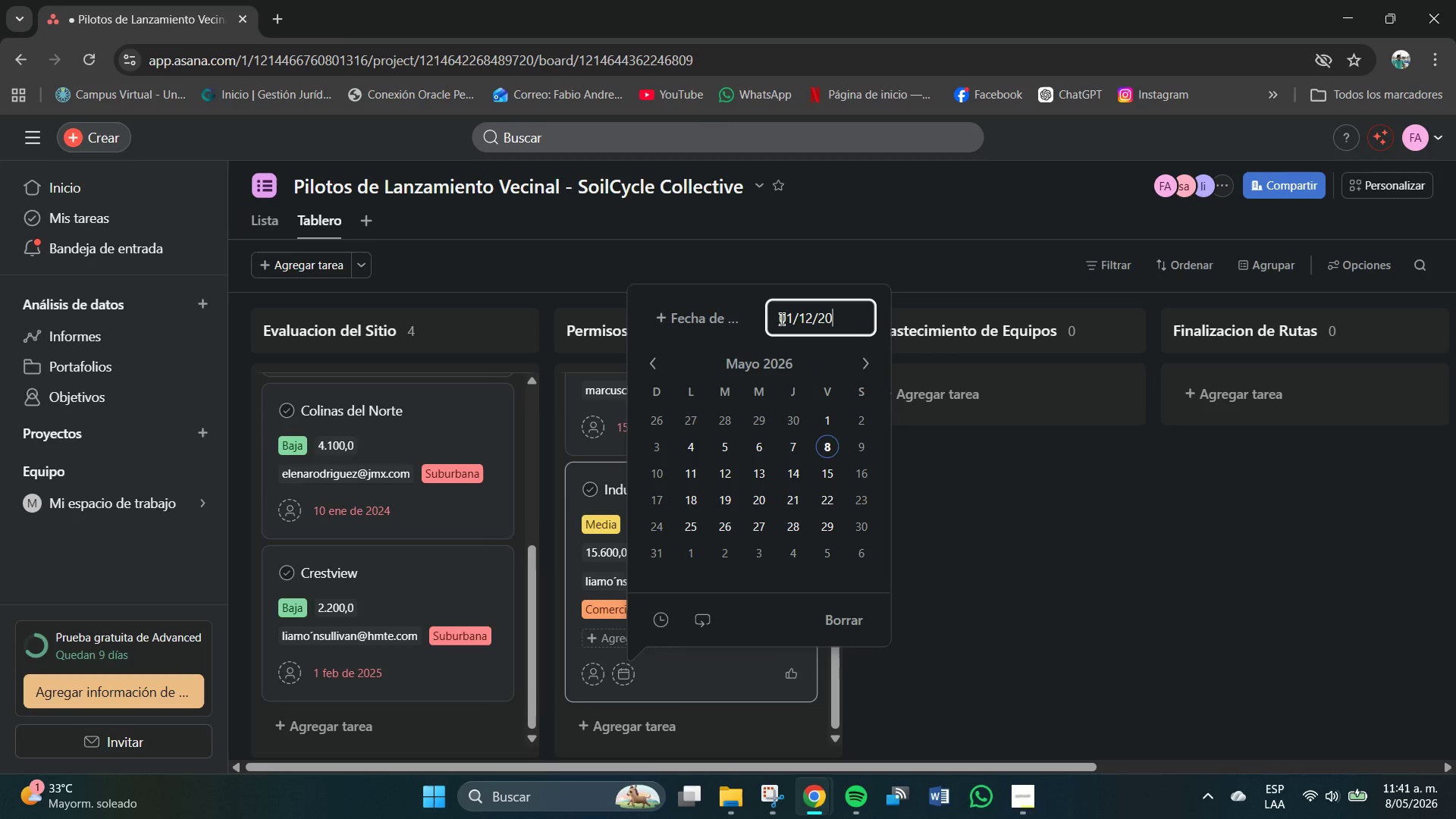 
key(Numpad2)
 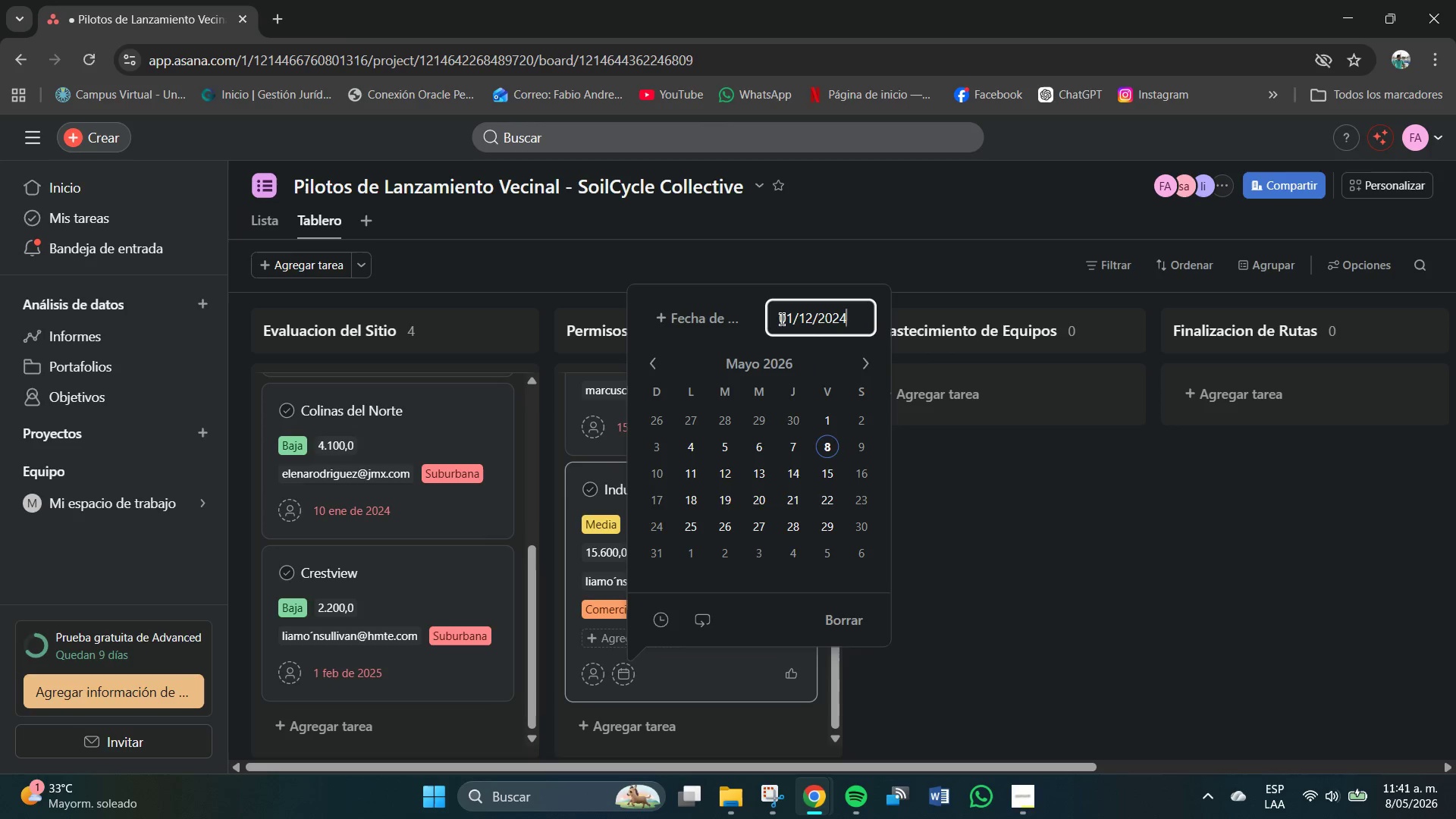 
key(Numpad4)
 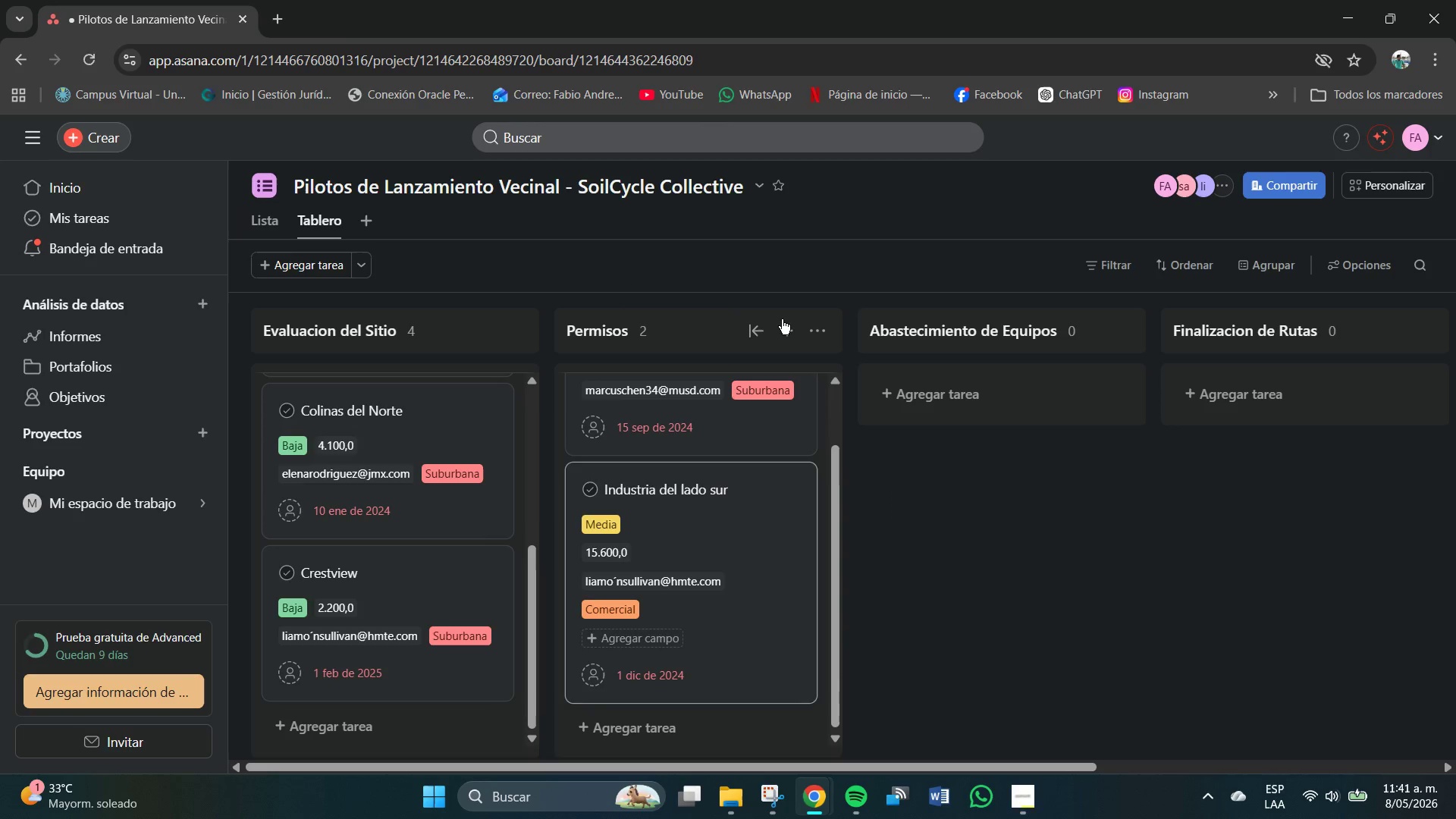 
key(NumpadEnter)
 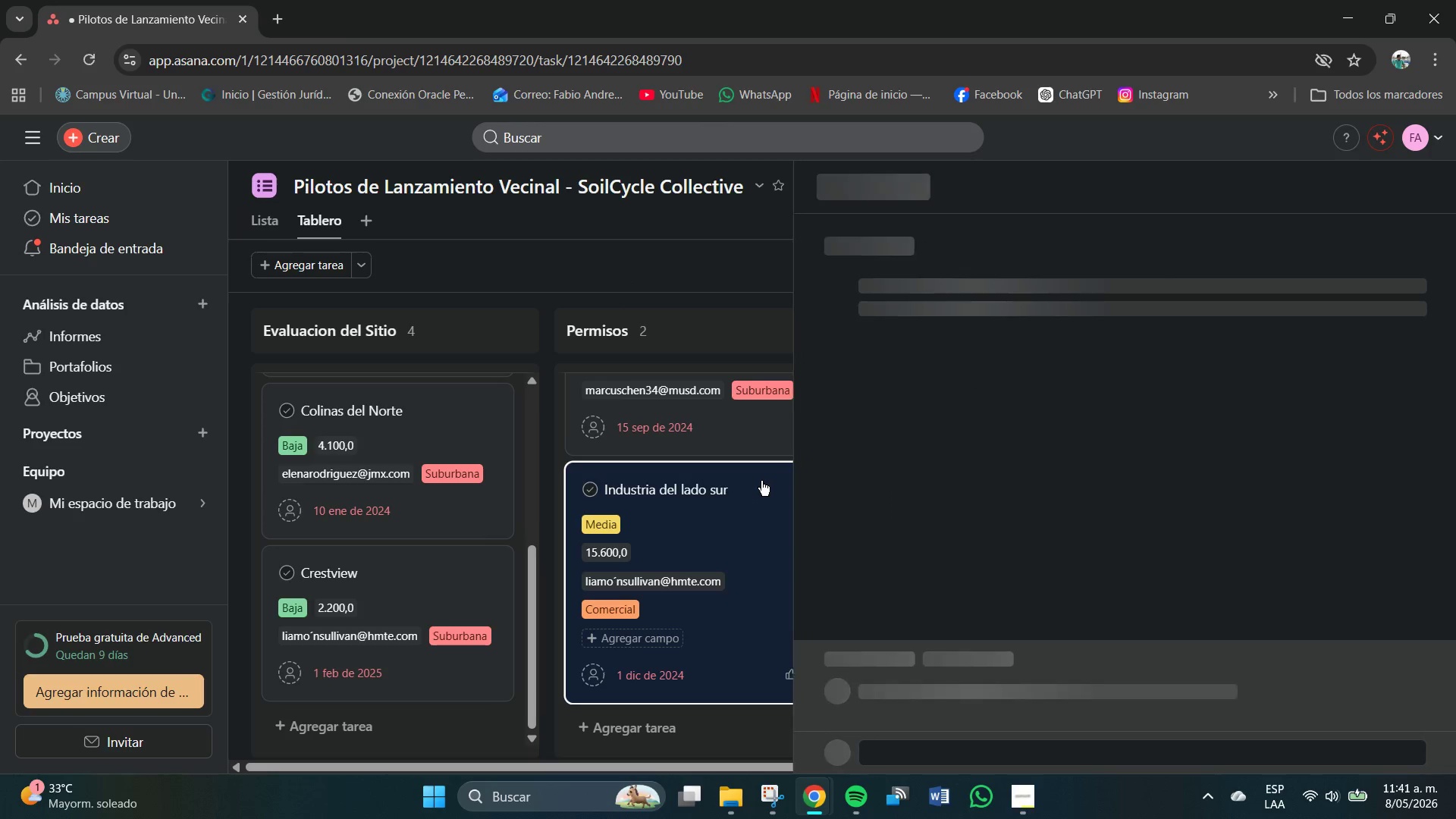 
scroll: coordinate [919, 560], scroll_direction: down, amount: 4.0
 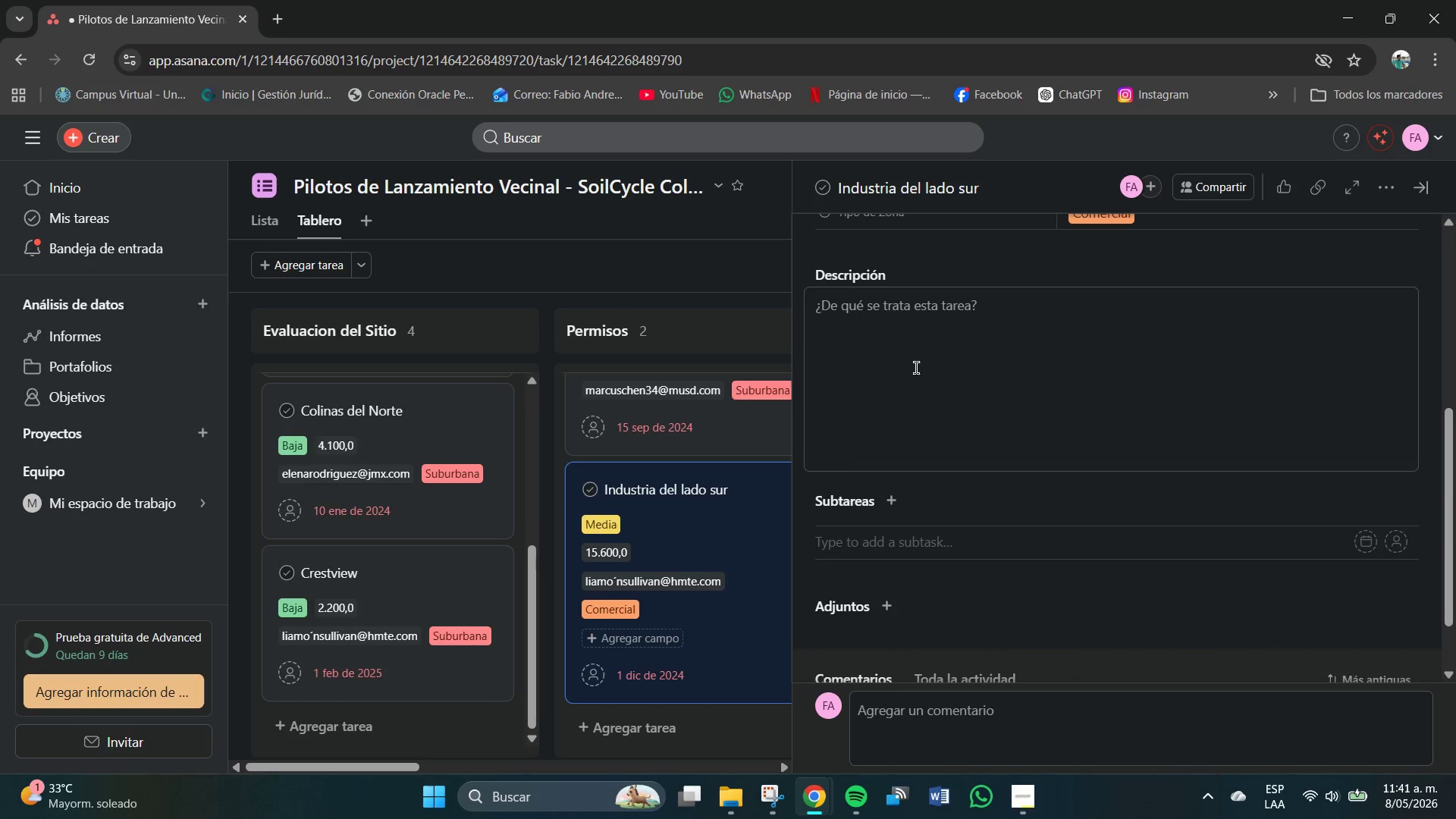 
left_click([899, 328])
 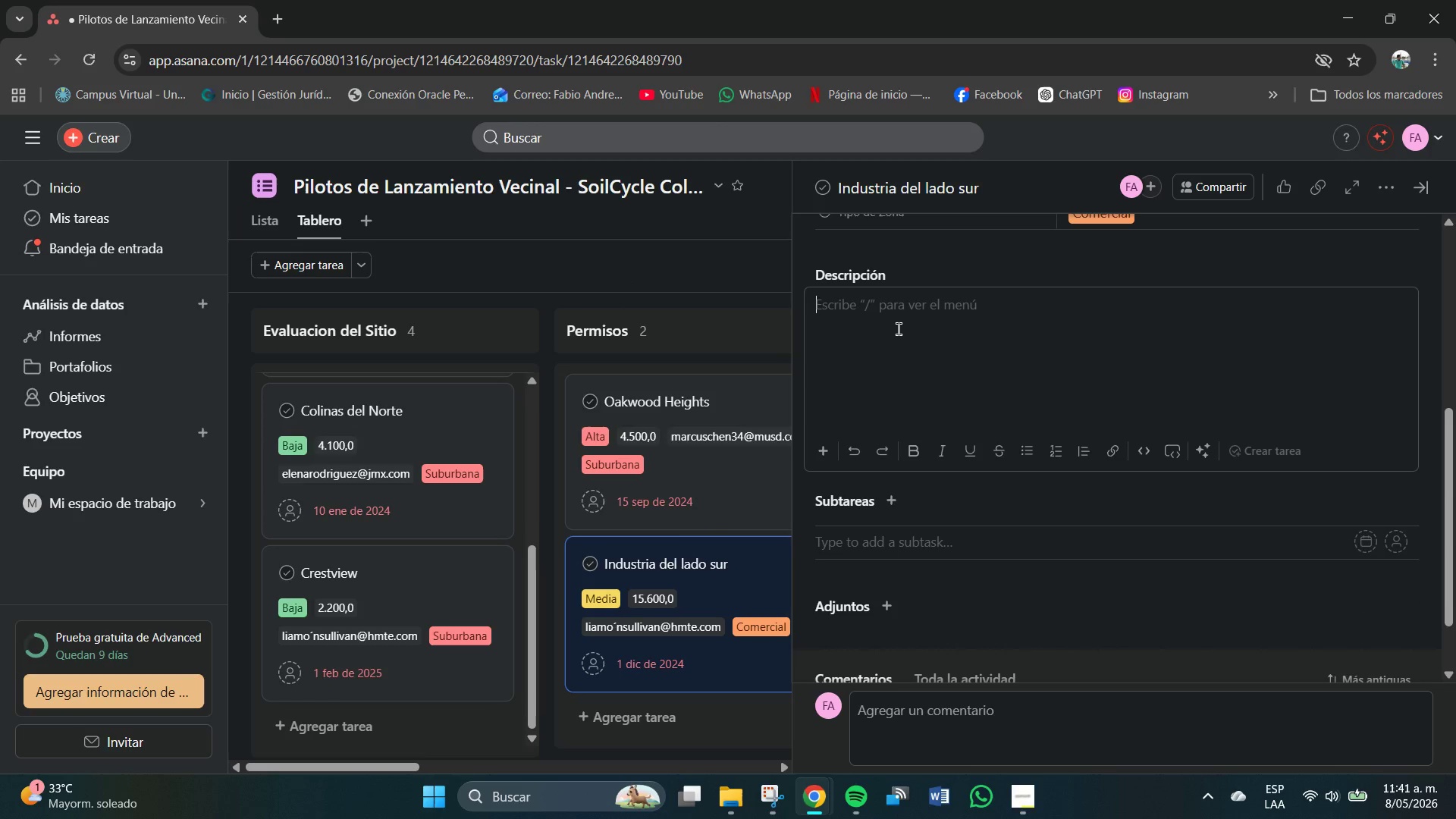 
type(Hogares proyectados> 85- )
key(Backspace)
key(Backspace)
type(. Coordinadore )
key(Backspace)
key(Backspace)
type( principal> Liam O;Sullivan.)
 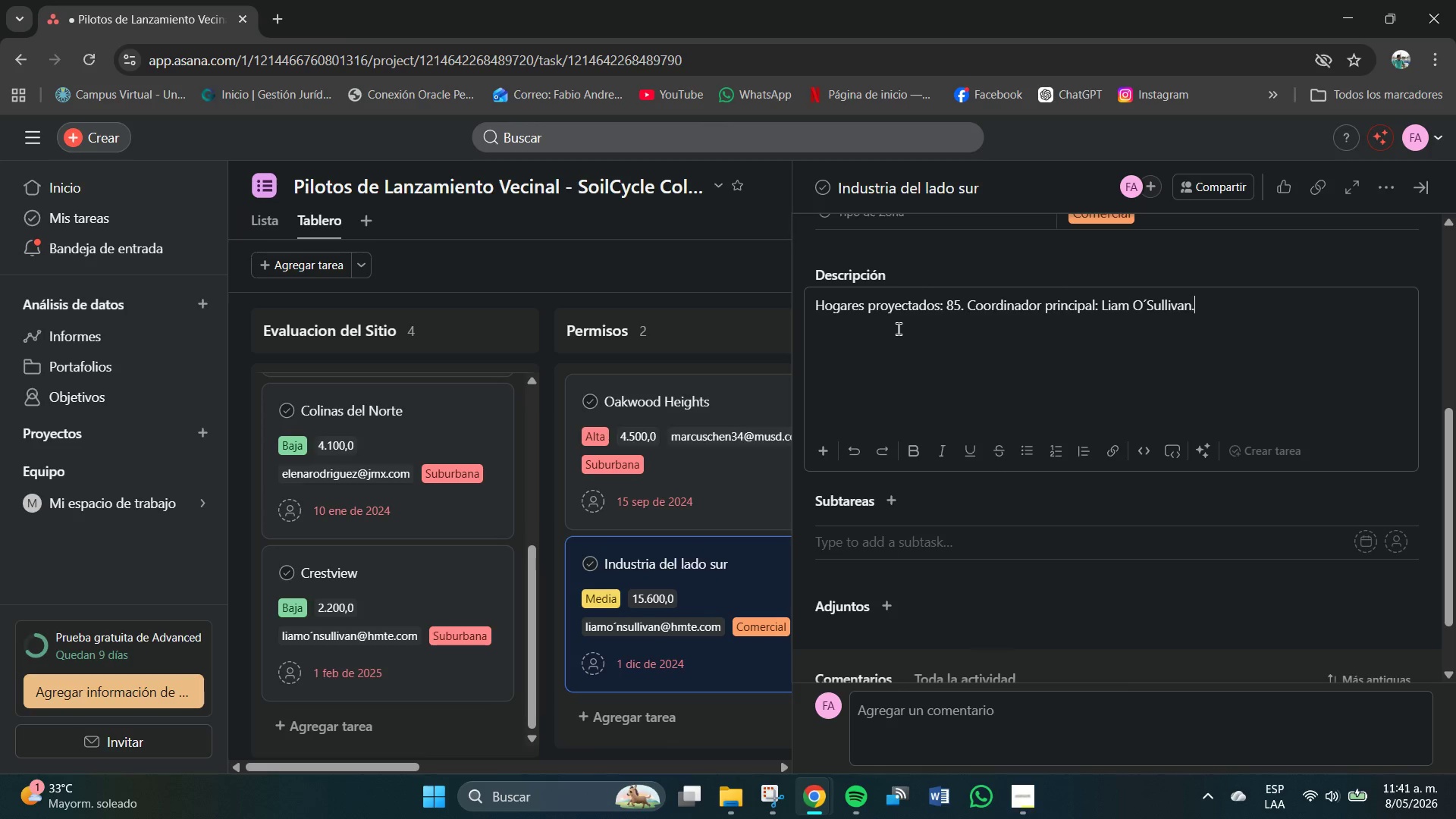 
key(Enter)
 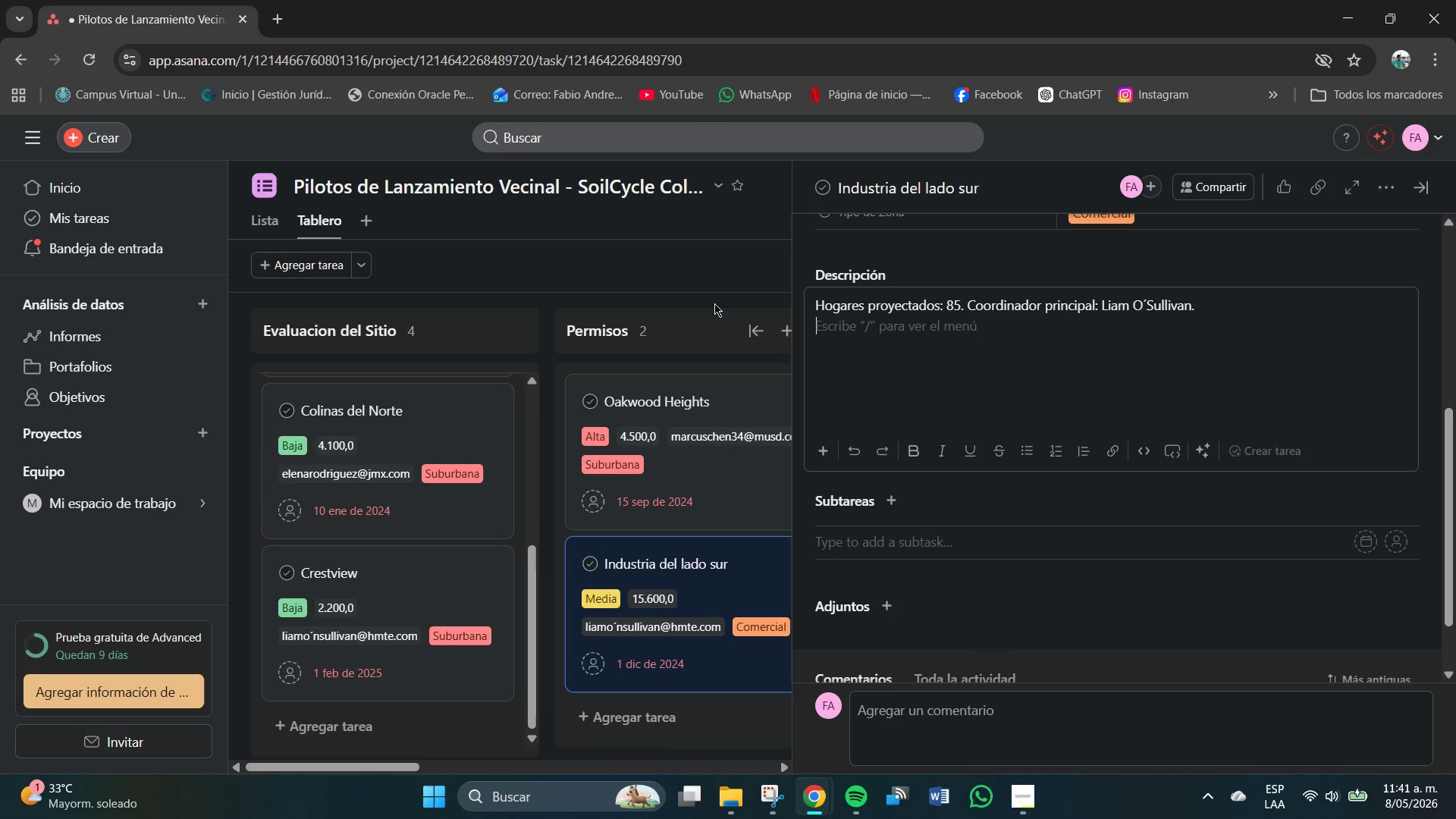 
left_click([709, 275])
 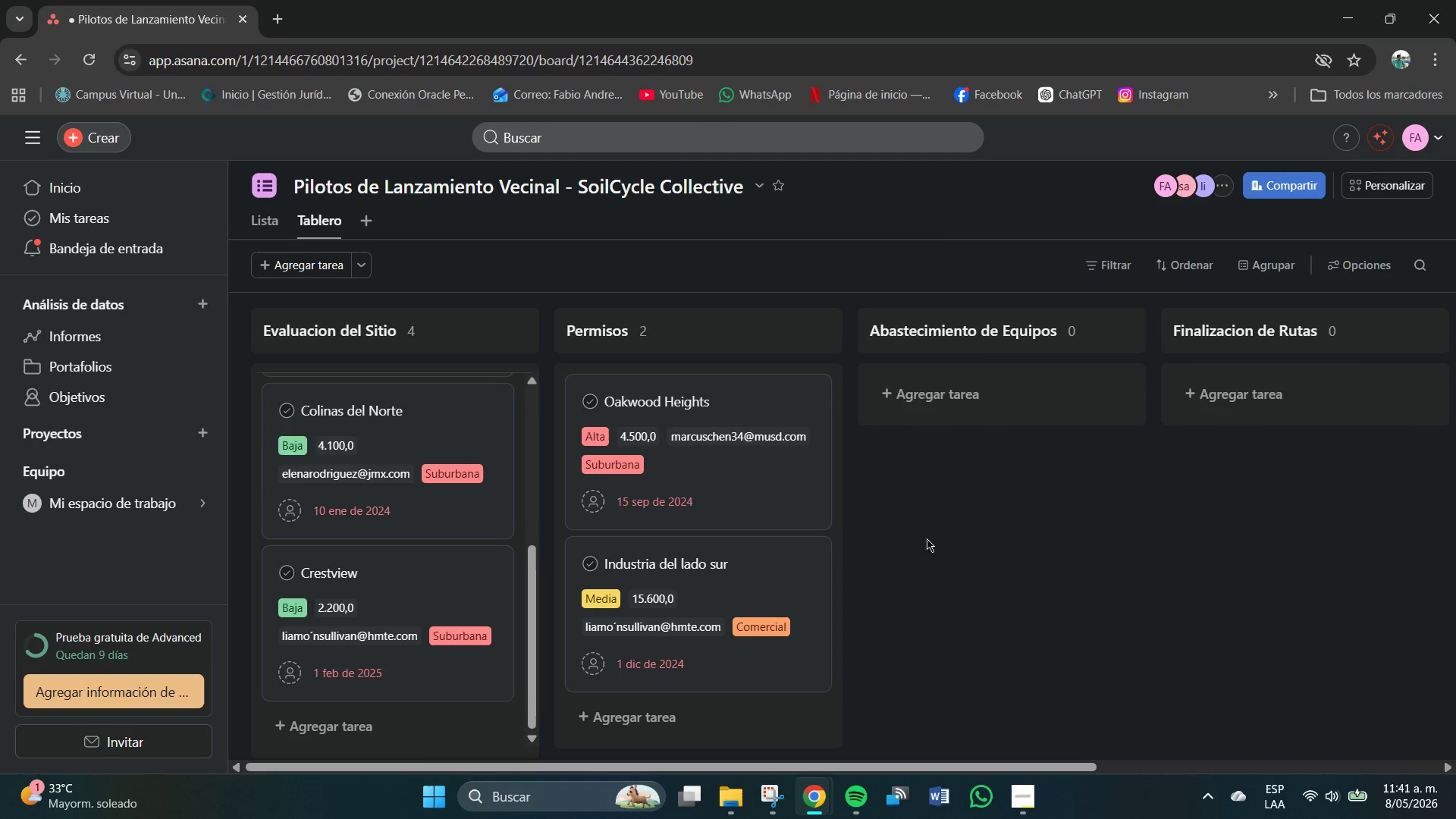 
scroll: coordinate [702, 605], scroll_direction: down, amount: 4.0
 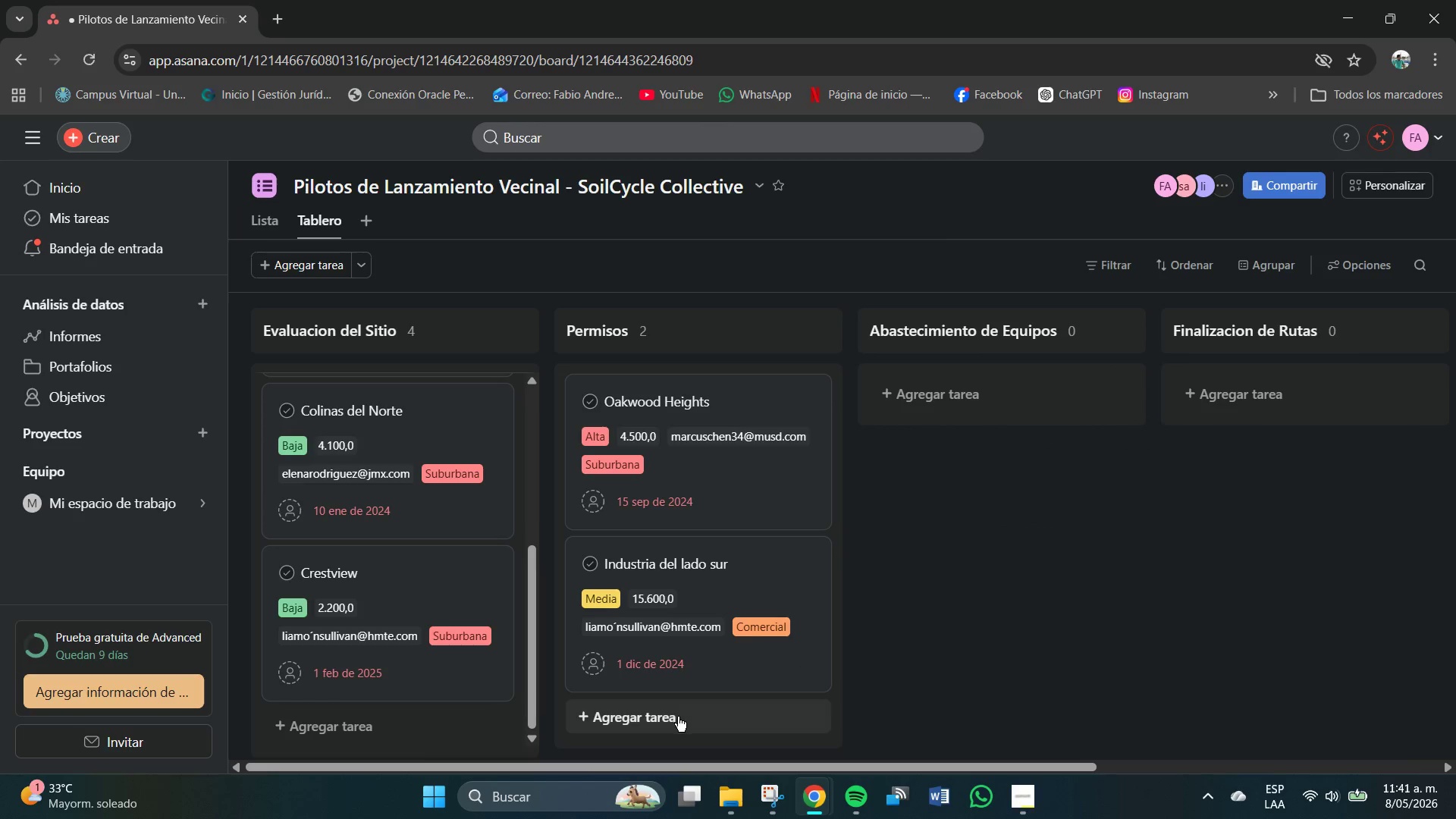 
left_click([676, 714])
 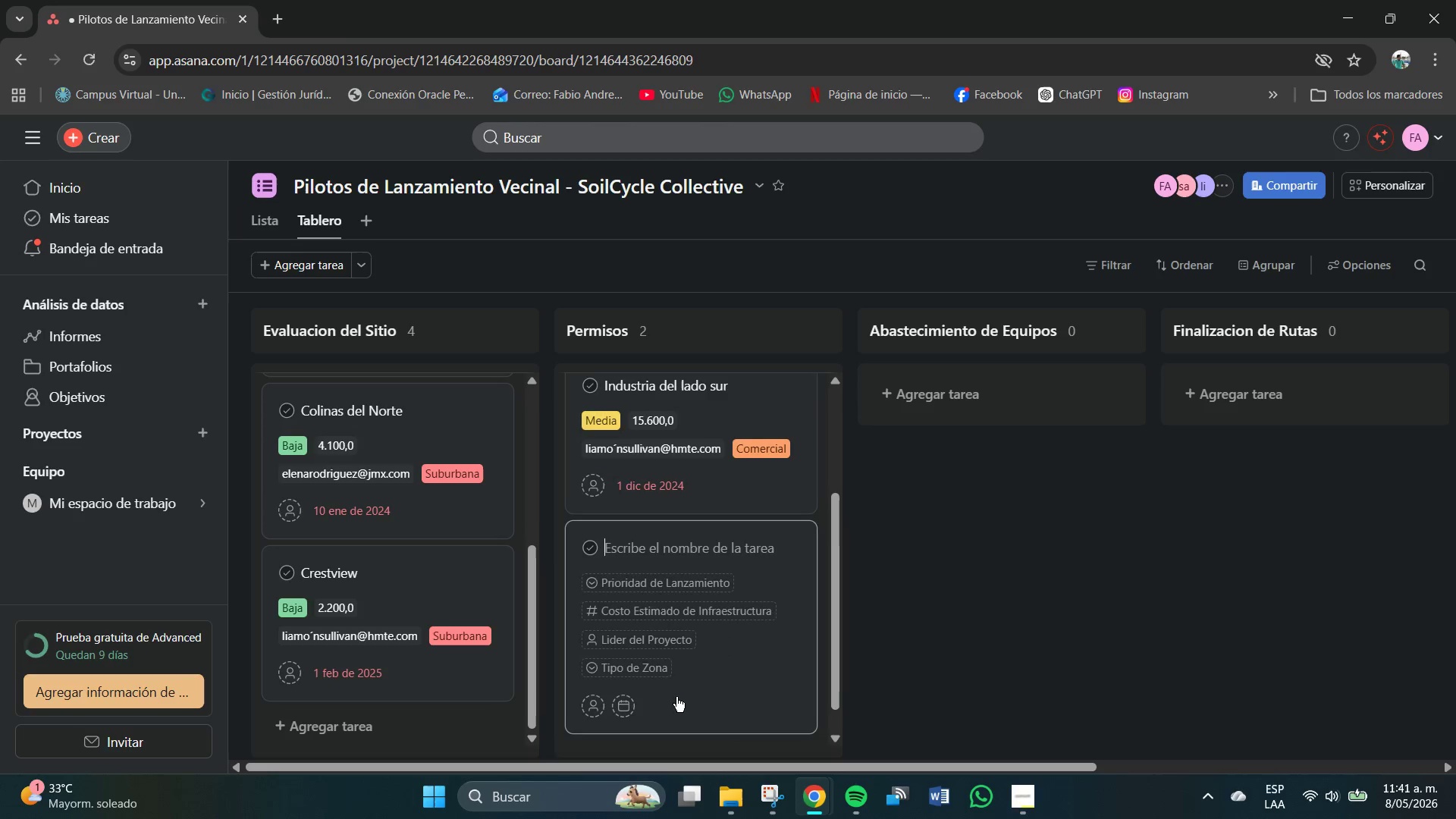 
scroll: coordinate [679, 681], scroll_direction: down, amount: 3.0
 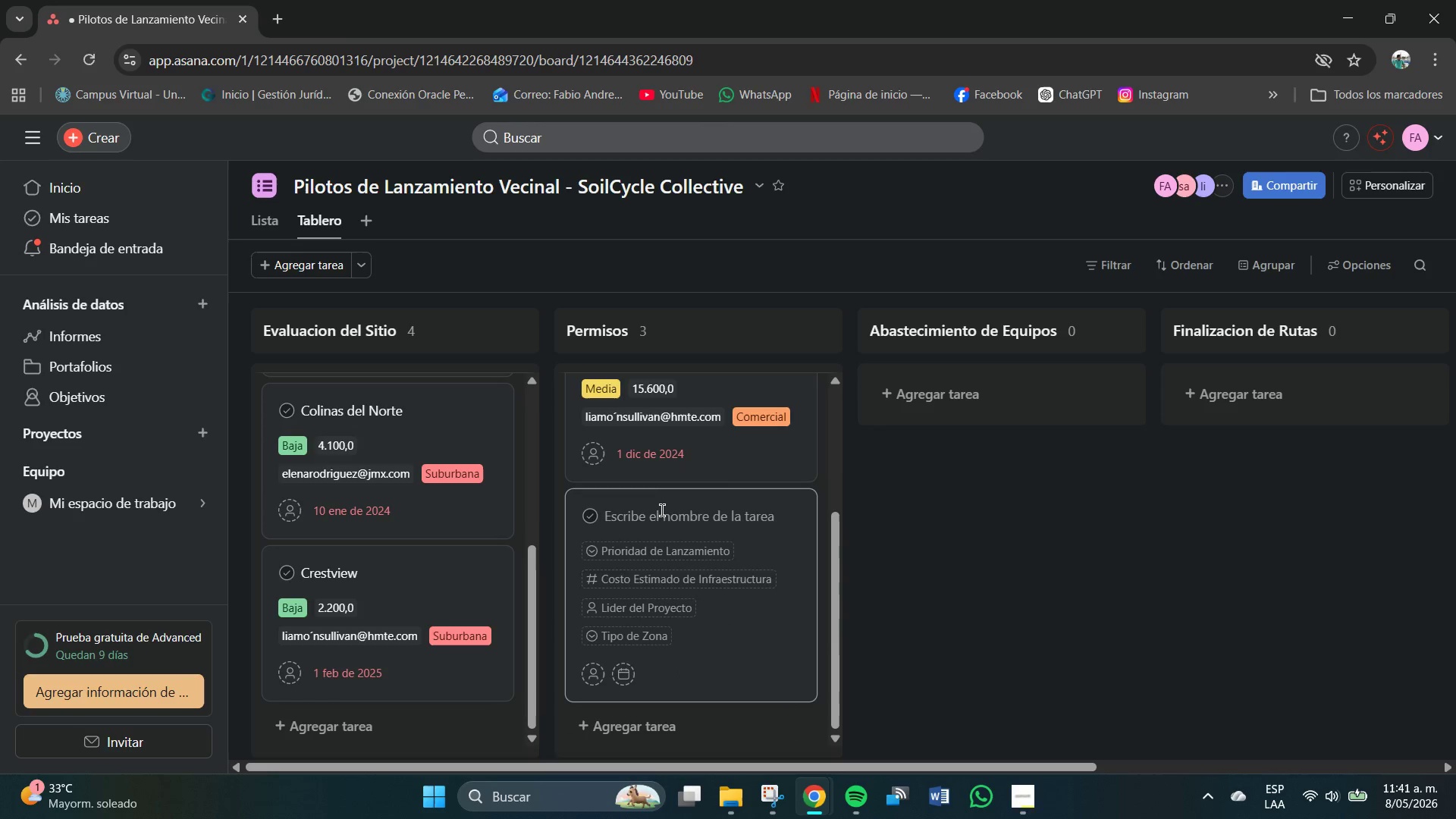 
left_click([662, 512])
 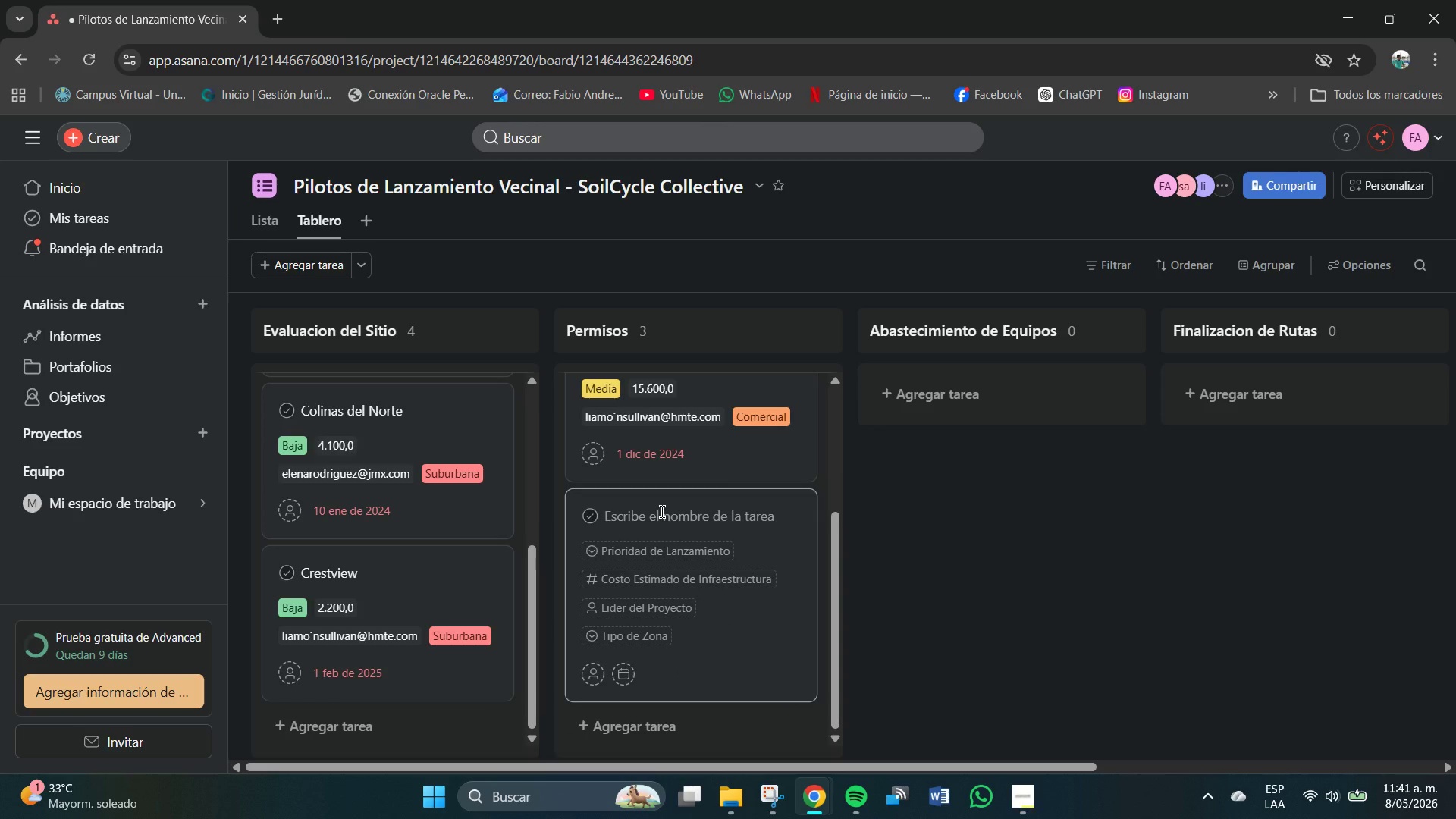 
type(EW)
key(Backspace)
key(Backspace)
type(Willon Cr)
 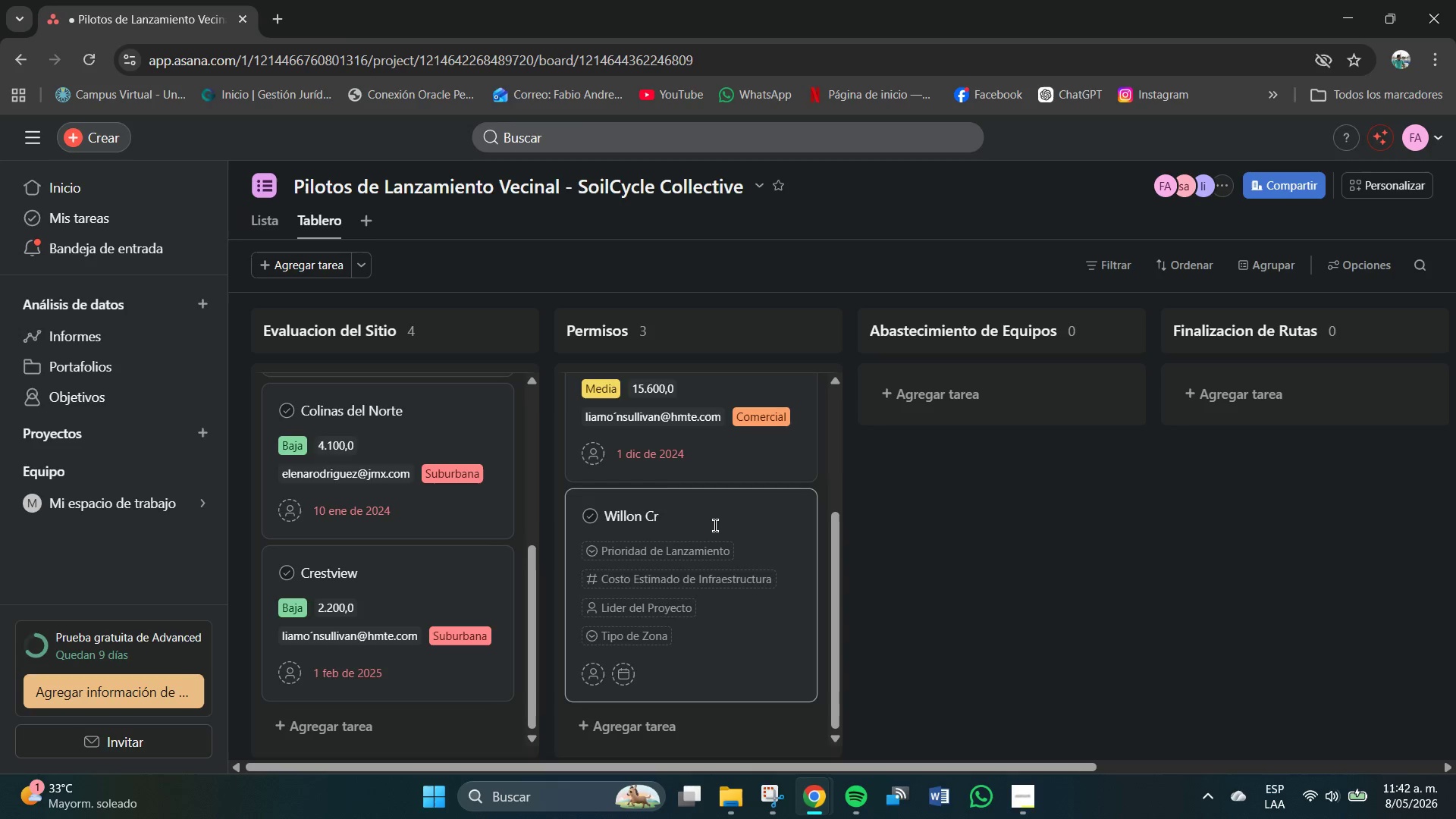 
type(eek)
 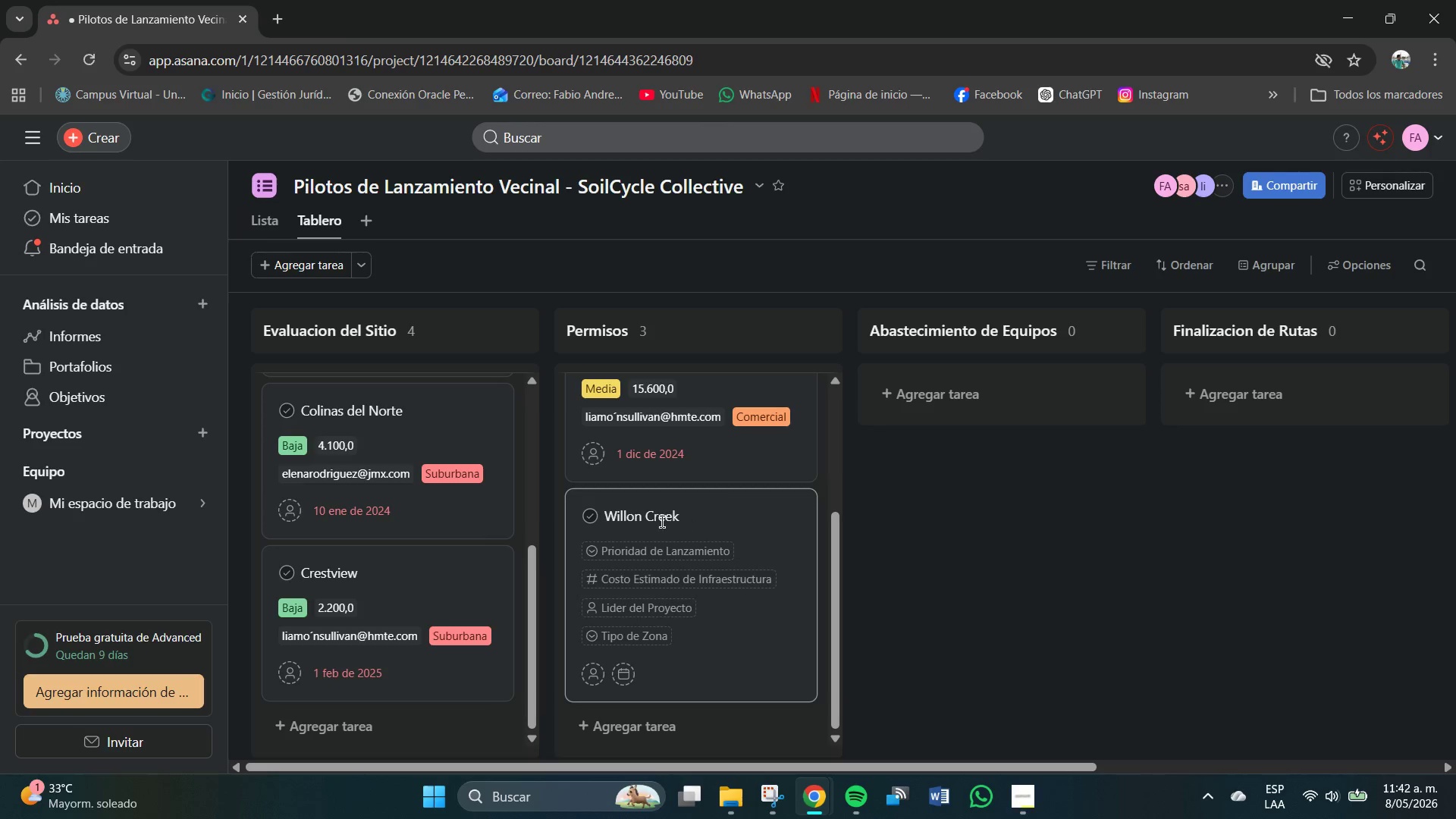 
left_click([640, 521])
 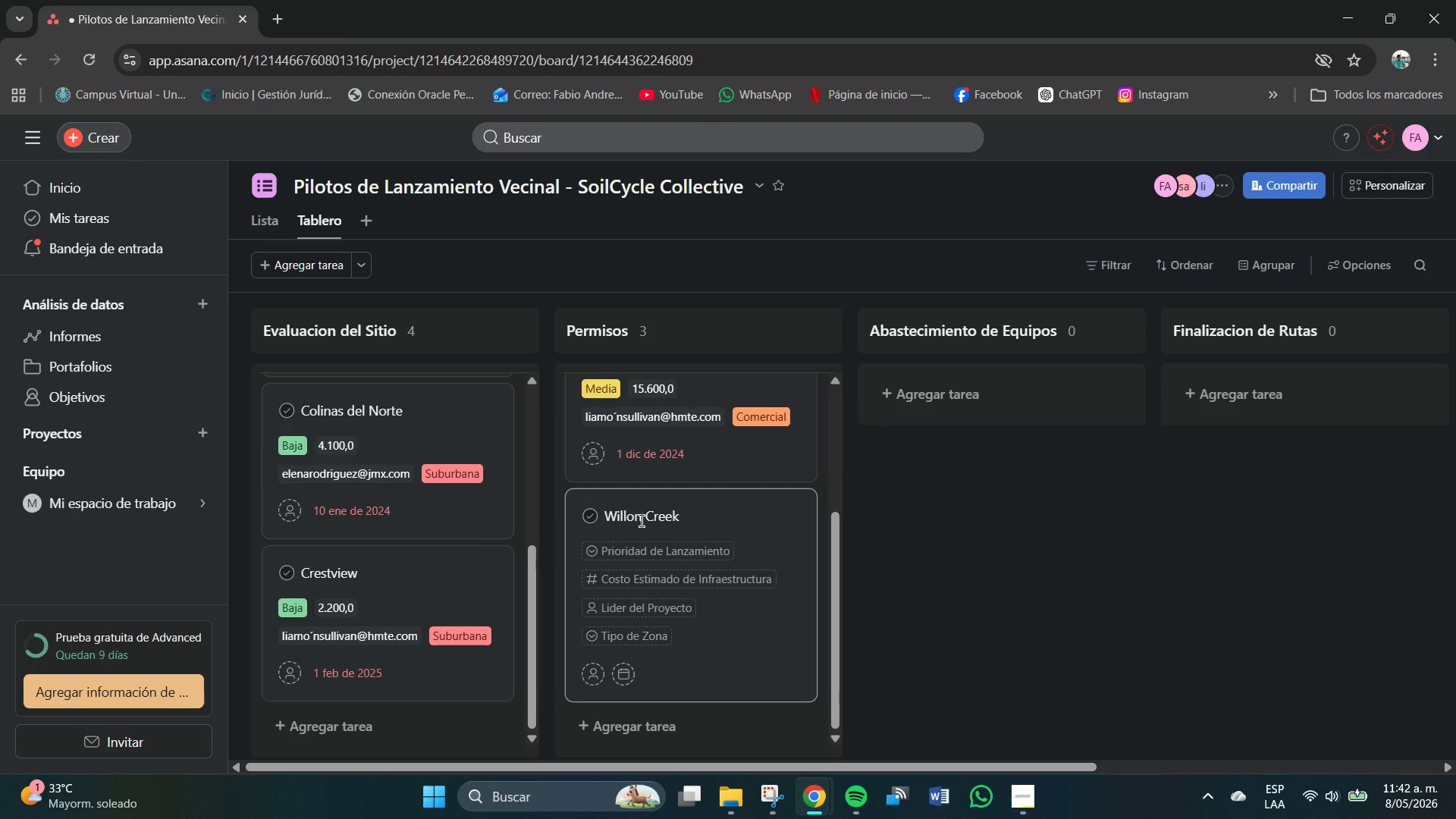 
key(Backspace)
 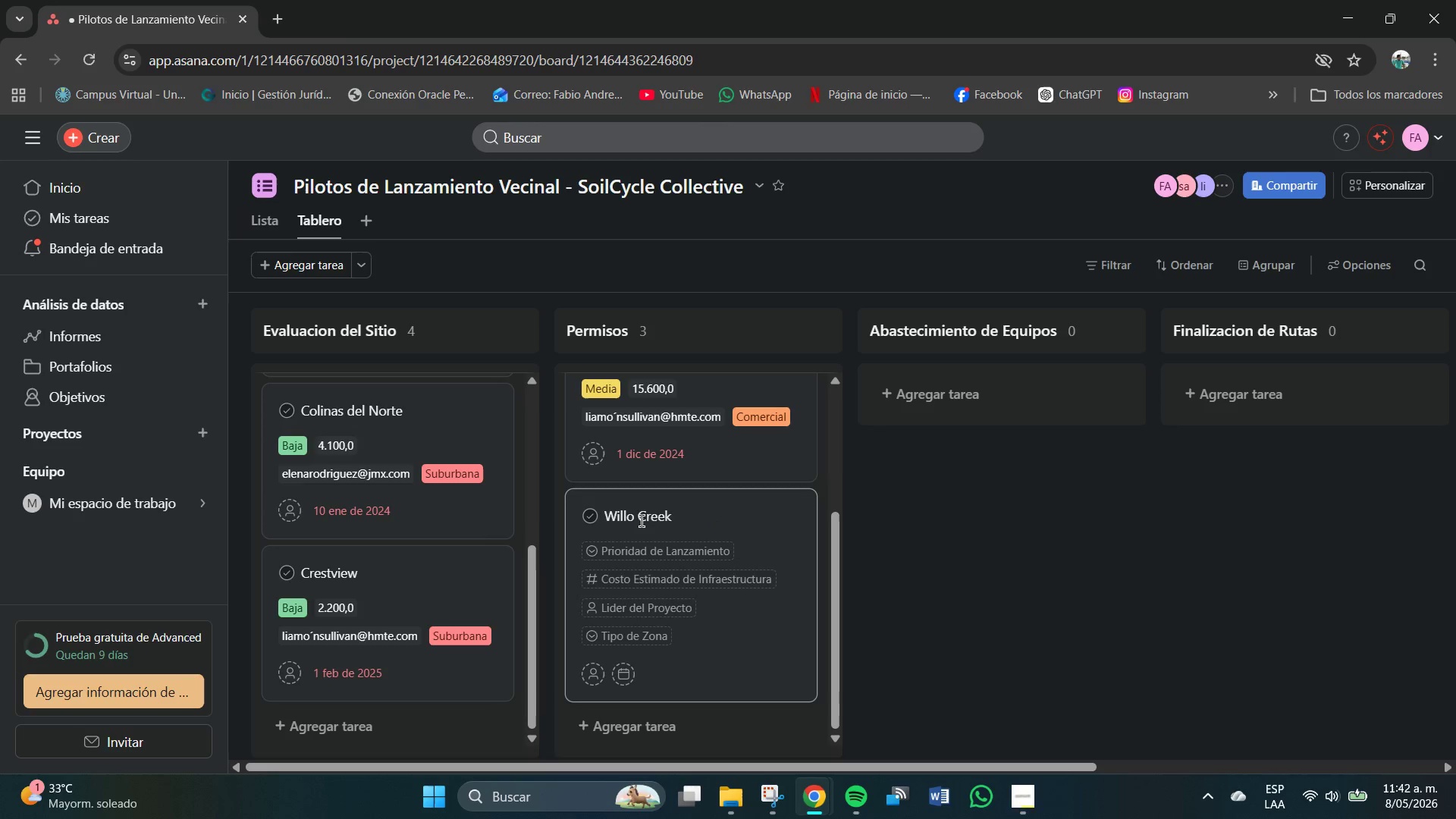 
key(W)
 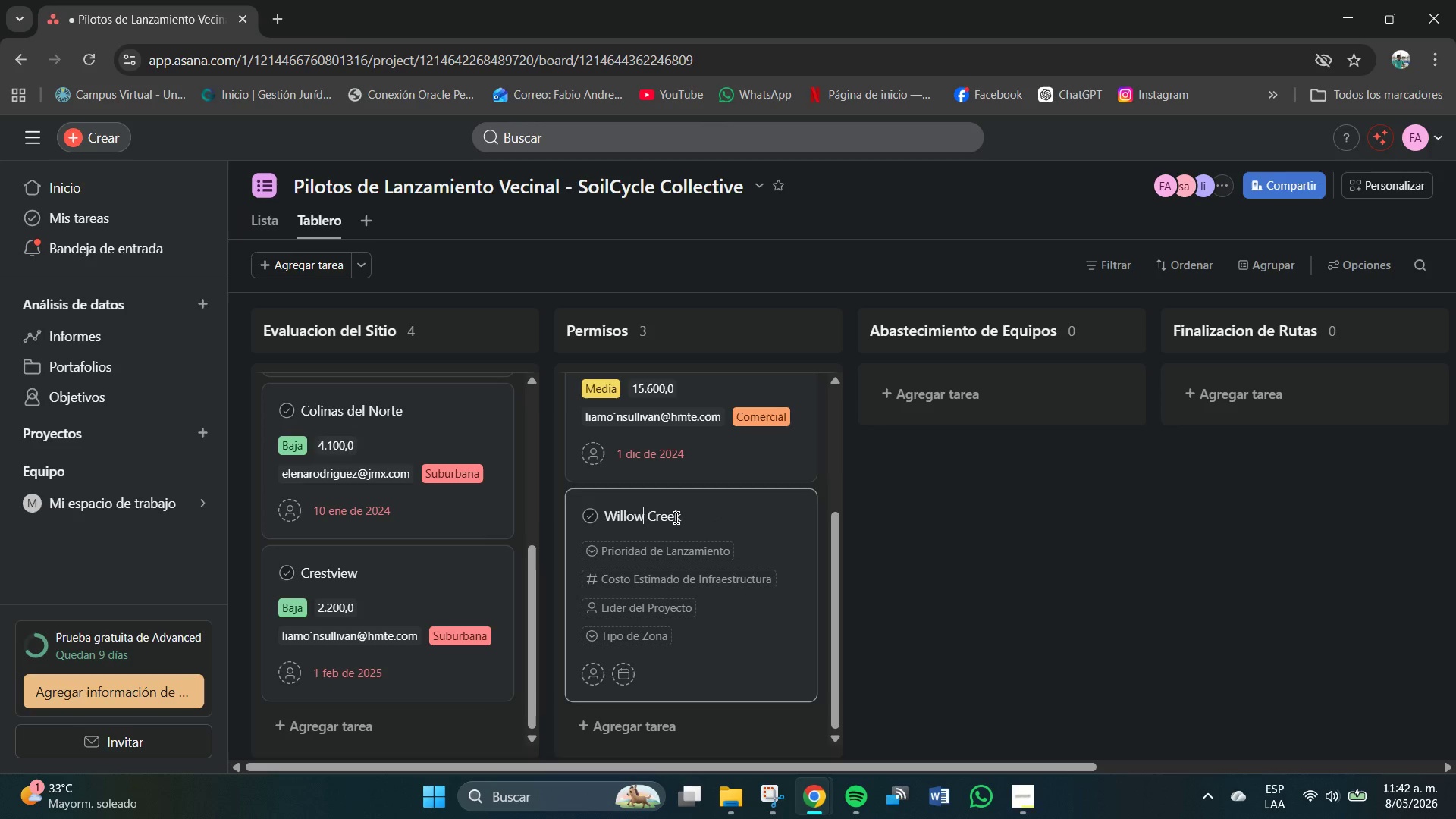 
left_click([679, 548])
 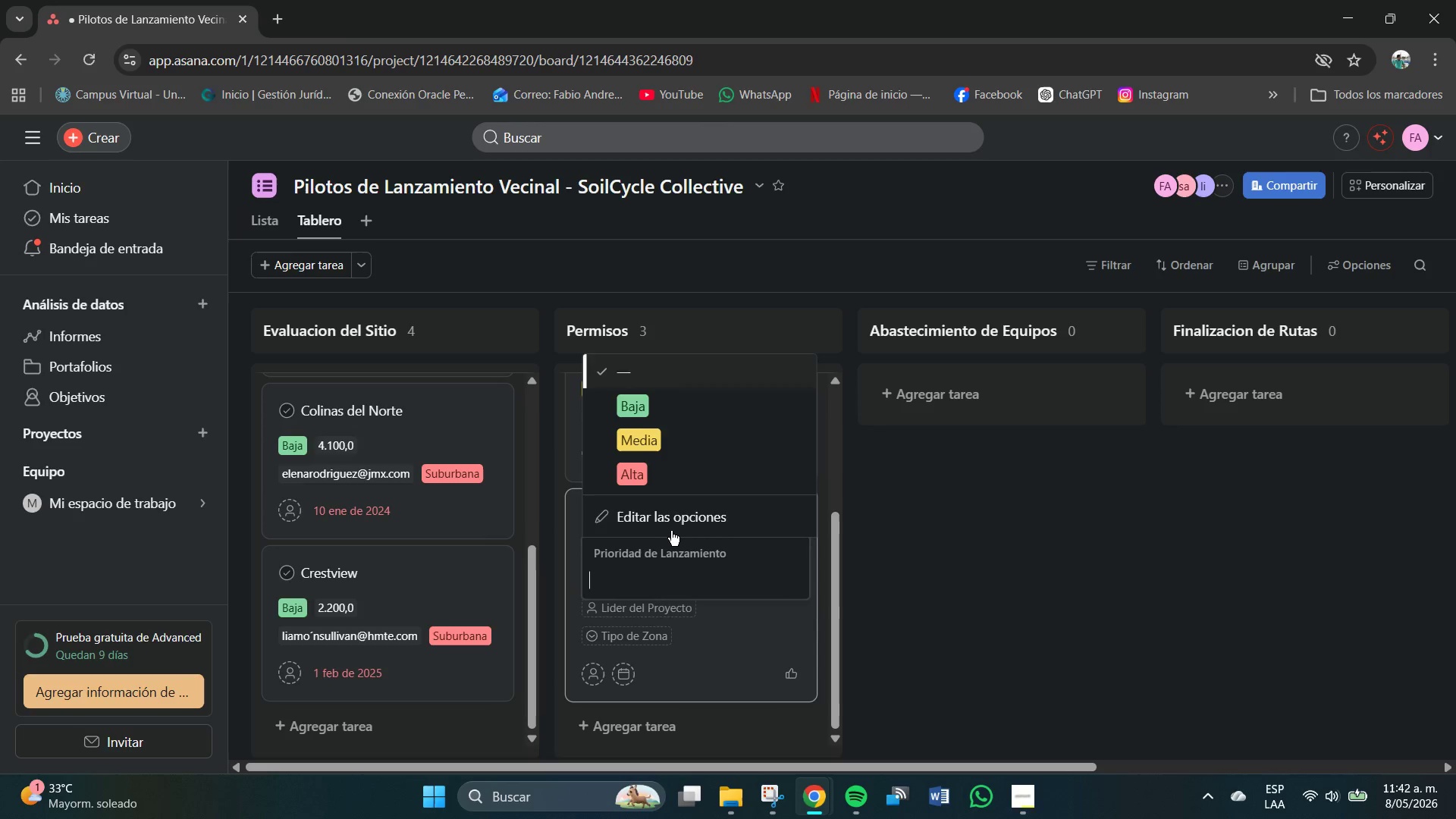 
left_click([636, 441])
 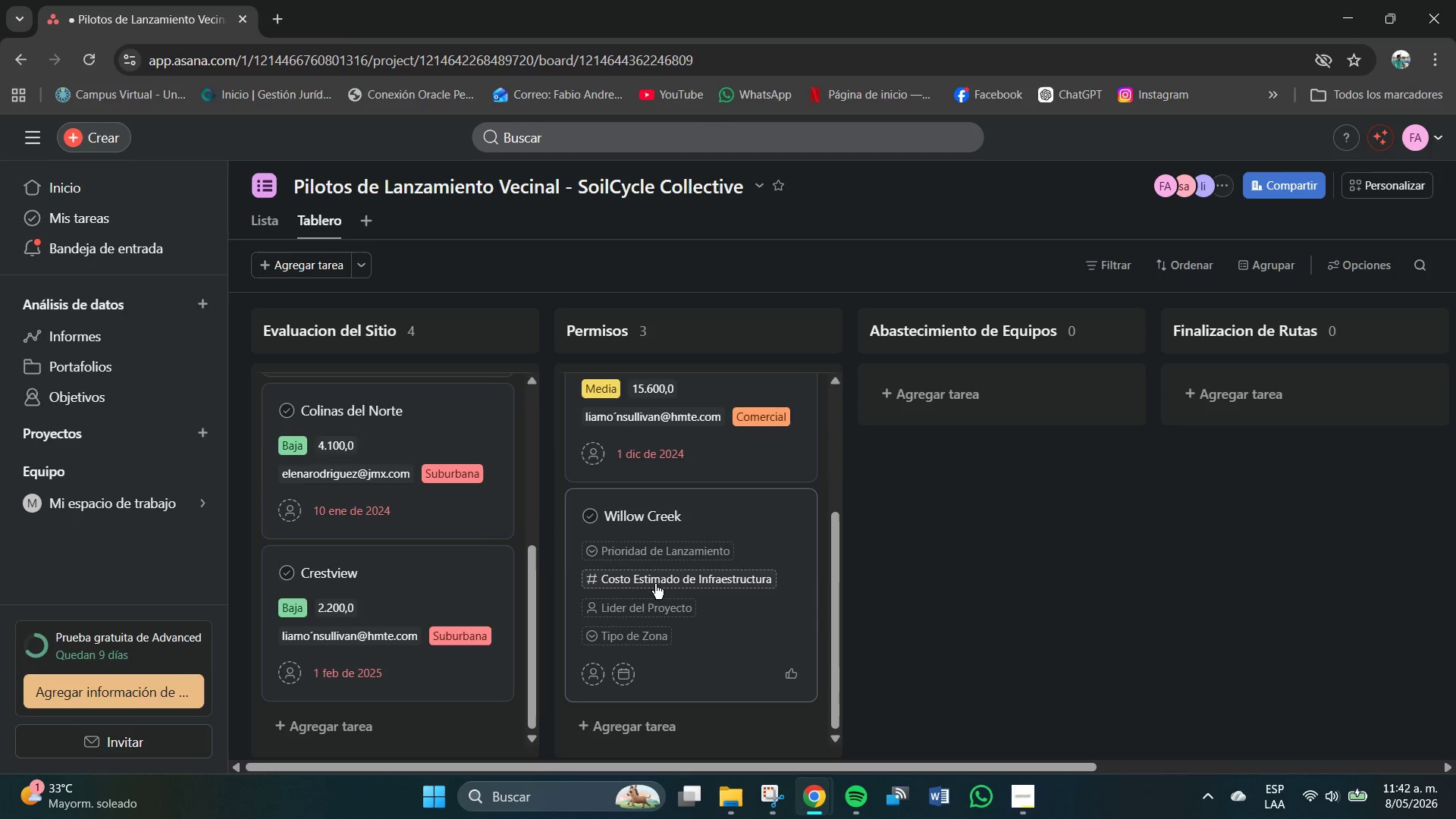 
left_click([655, 582])
 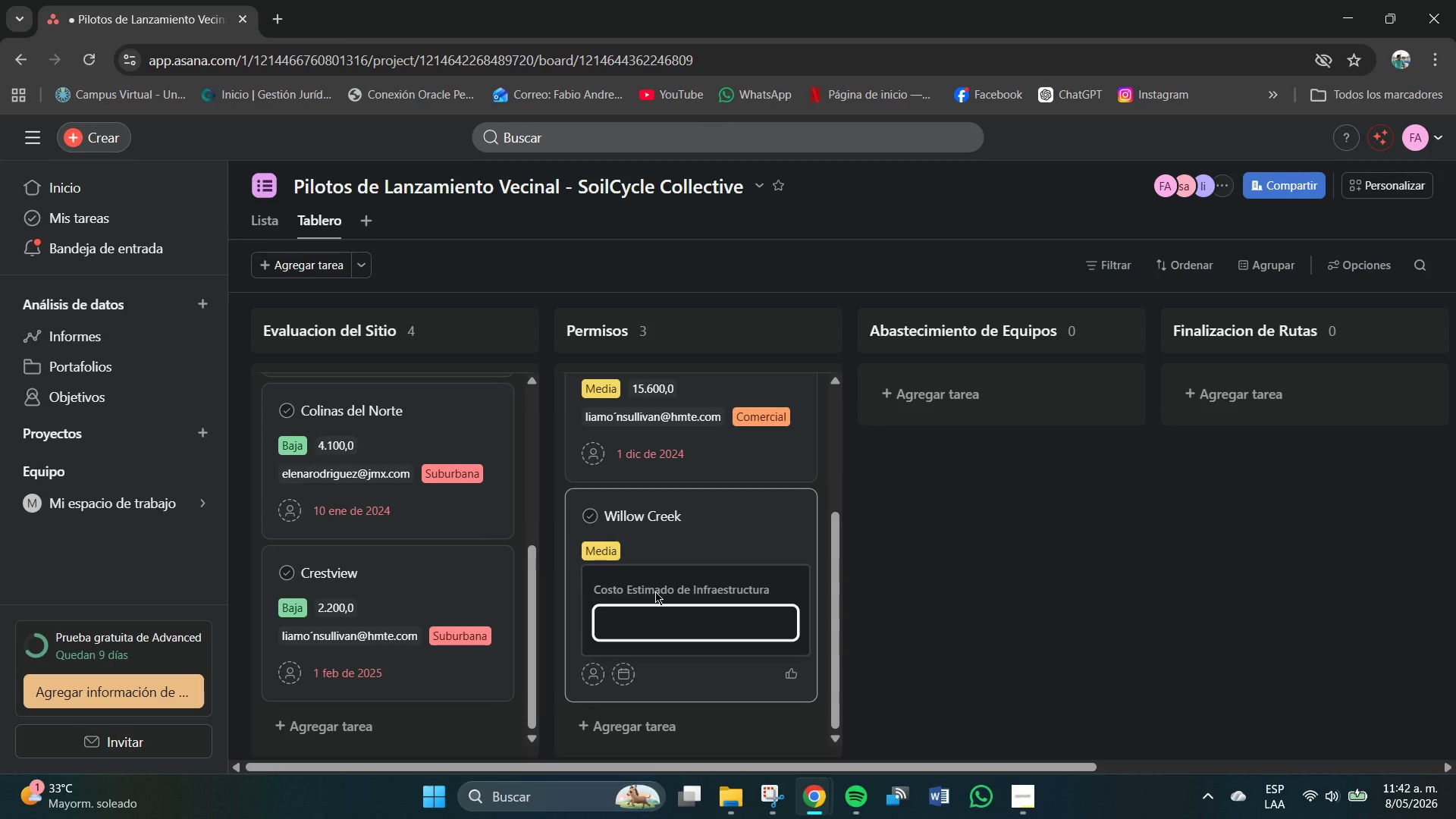 
key(Numpad3)
 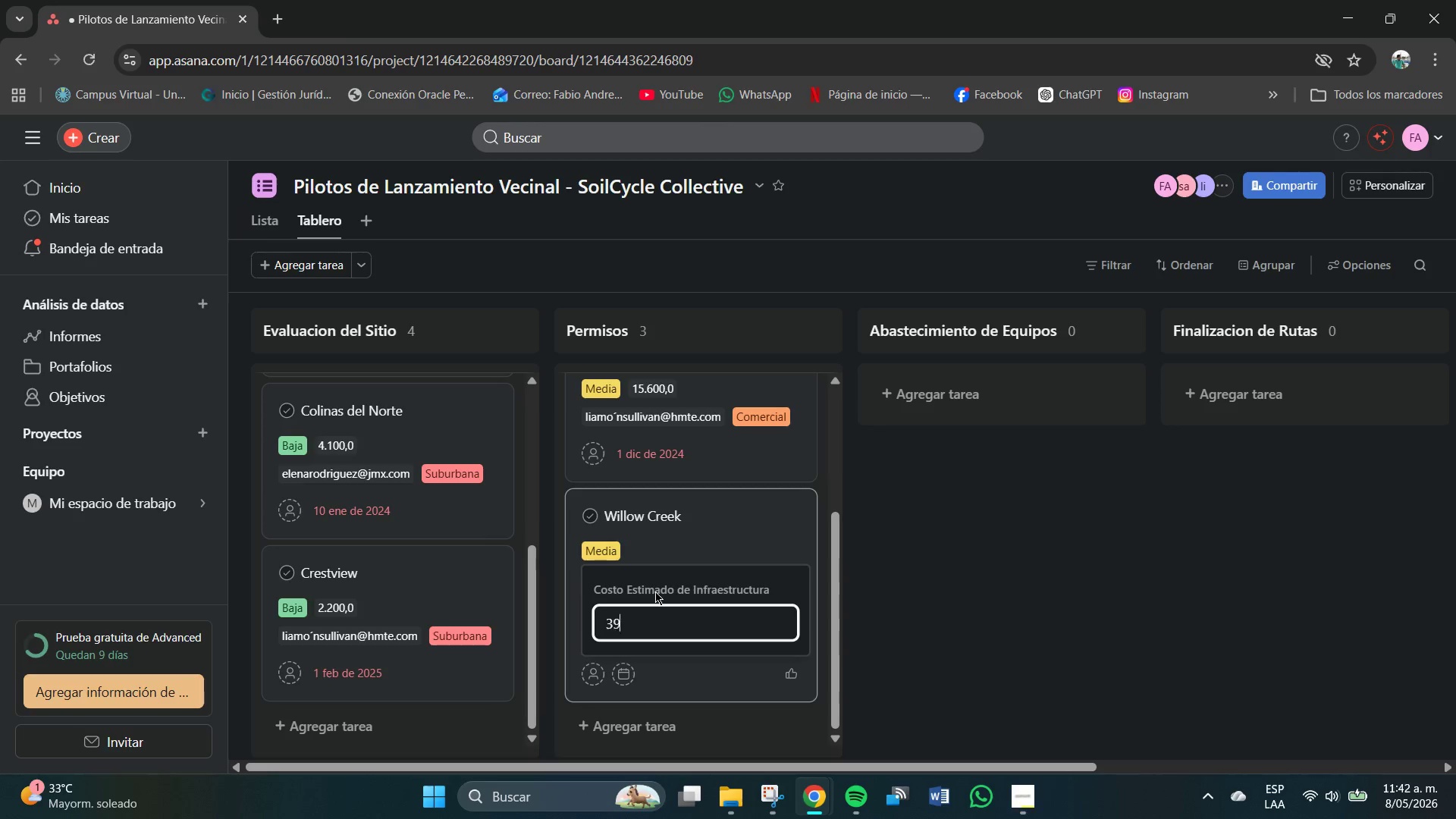 
key(Numpad9)
 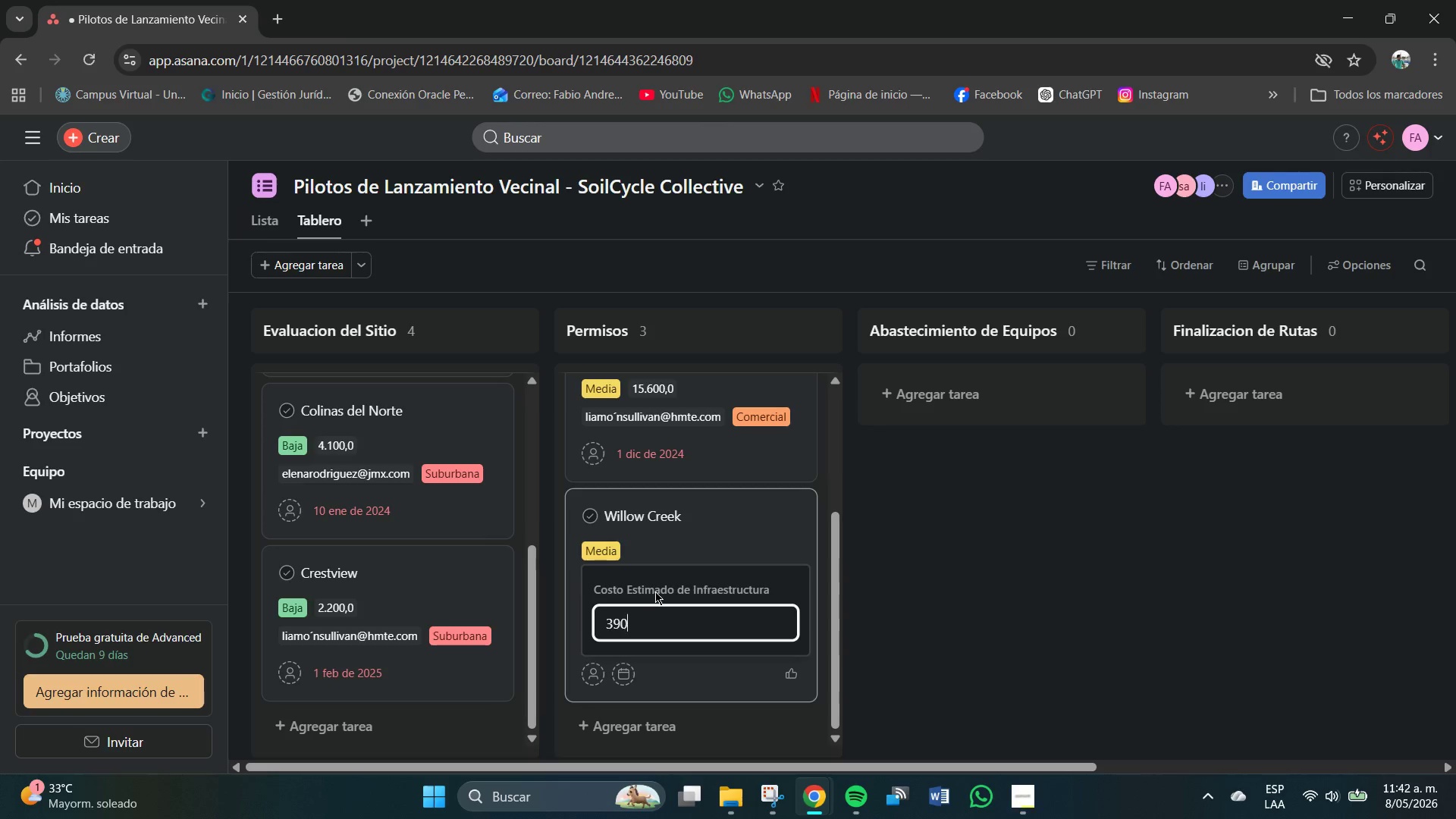 
key(Numpad0)
 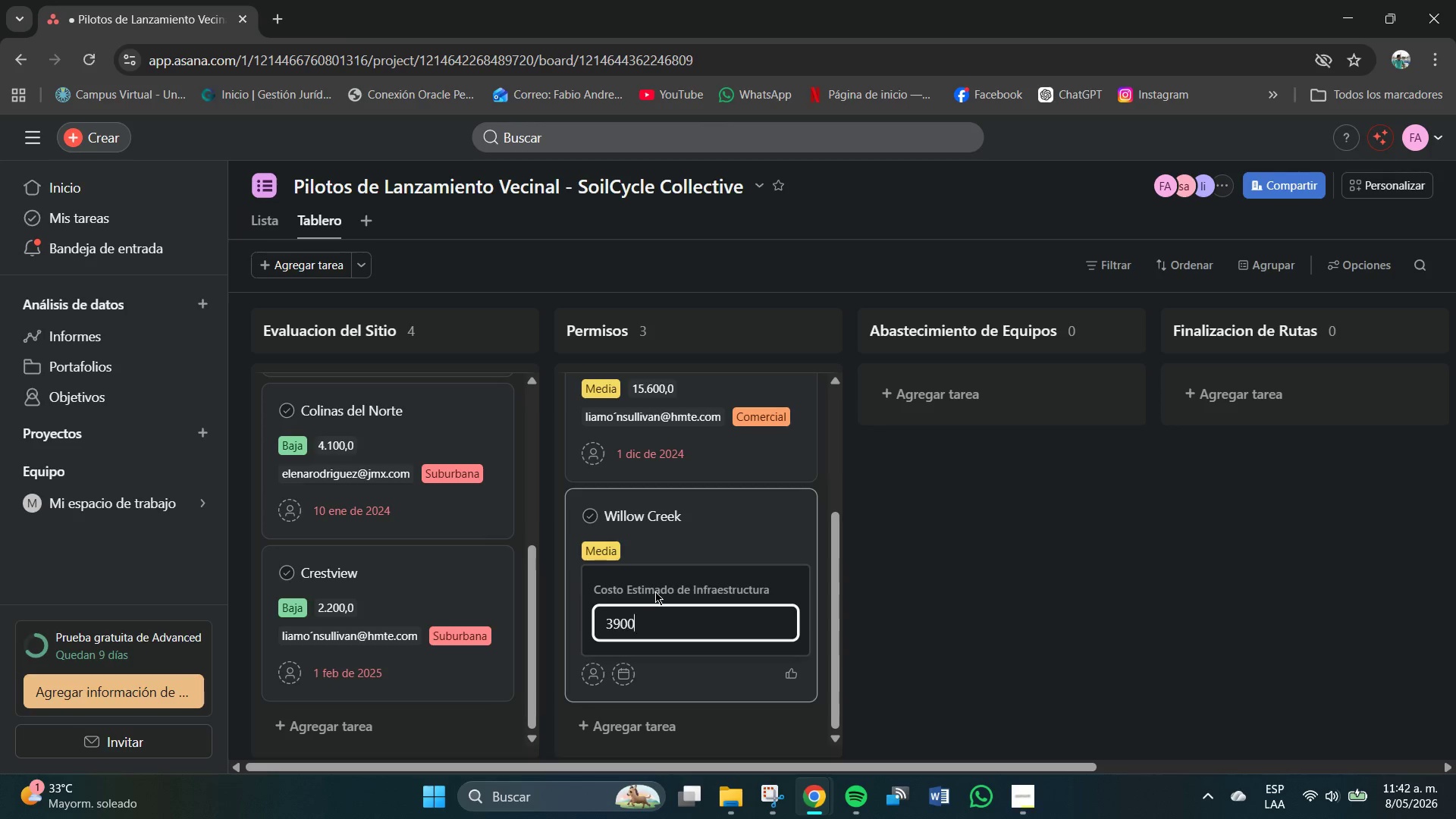 
key(Numpad0)
 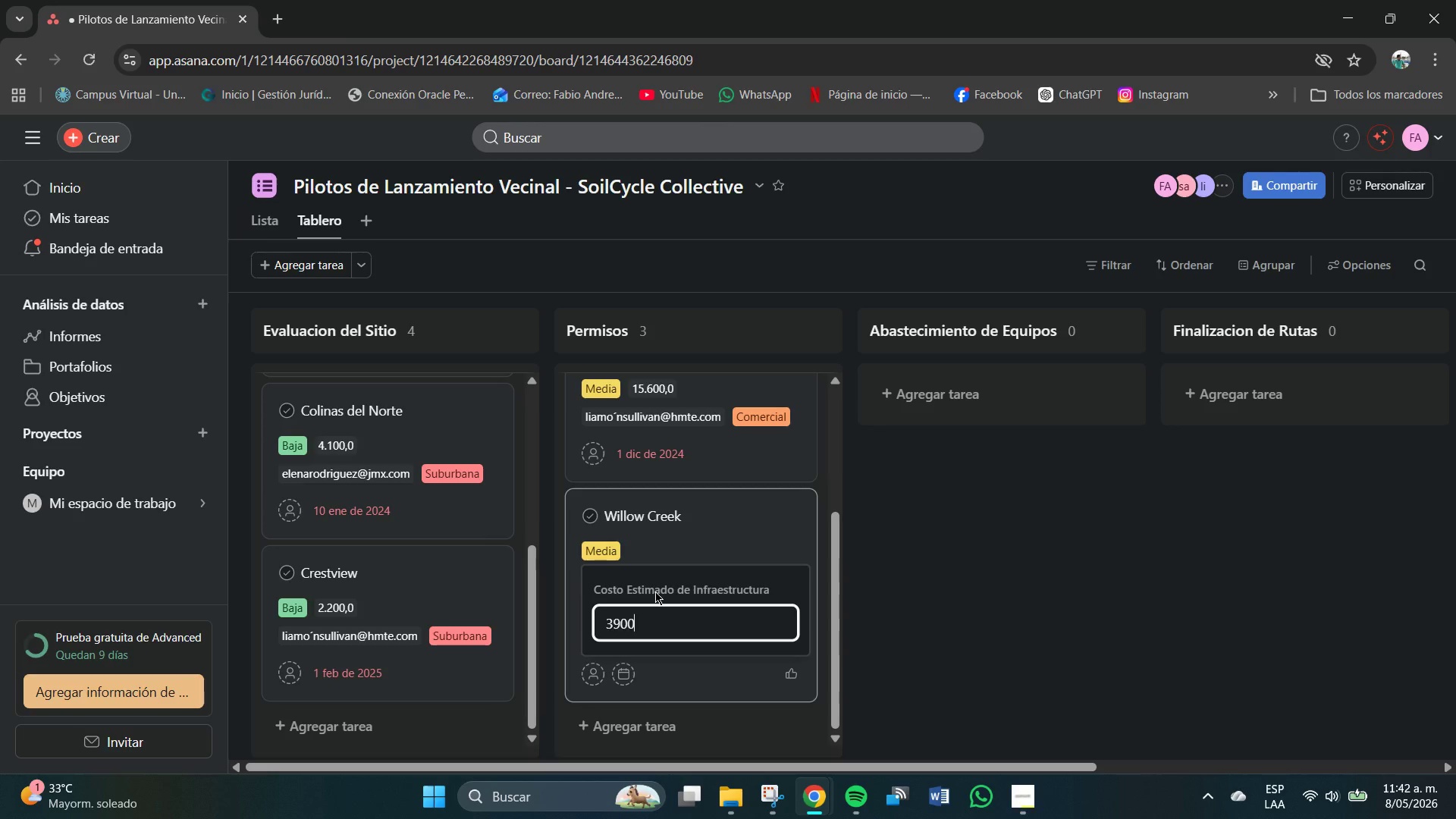 
key(NumpadEnter)
 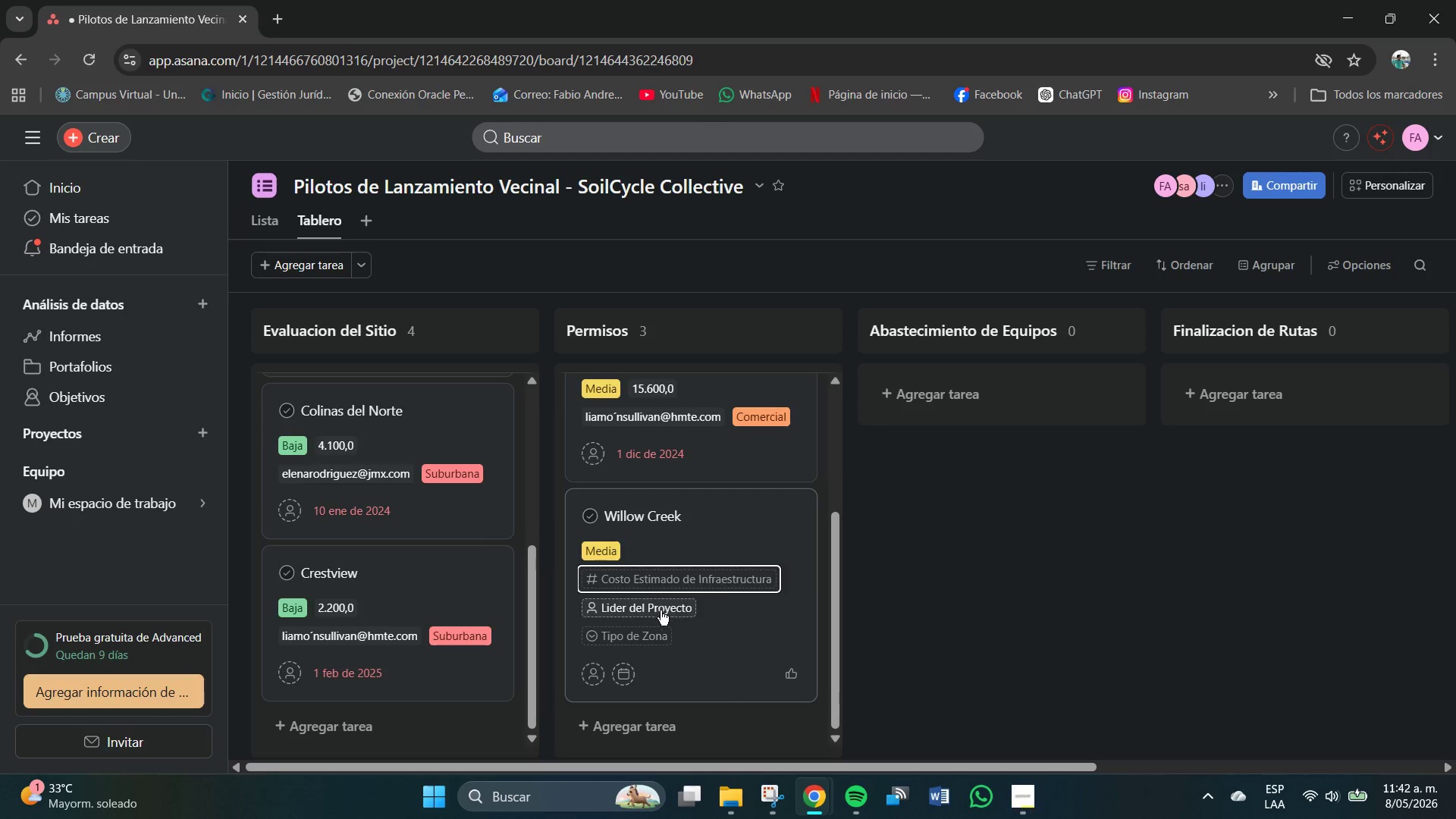 
left_click([661, 612])
 